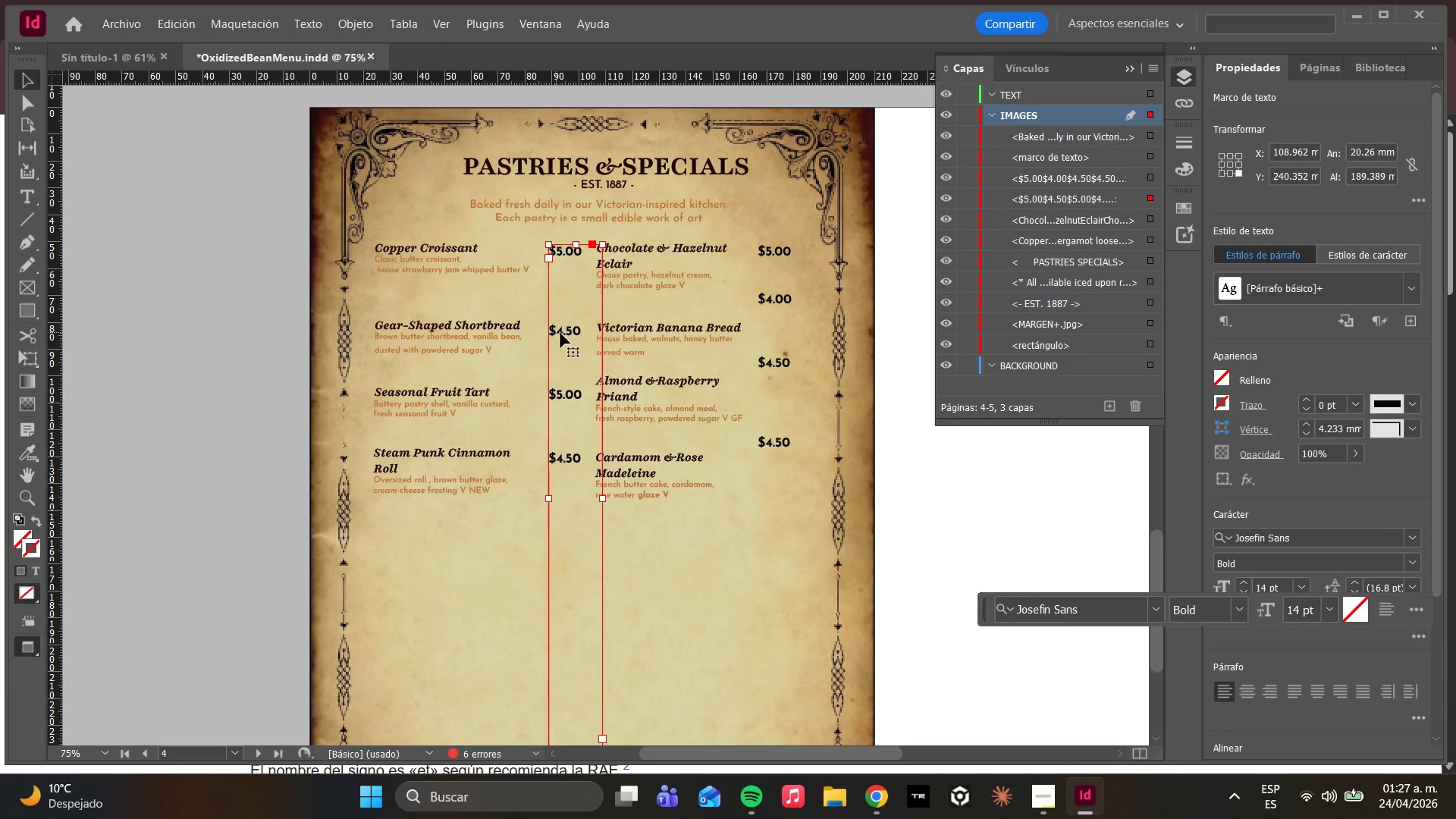 
left_click_drag(start_coordinate=[563, 333], to_coordinate=[552, 328])
 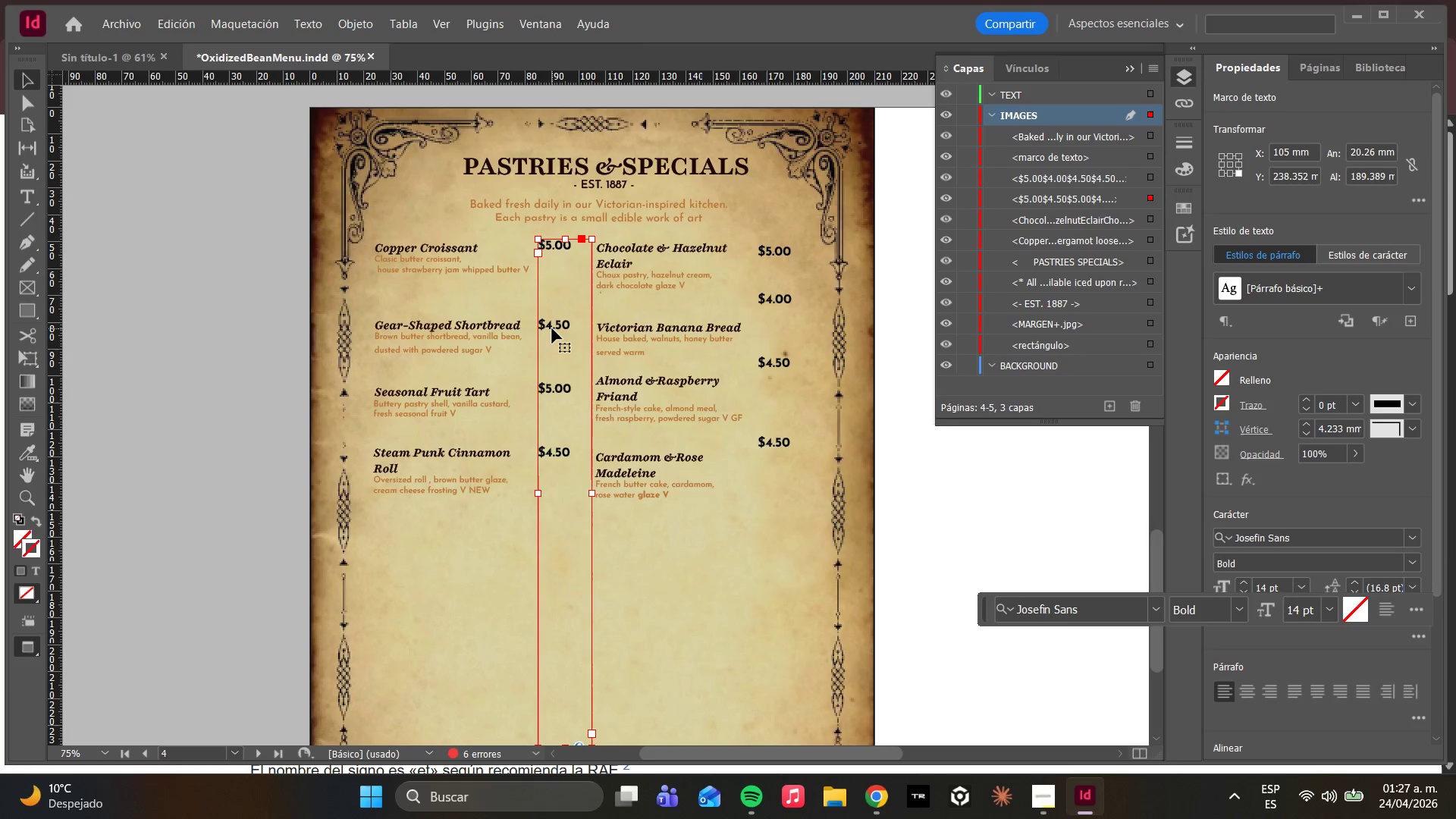 
key(W)
 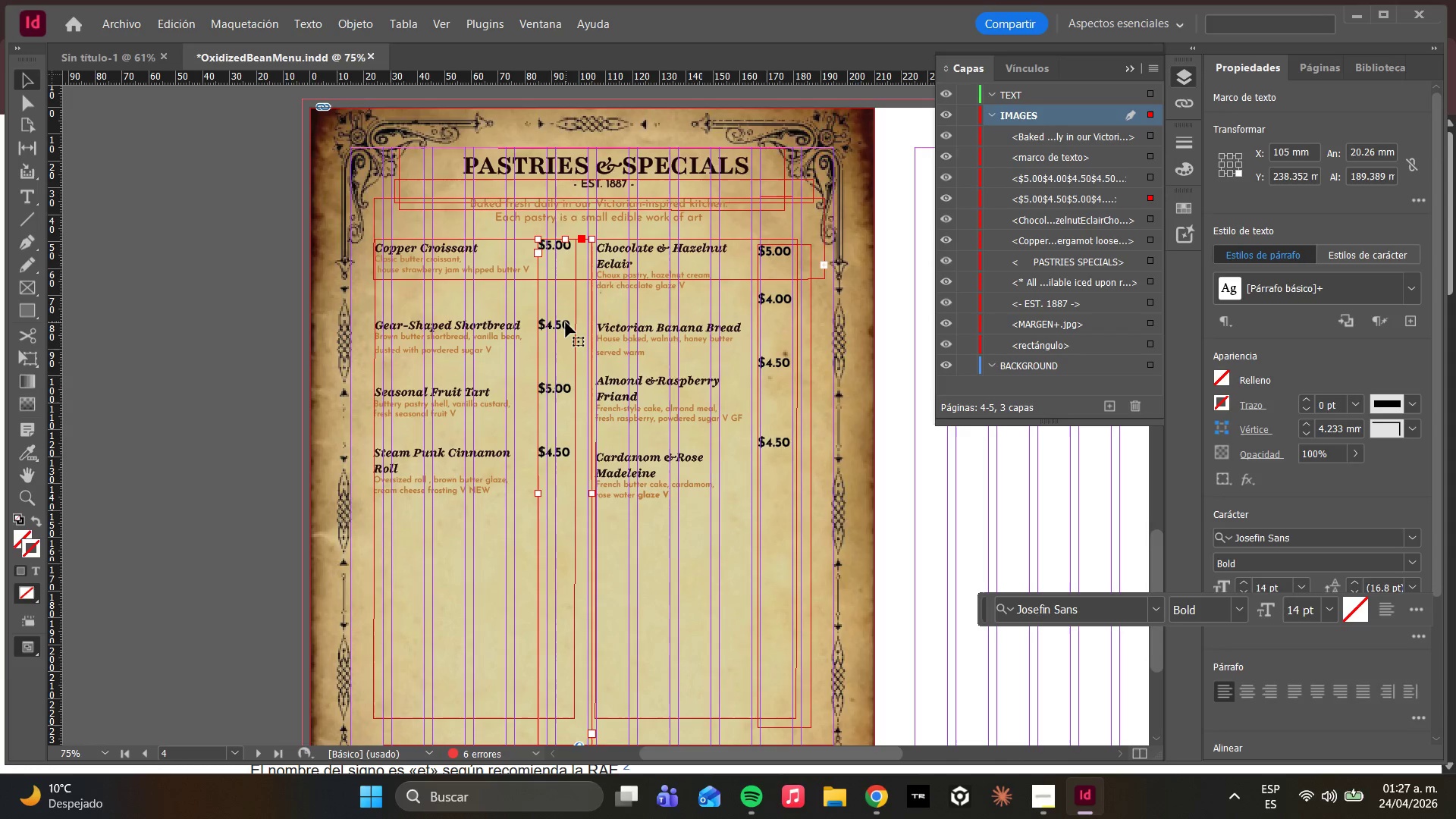 
left_click_drag(start_coordinate=[566, 322], to_coordinate=[576, 322])
 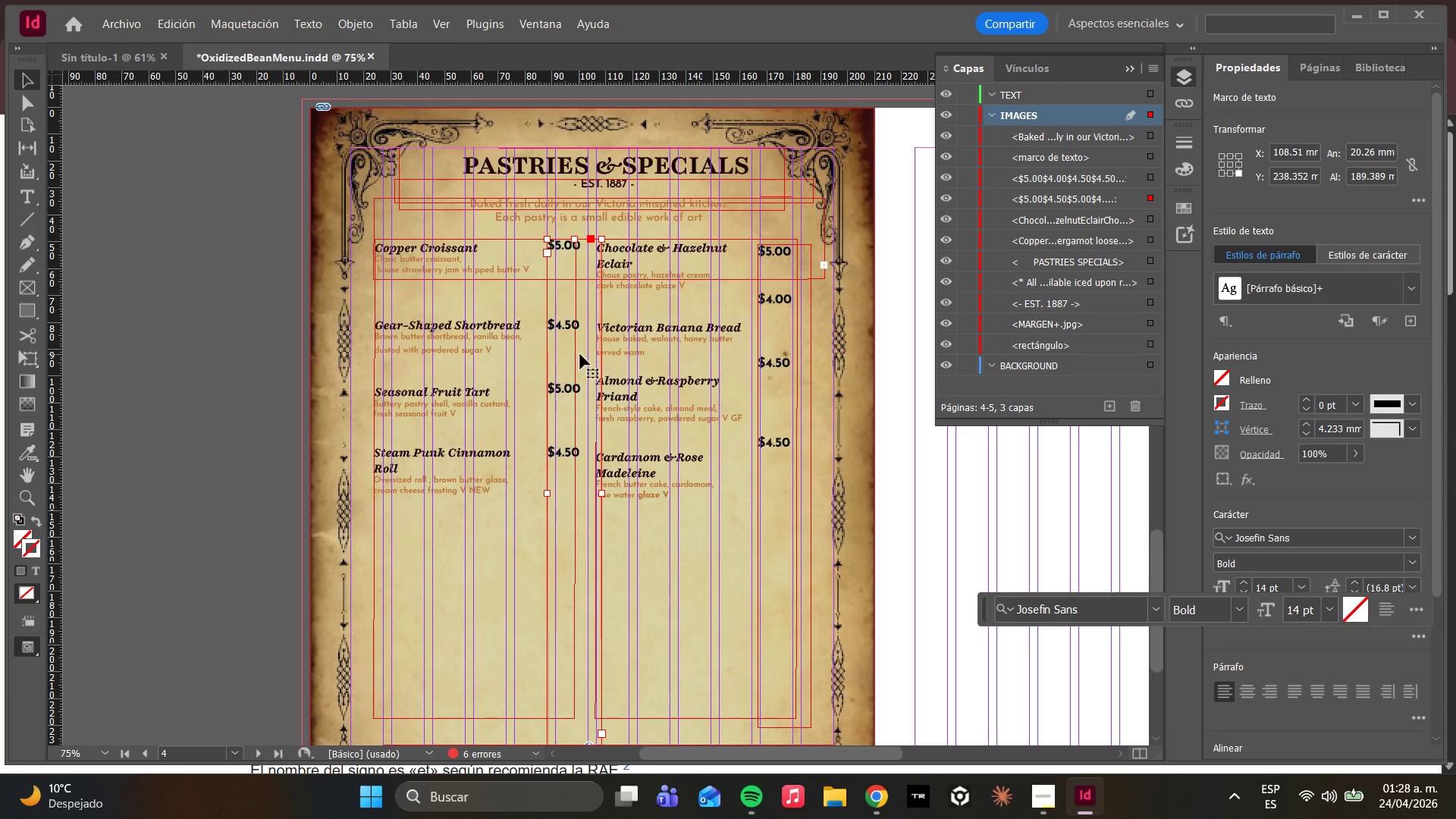 
left_click_drag(start_coordinate=[586, 354], to_coordinate=[592, 354])
 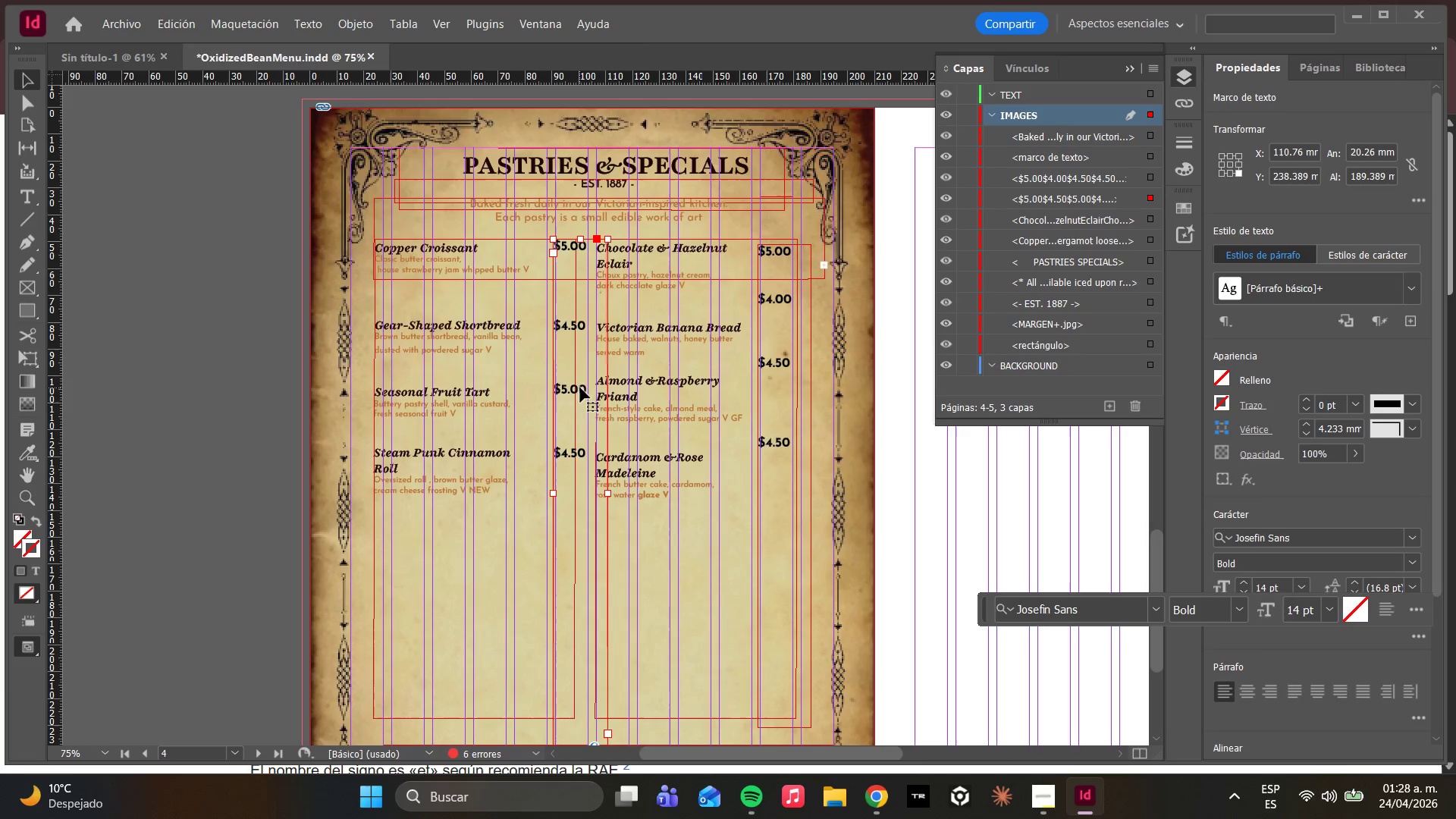 
wait(7.09)
 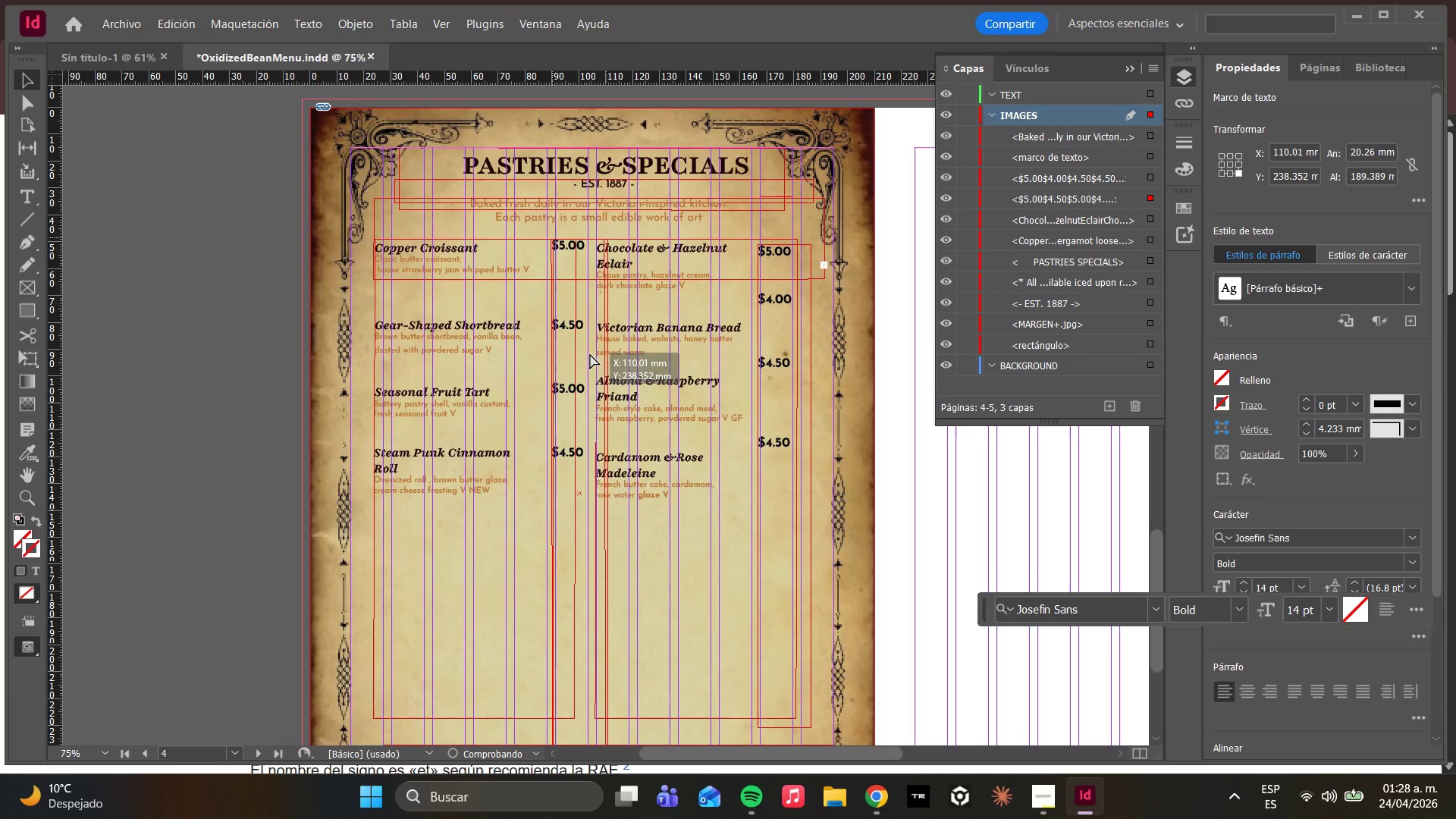 
left_click([791, 243])
 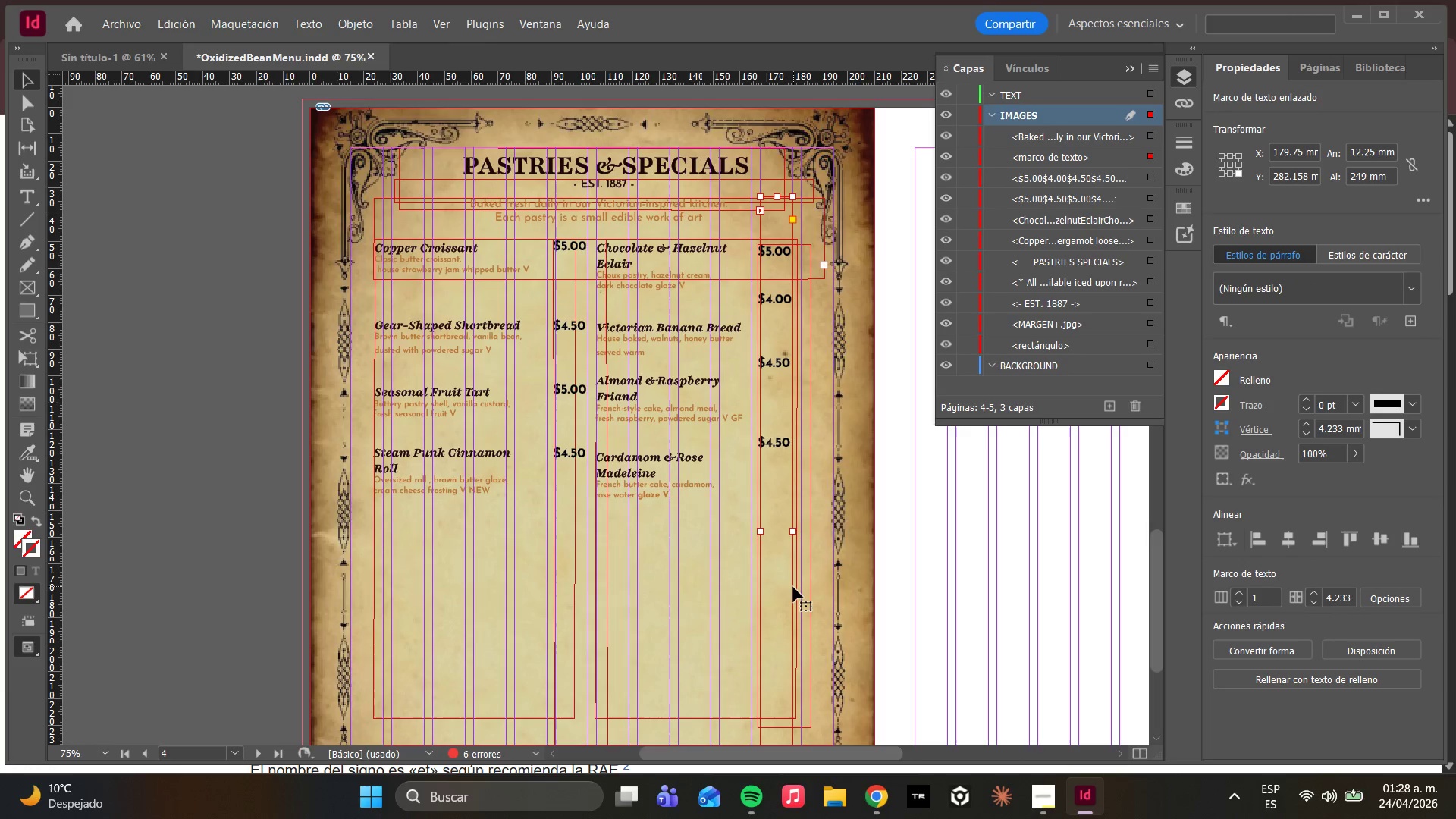 
left_click([810, 340])
 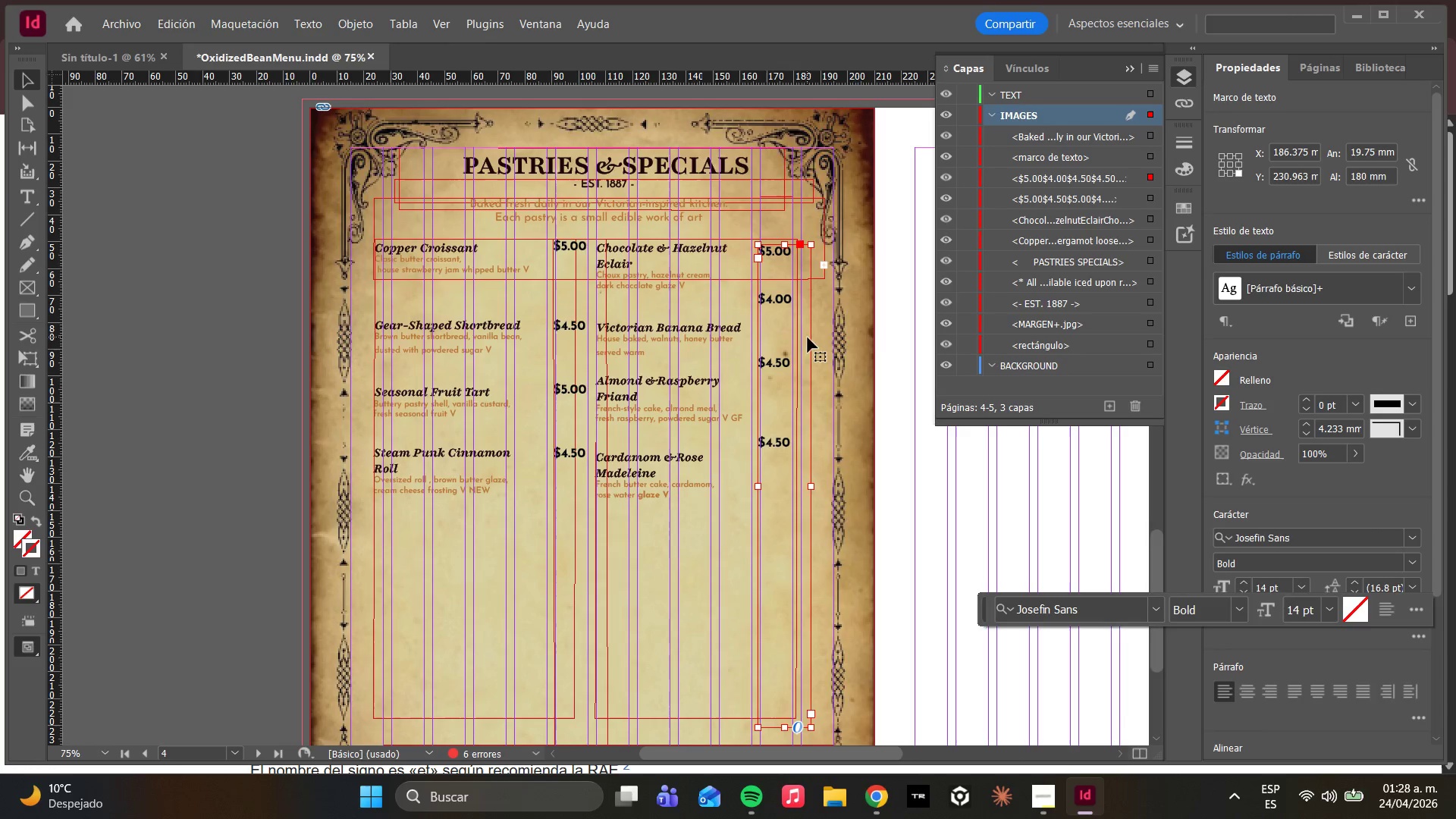 
left_click_drag(start_coordinate=[808, 337], to_coordinate=[805, 328])
 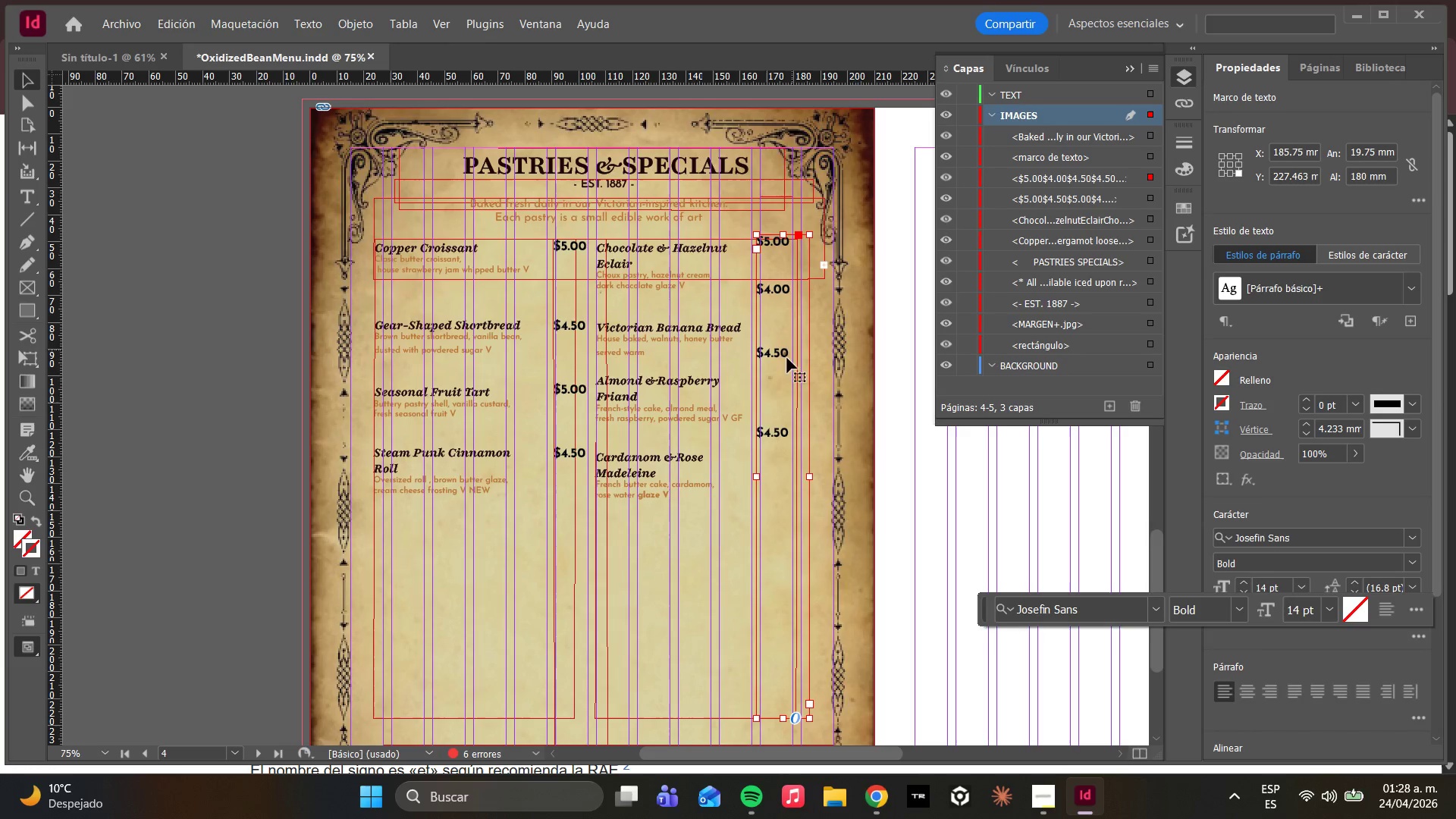 
left_click([774, 369])
 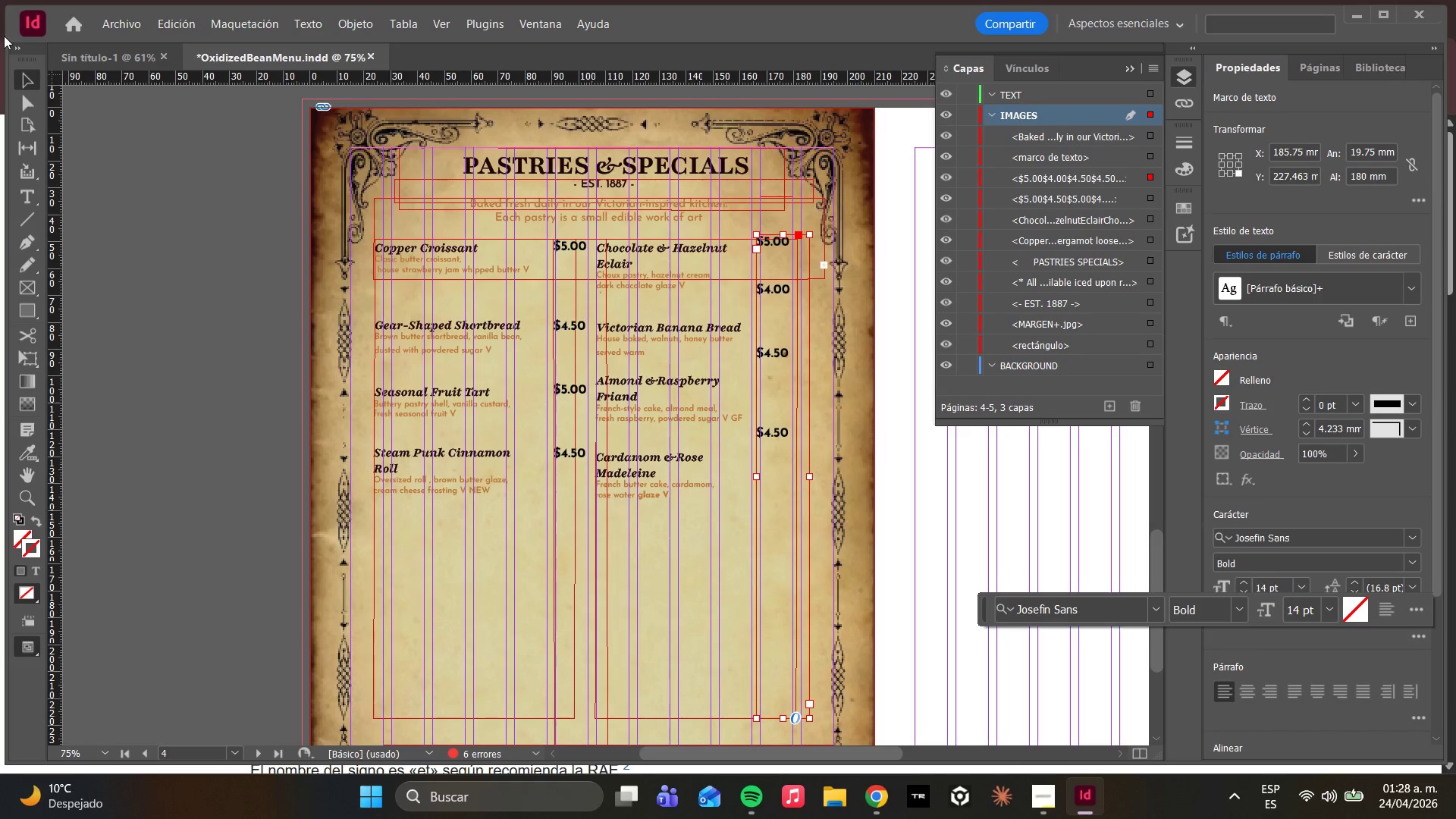 
left_click([24, 99])
 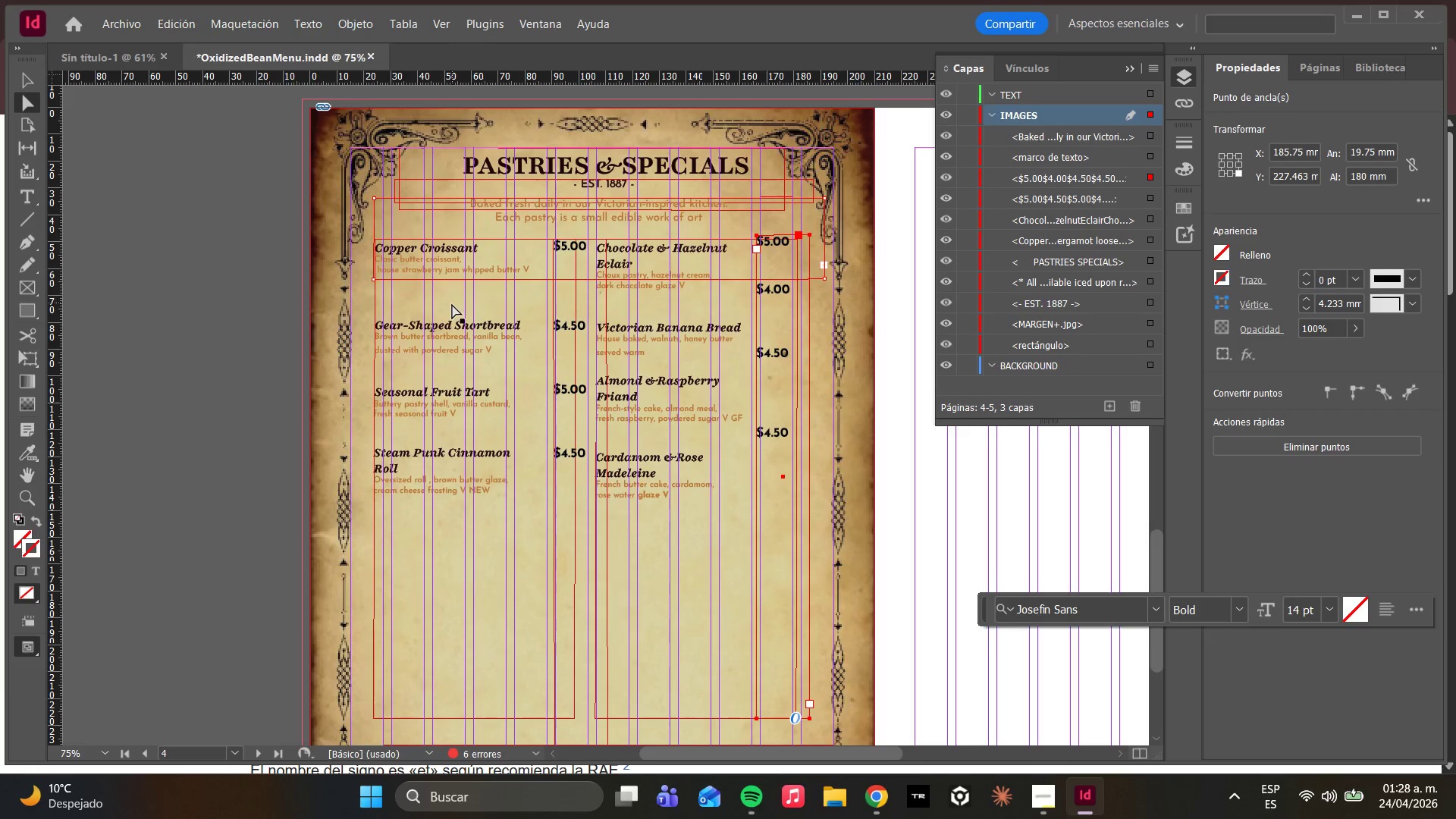 
wait(20.94)
 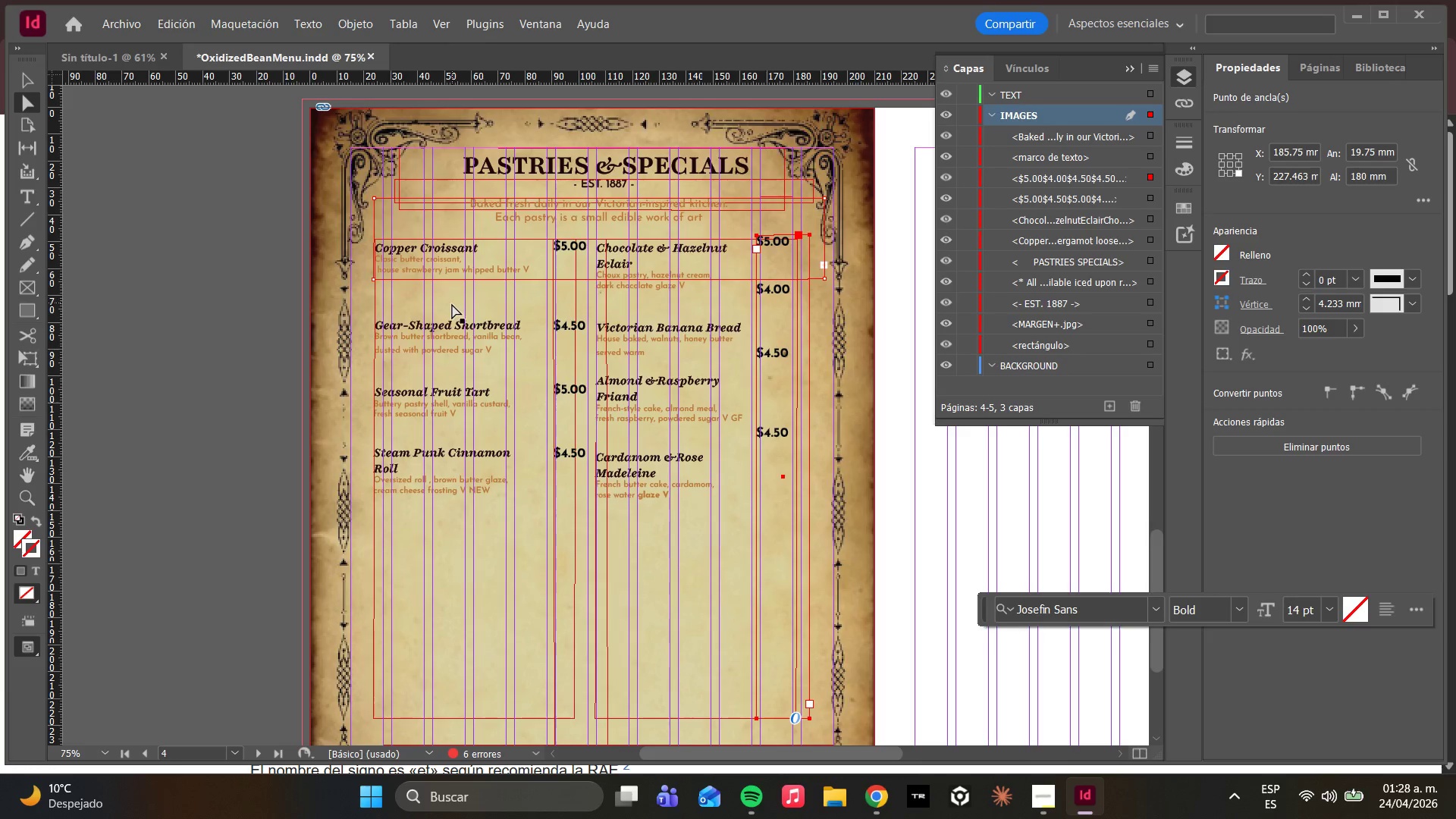 
key(W)
 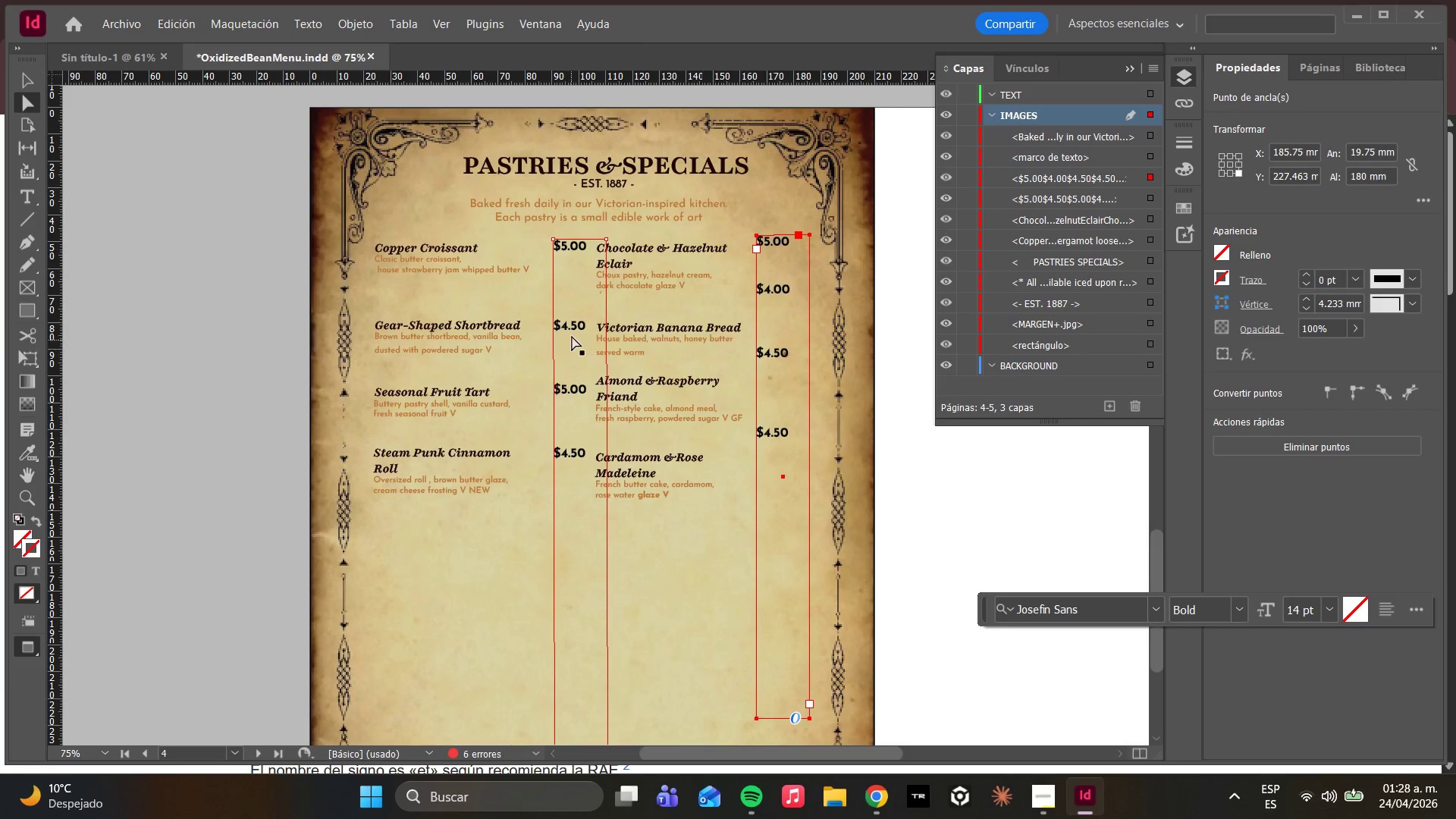 
double_click([572, 331])
 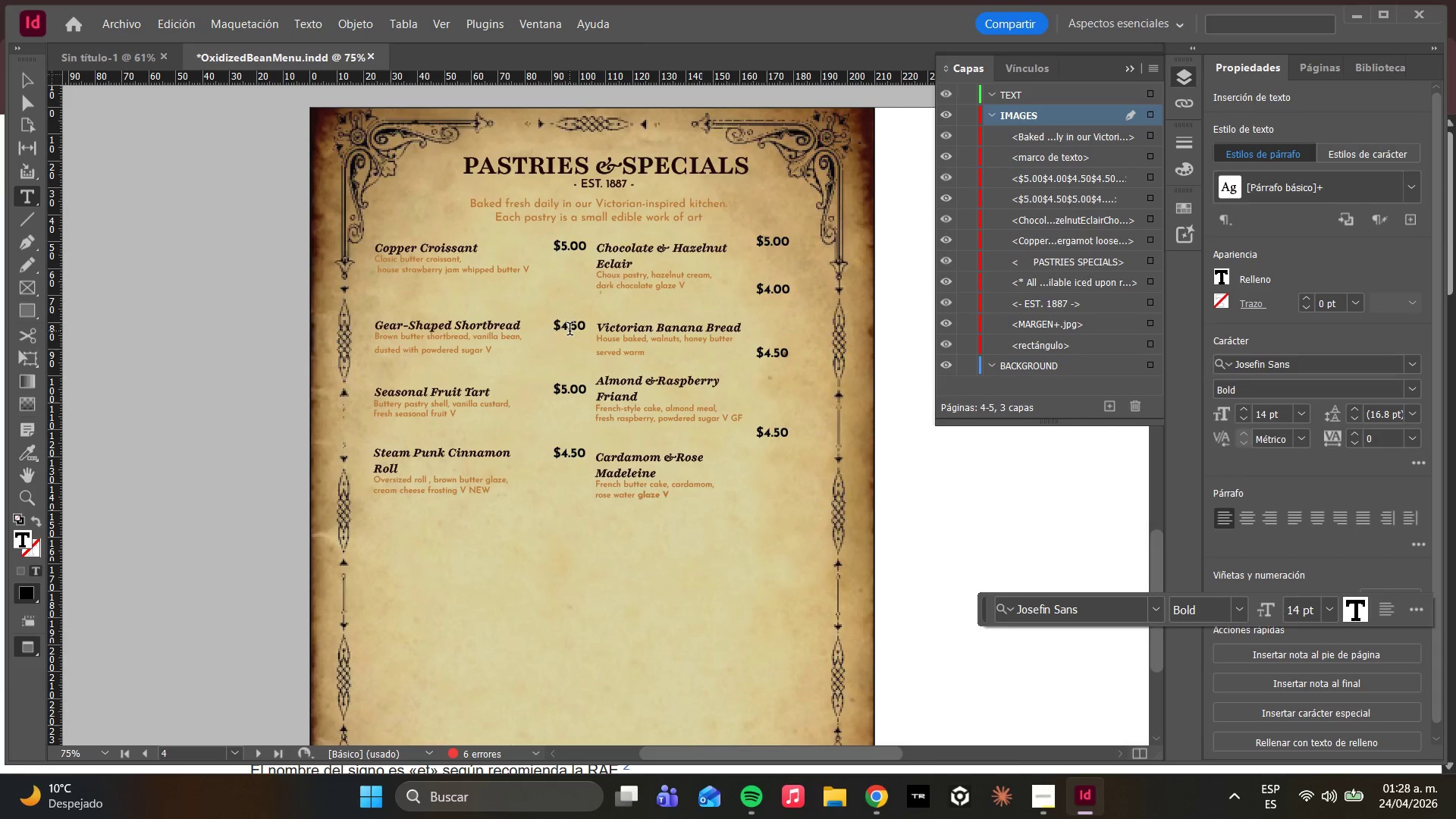 
key(ArrowUp)
 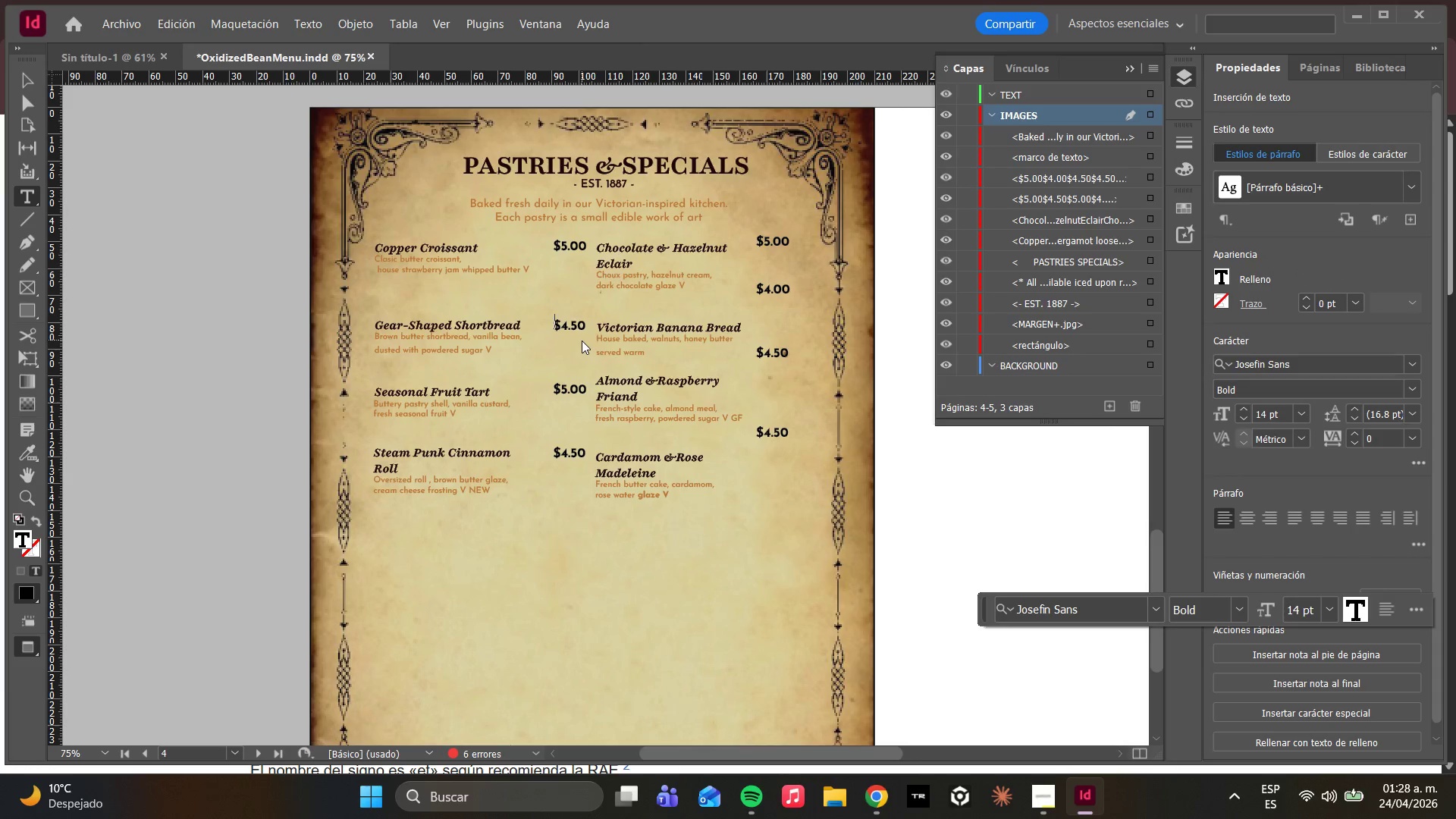 
key(ArrowRight)
 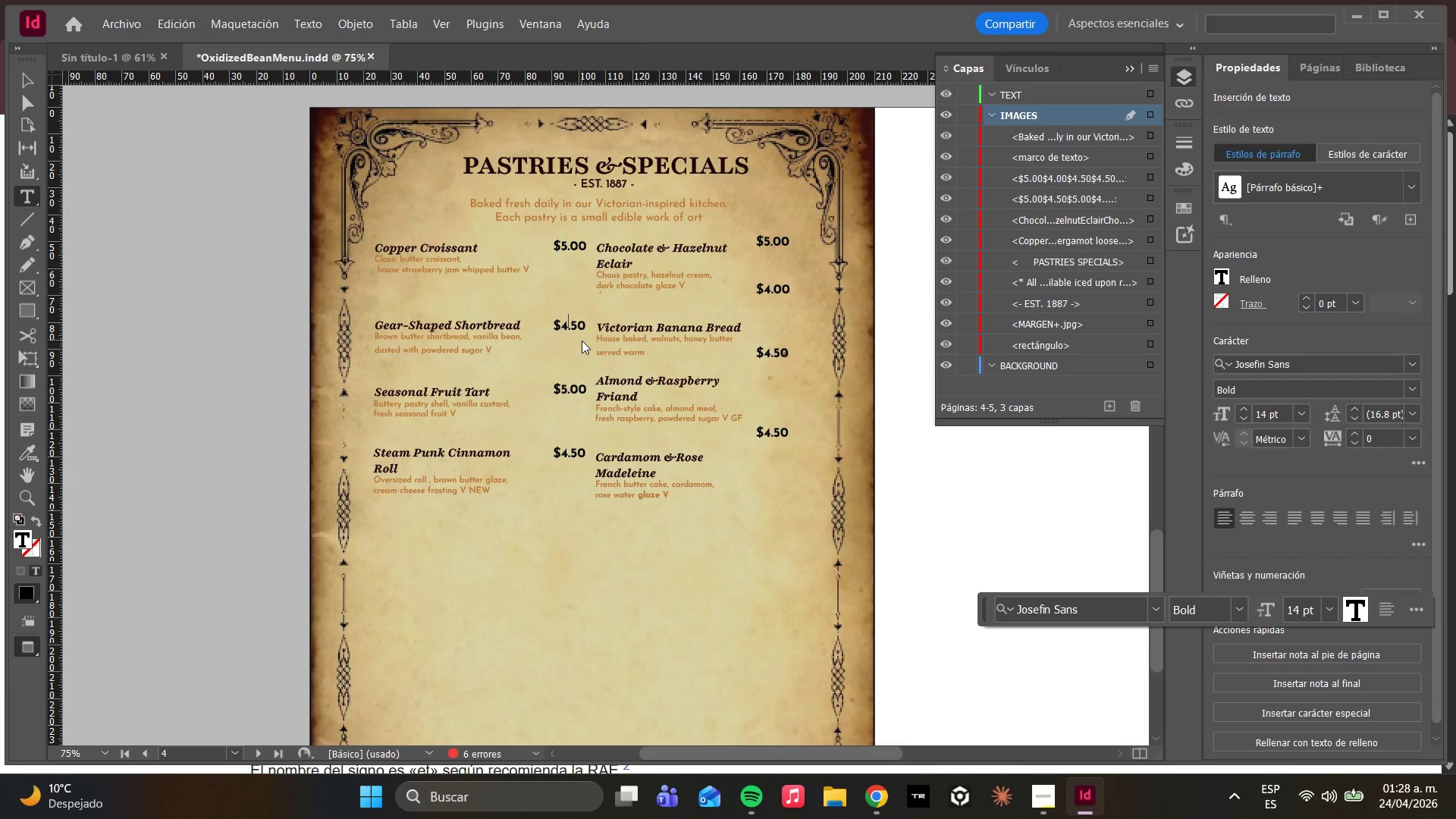 
key(ArrowRight)
 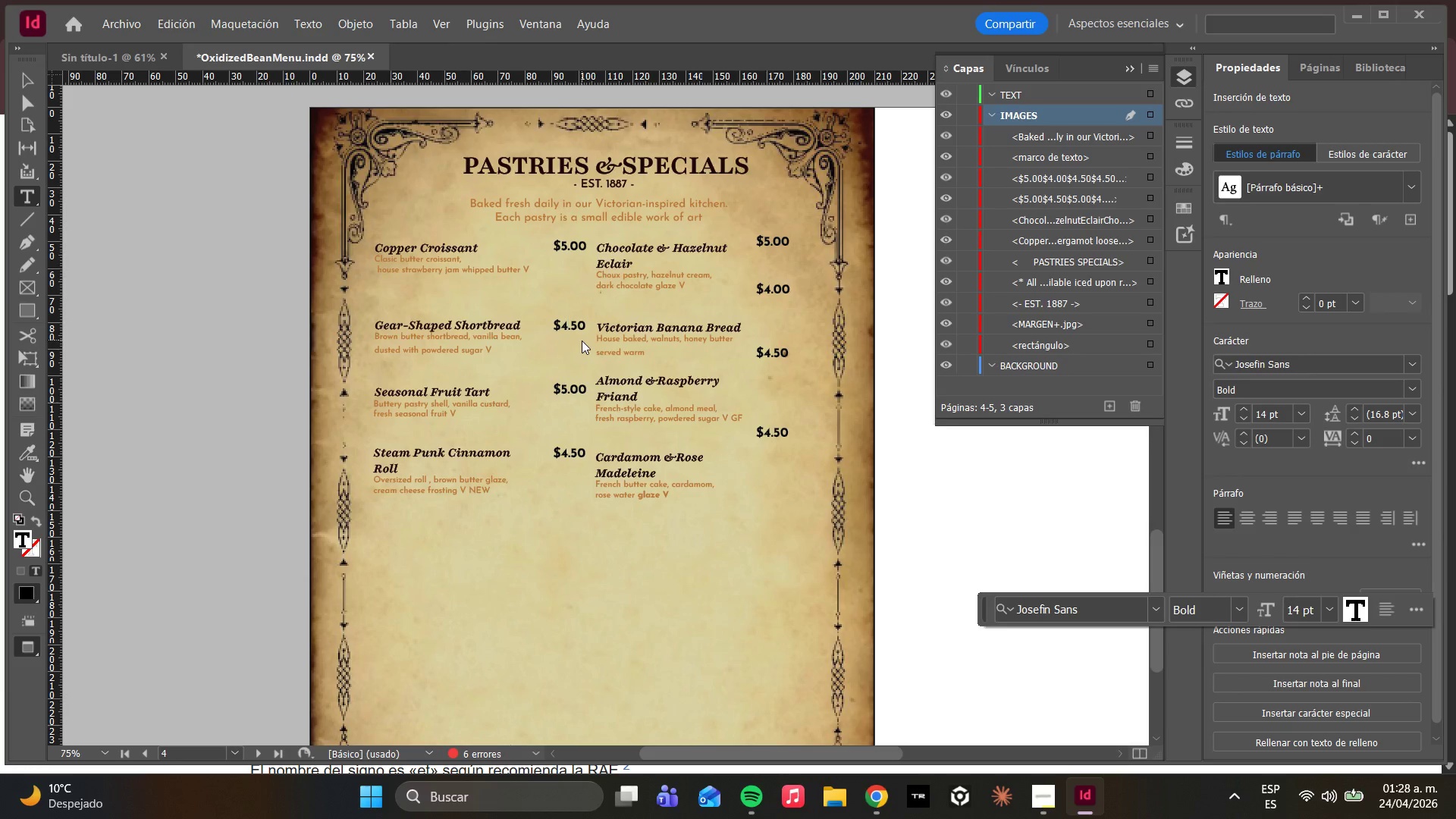 
key(Backspace)
 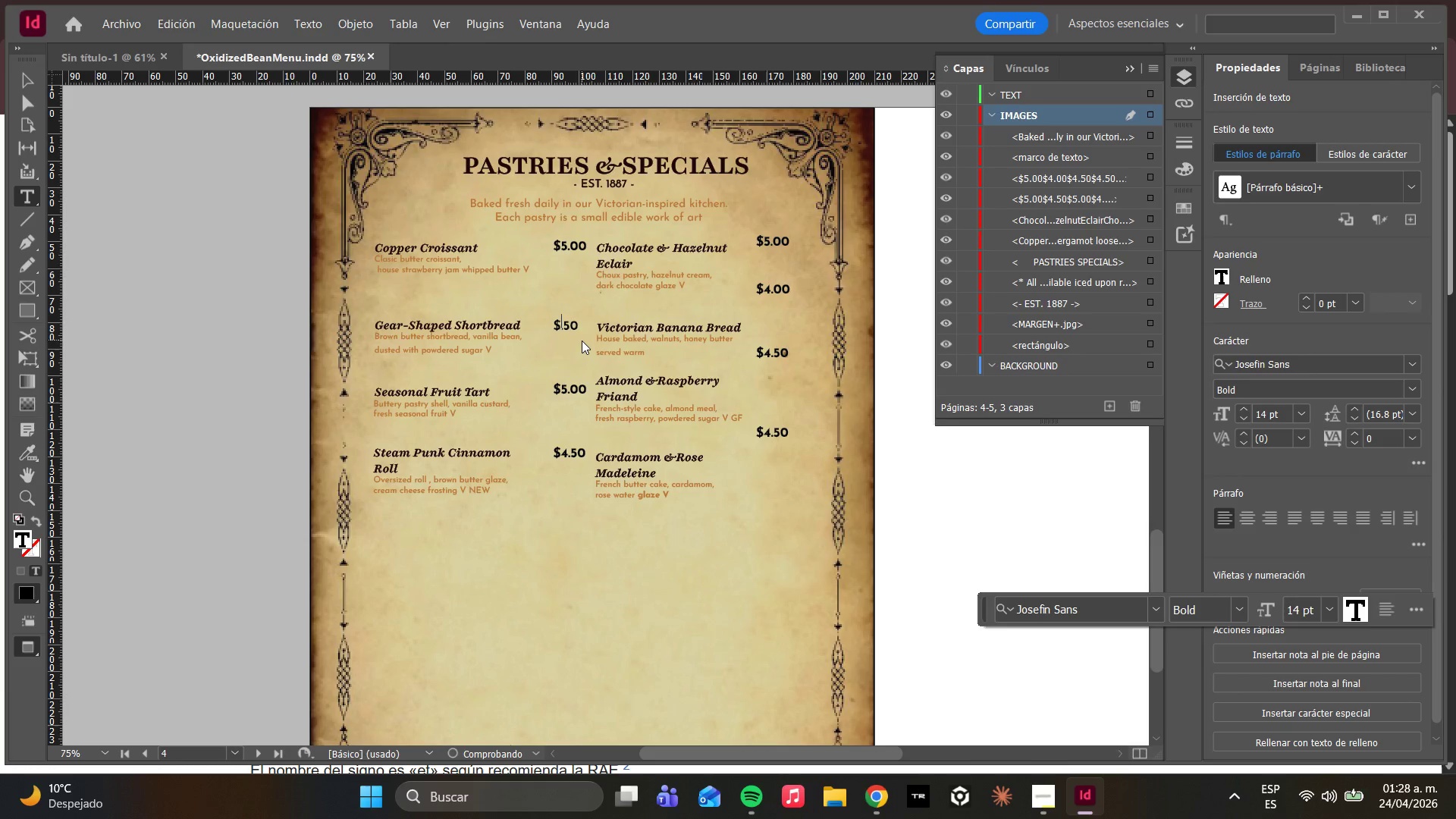 
key(3)
 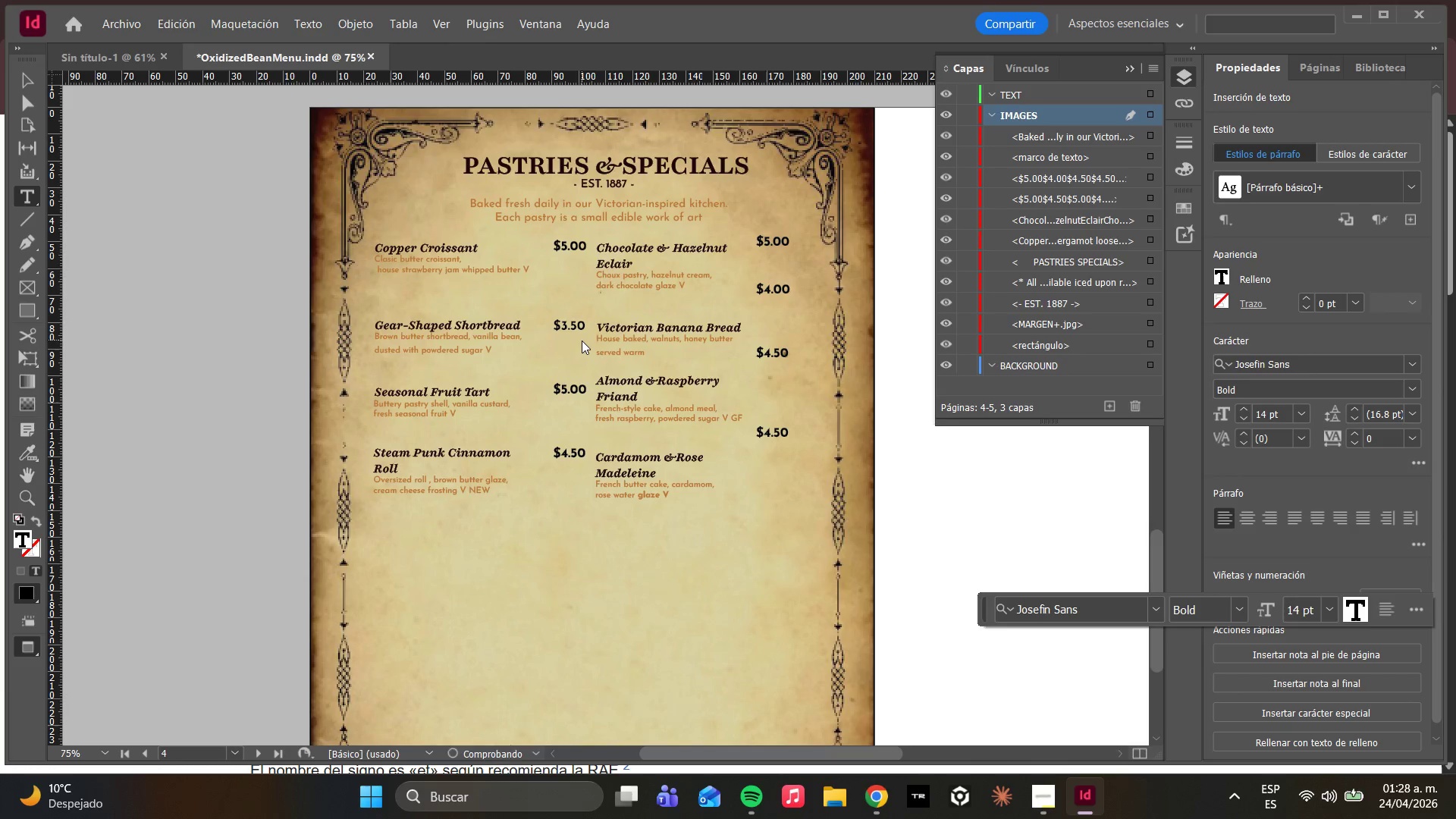 
hold_key(key=ArrowDown, duration=0.61)
 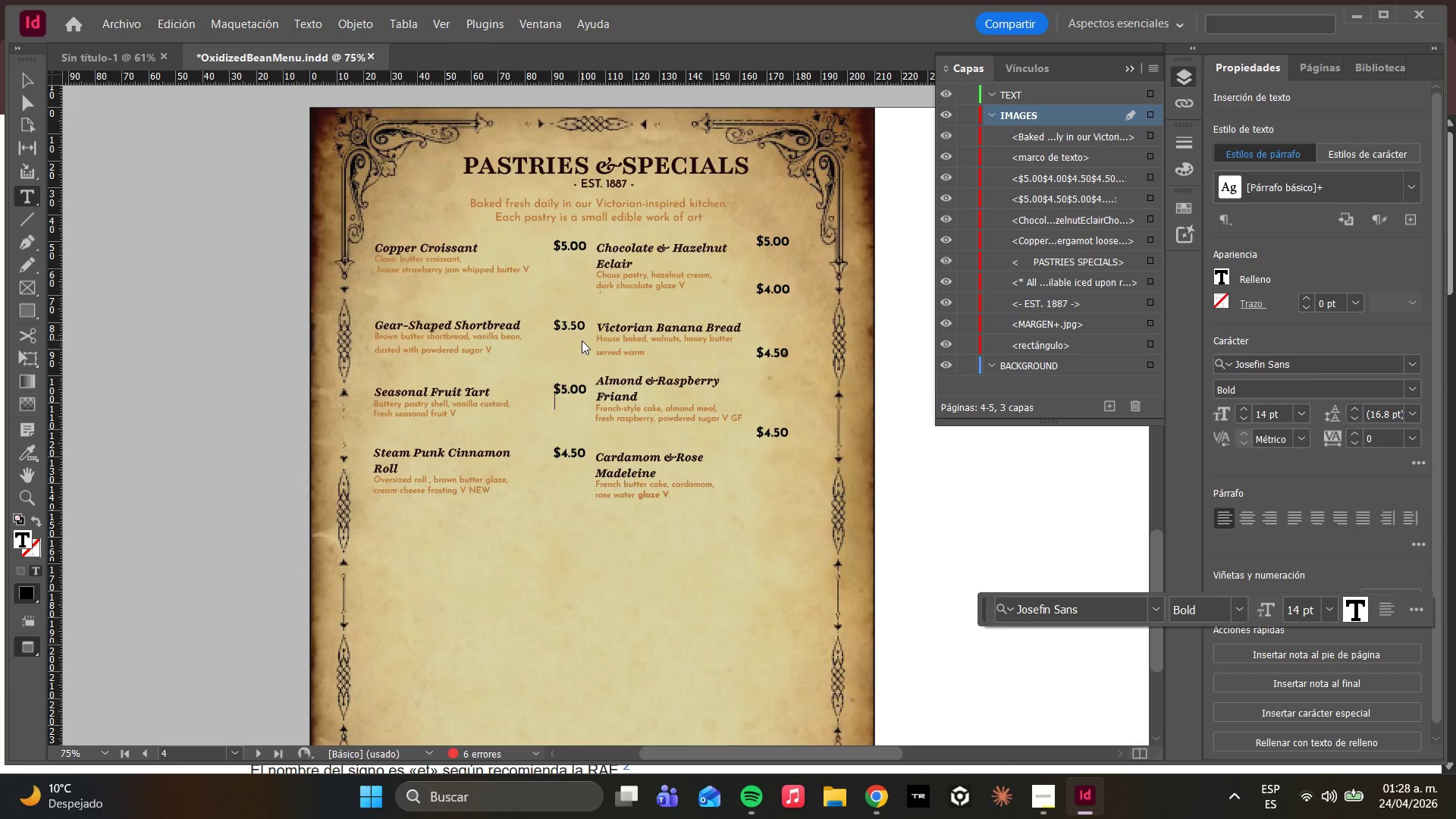 
key(ArrowDown)
 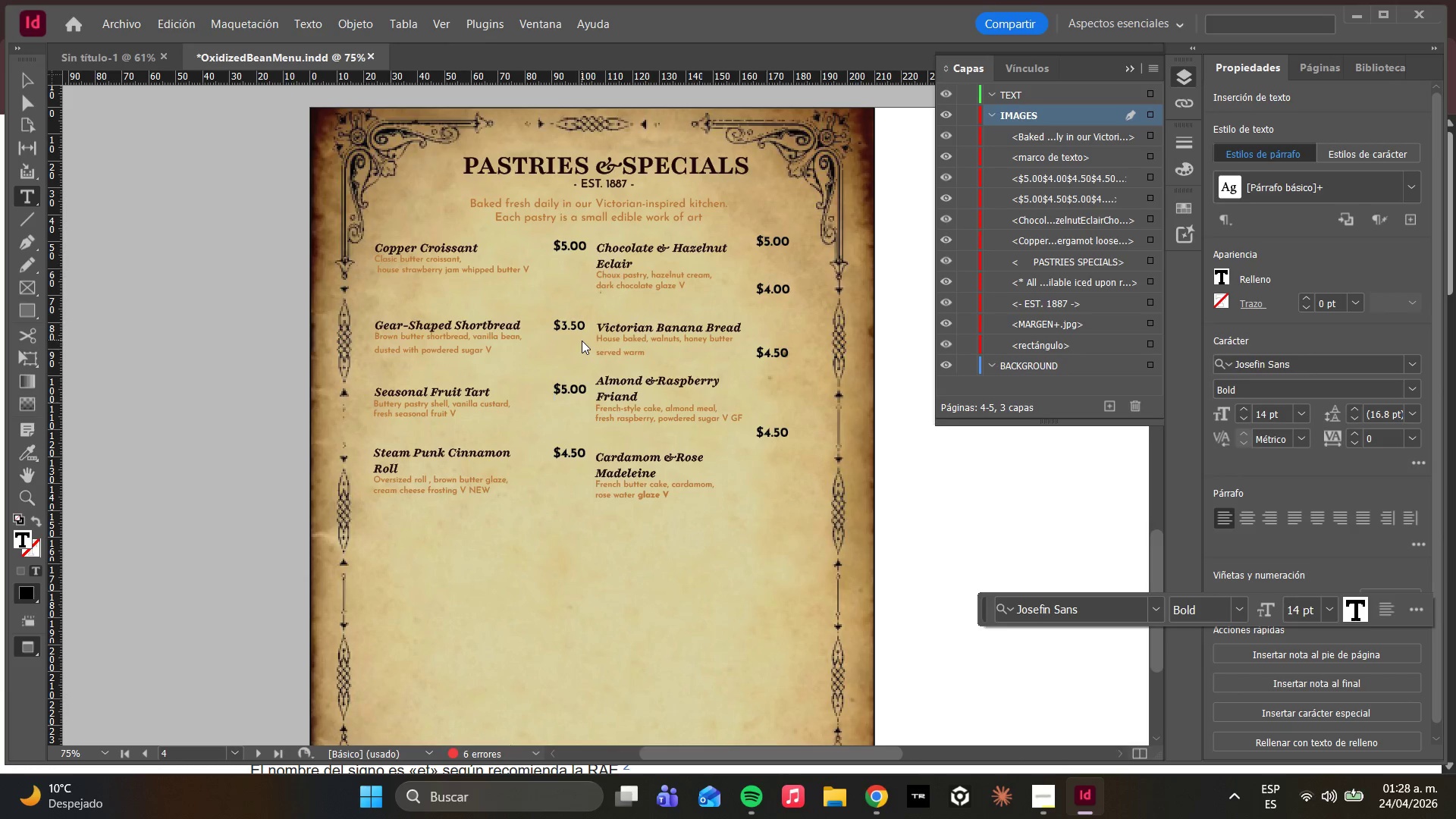 
key(ArrowUp)
 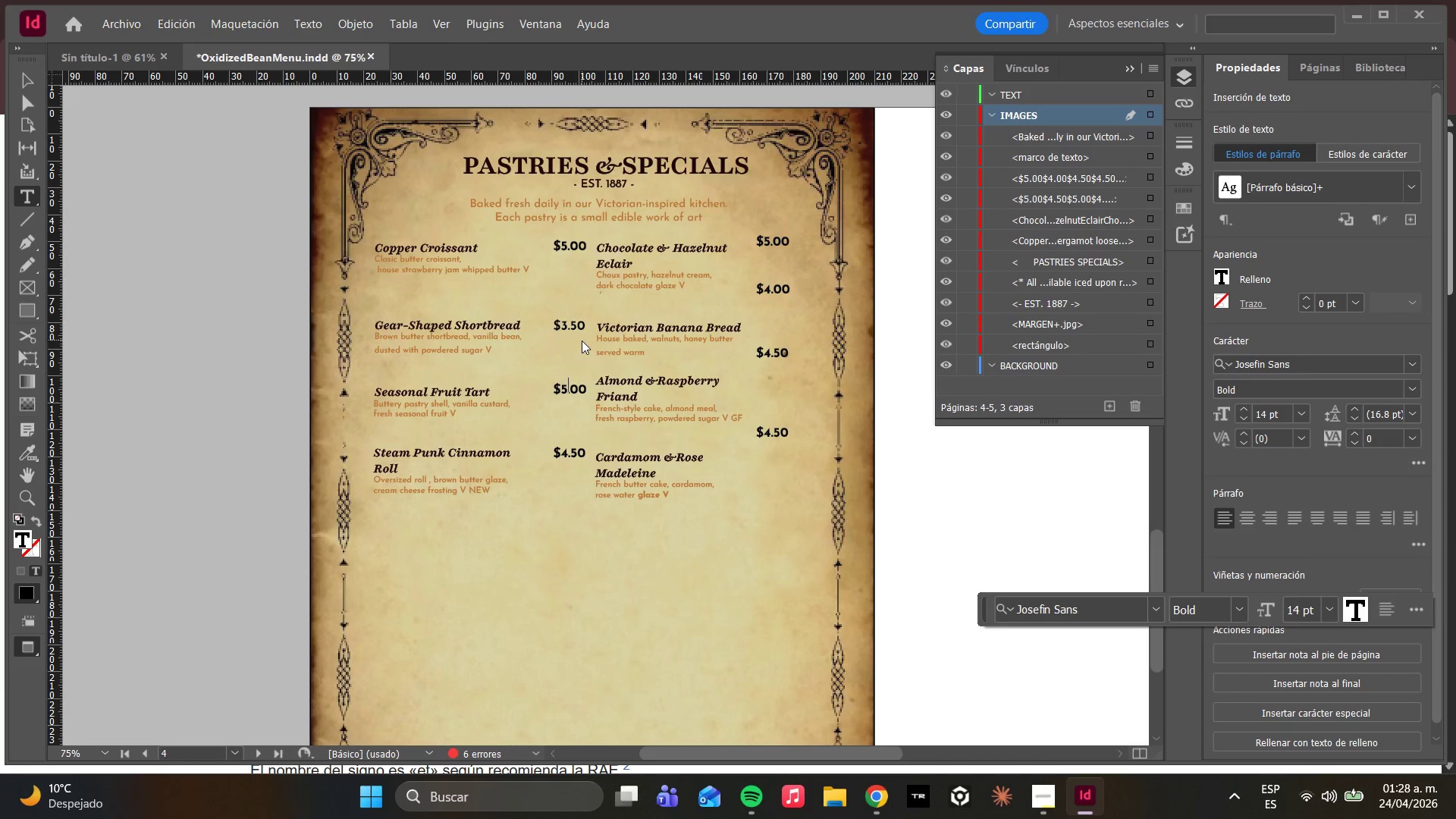 
key(ArrowRight)
 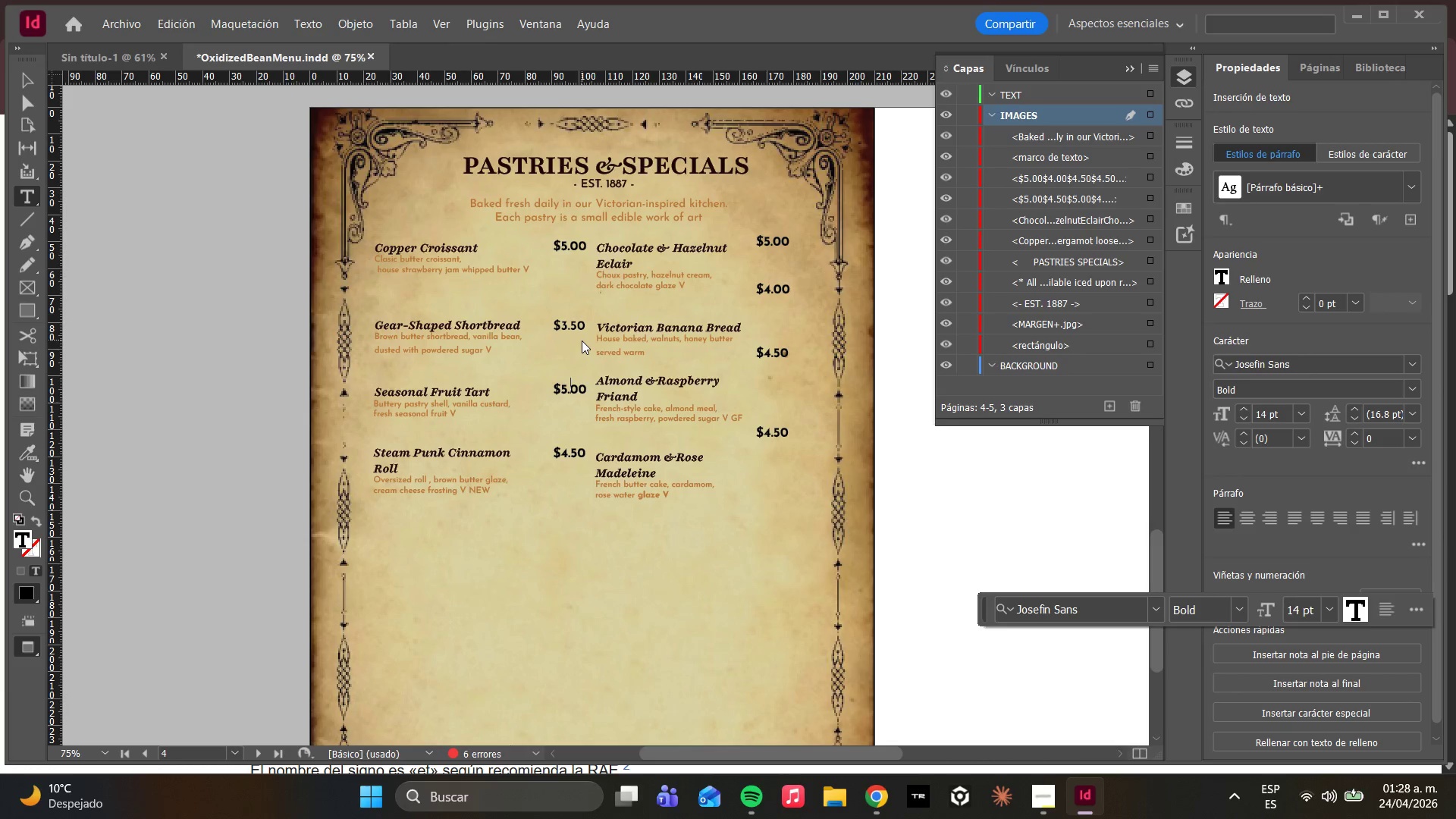 
key(ArrowRight)
 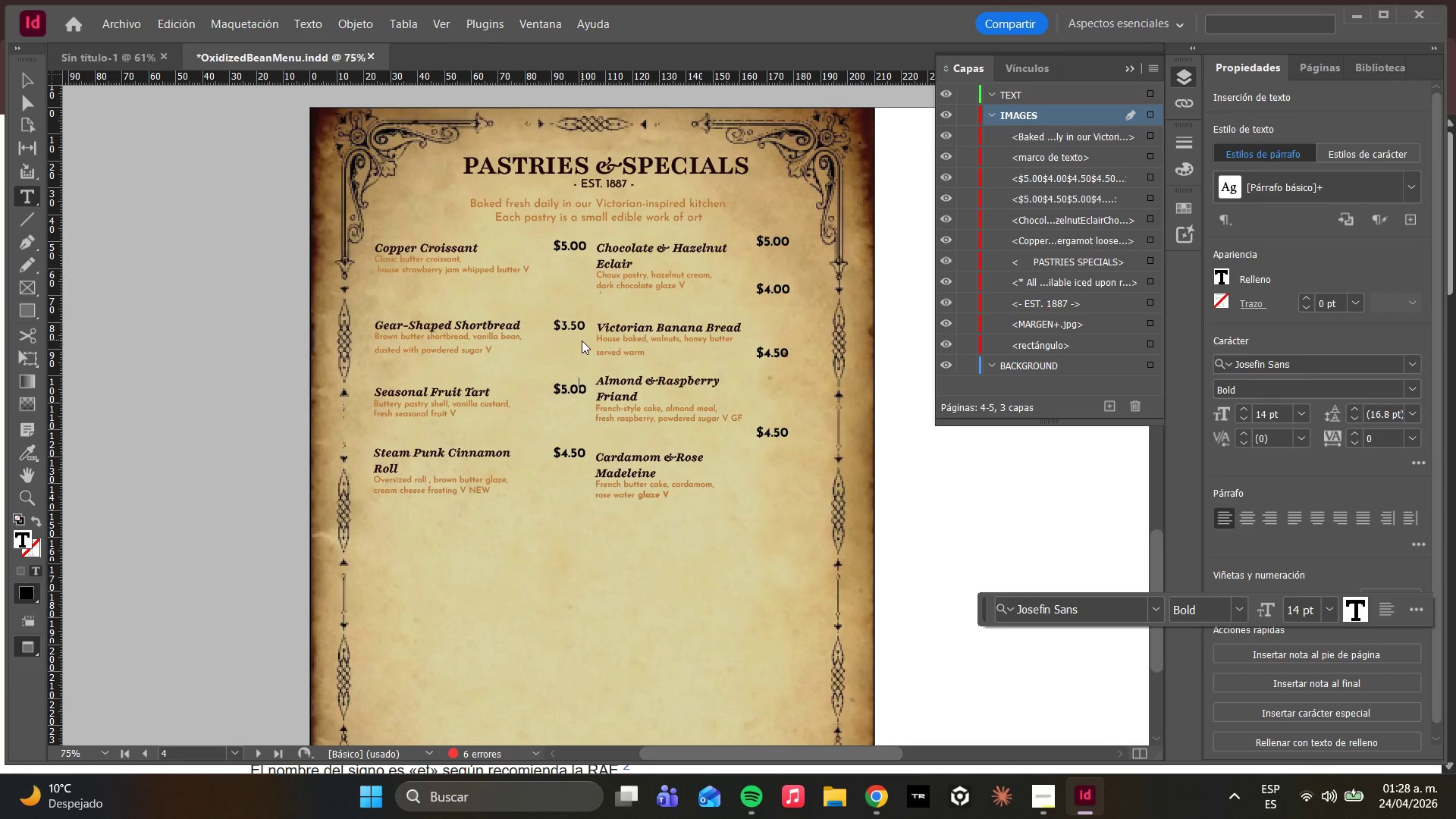 
key(Backspace)
 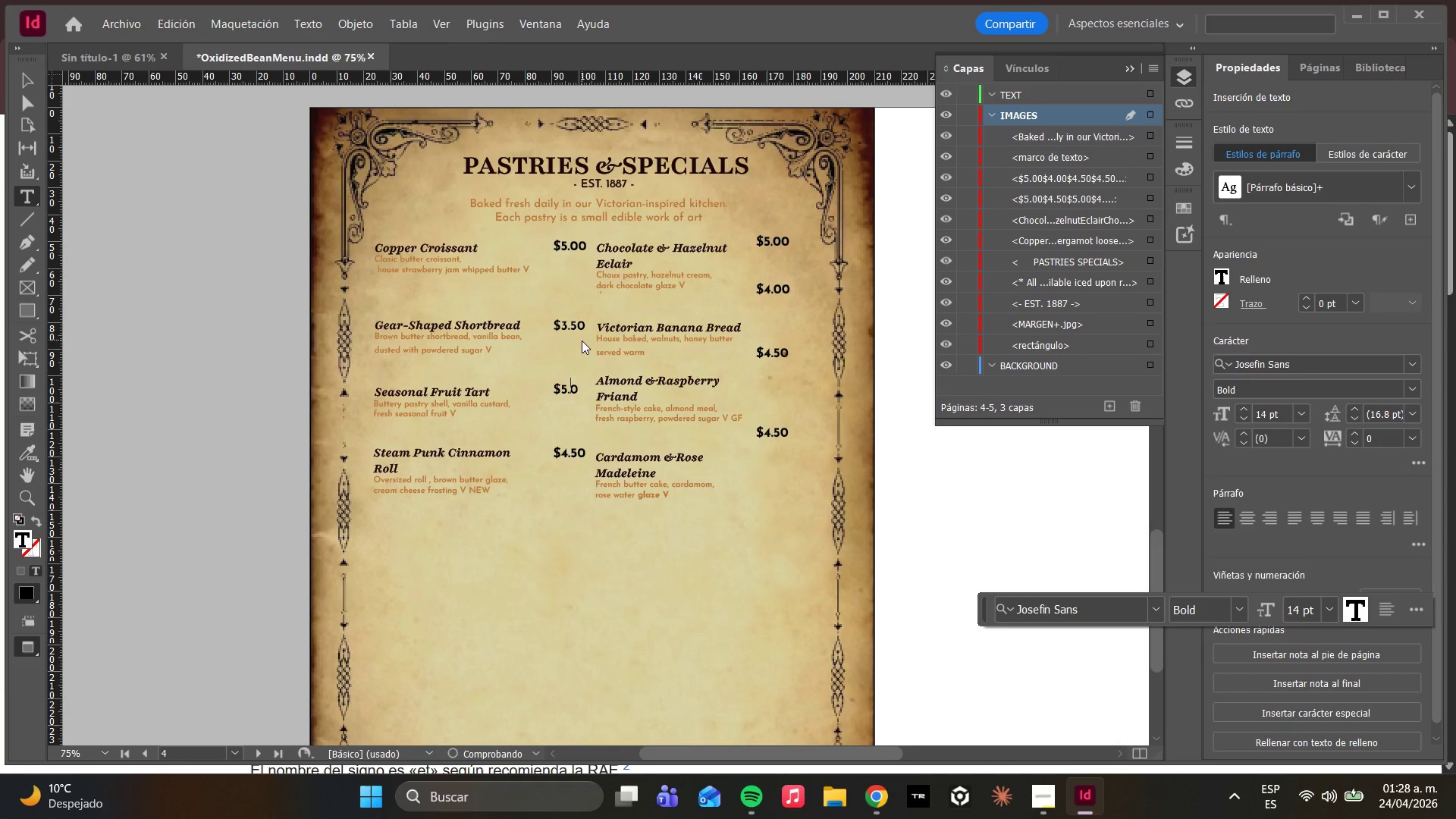 
key(5)
 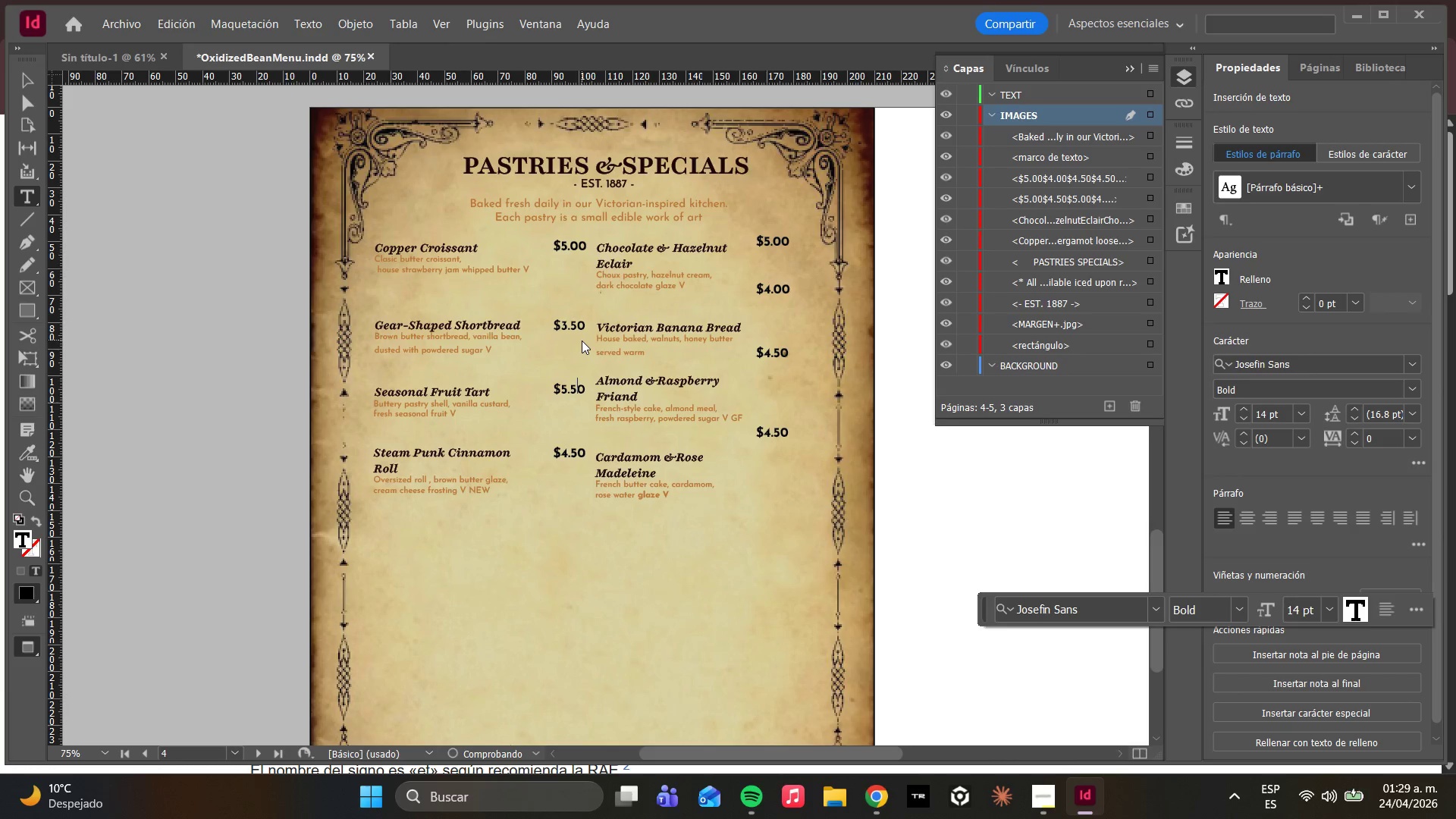 
hold_key(key=ArrowDown, duration=0.59)
 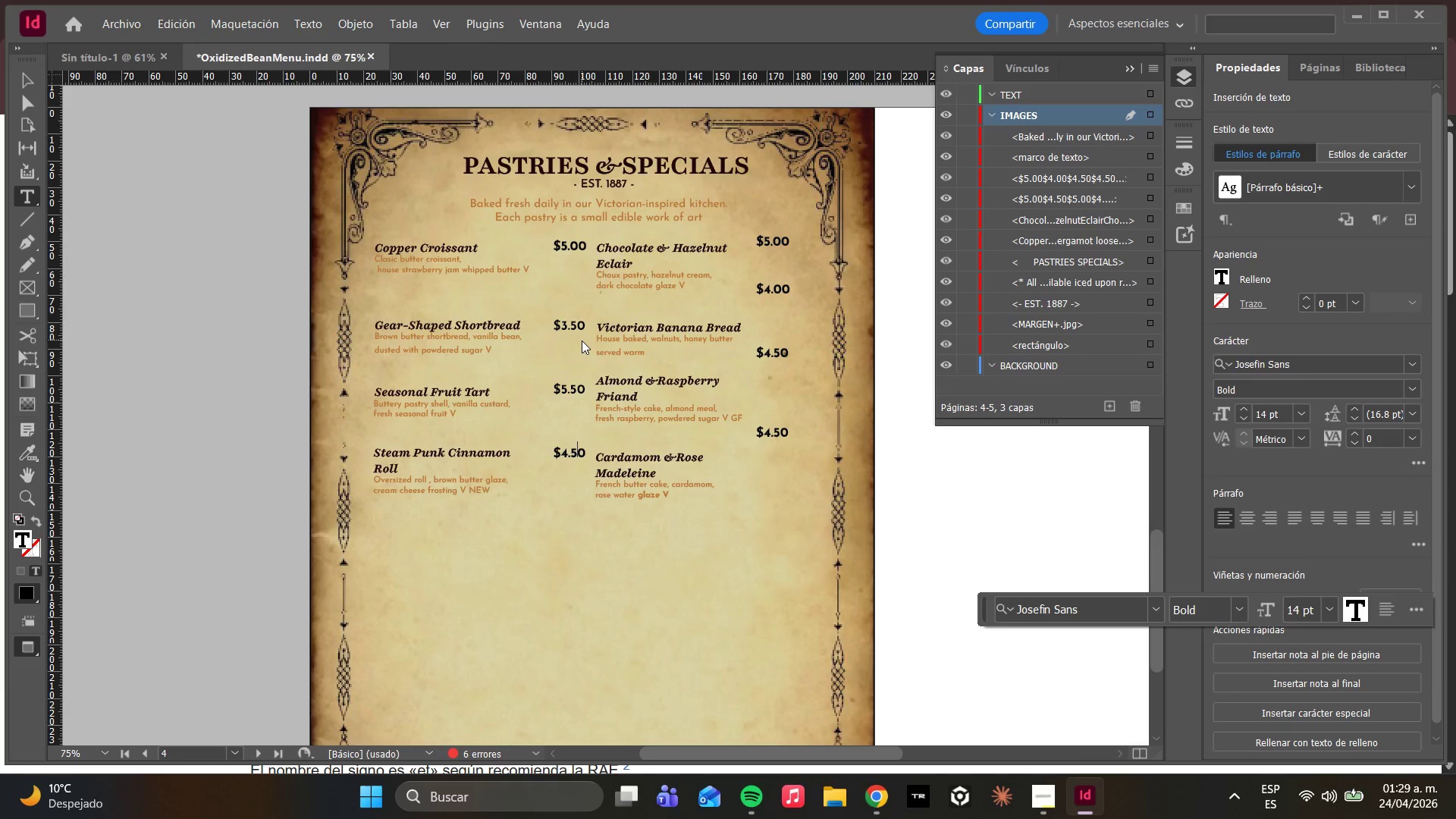 
key(ArrowDown)
 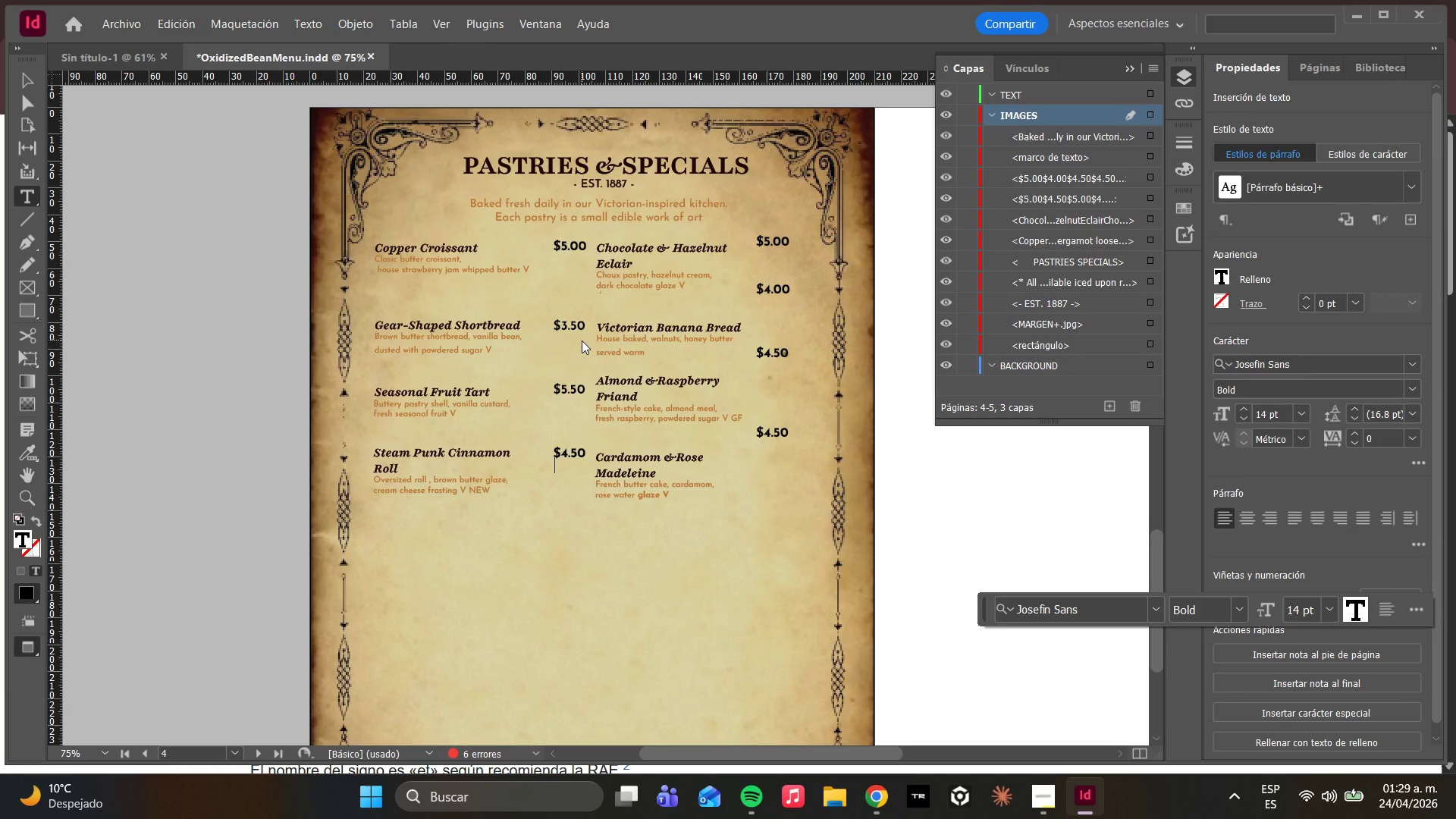 
key(ArrowUp)
 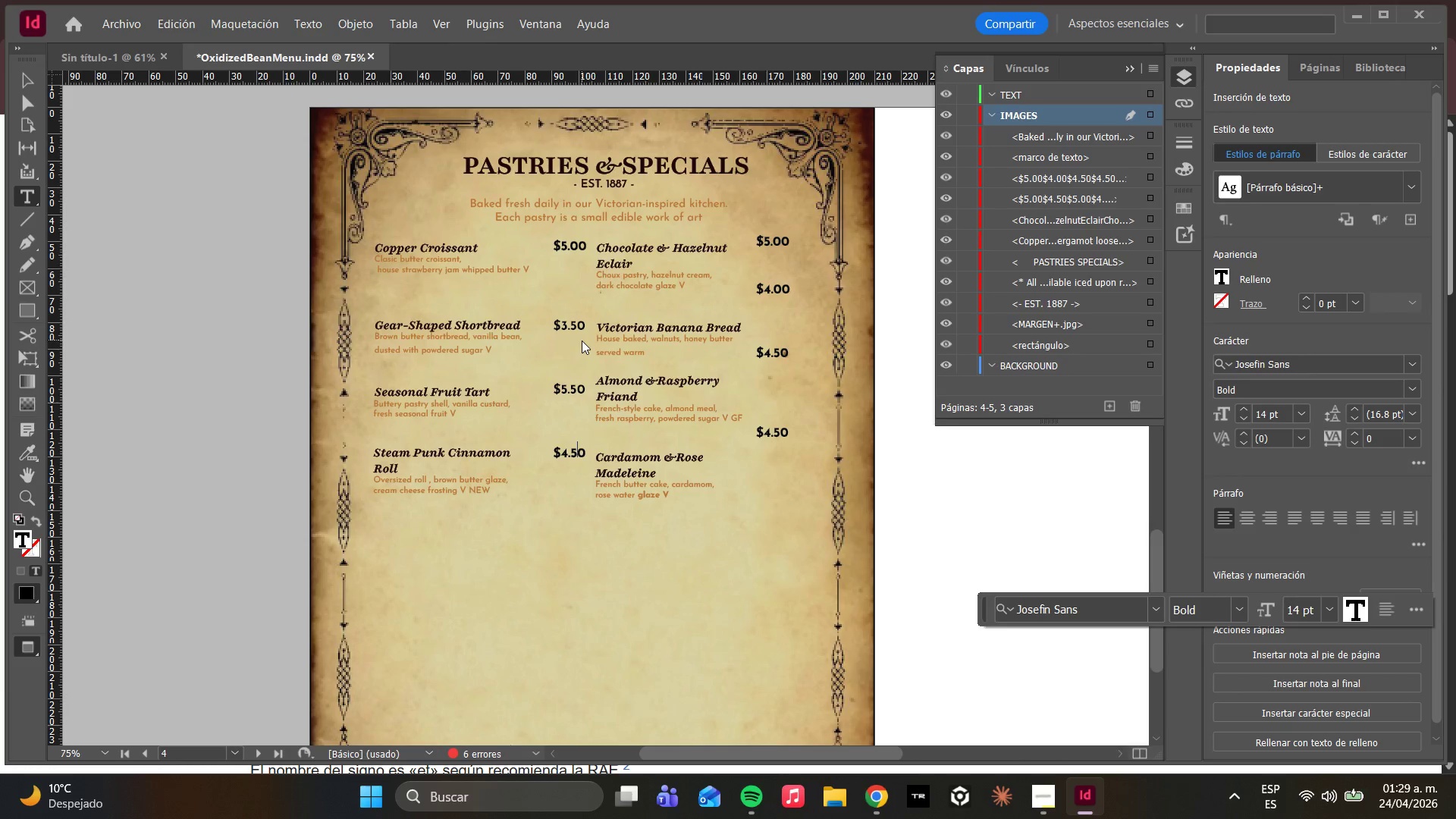 
key(ArrowLeft)
 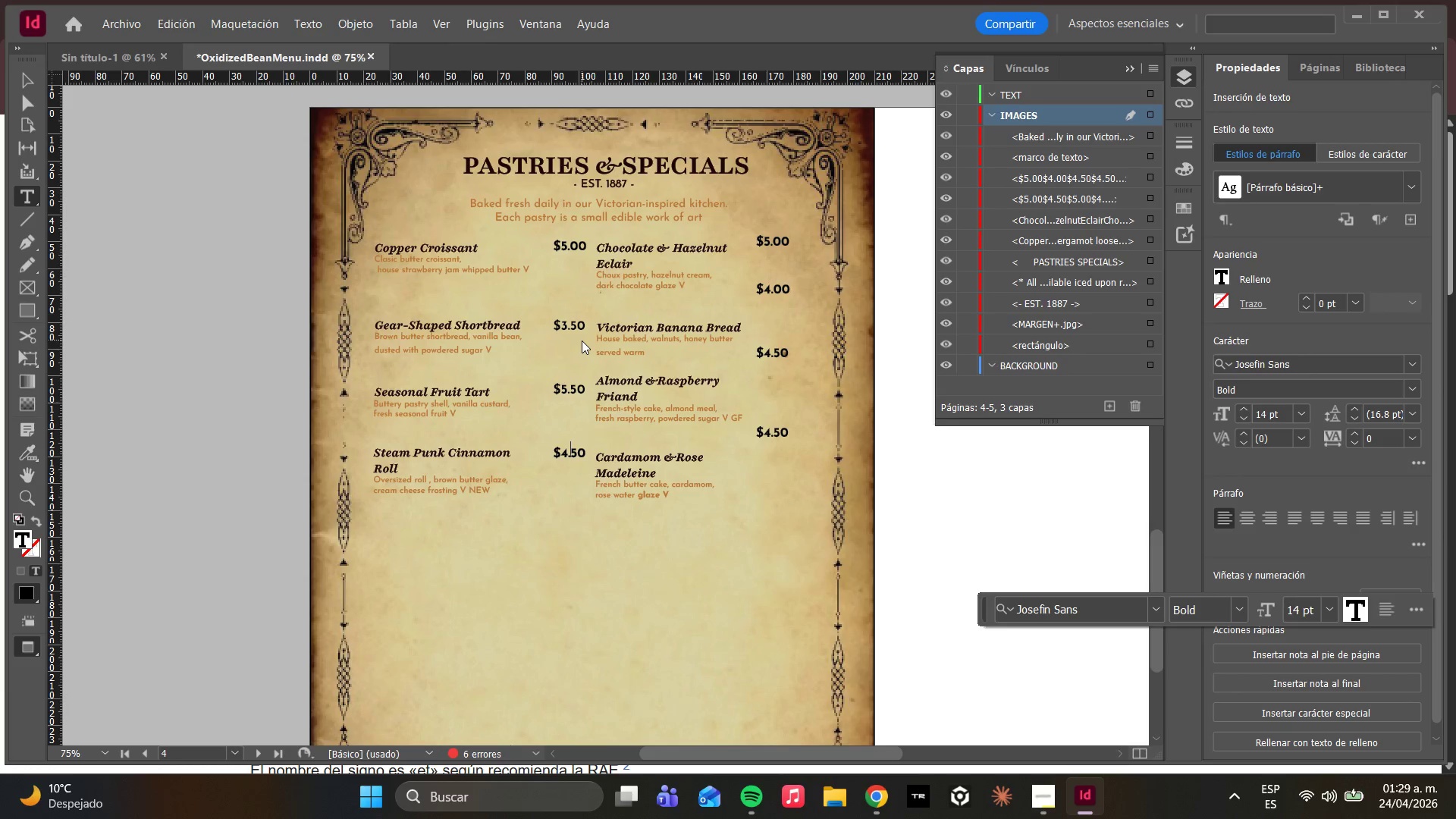 
key(ArrowLeft)
 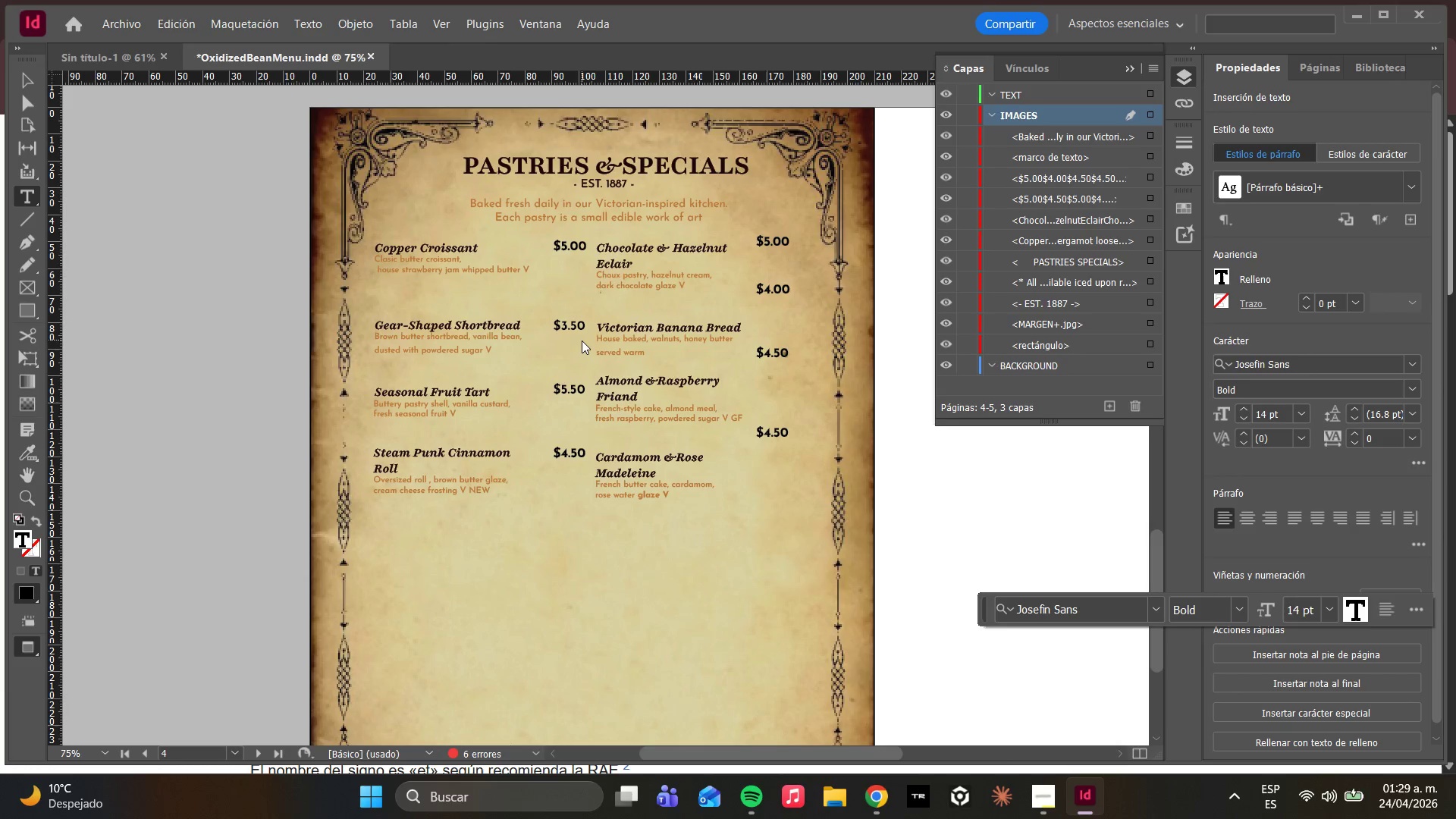 
key(Backspace)
 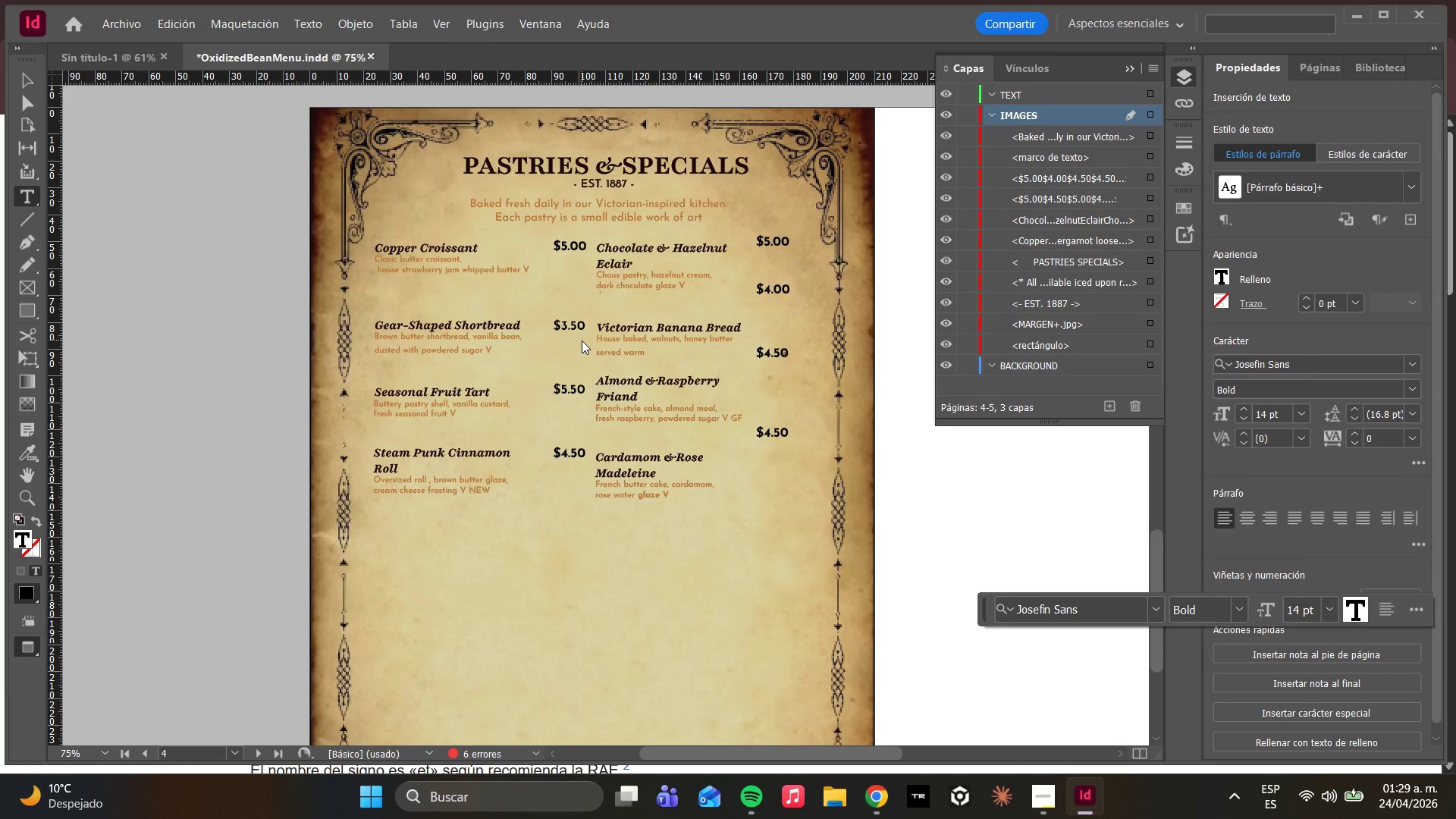 
key(6)
 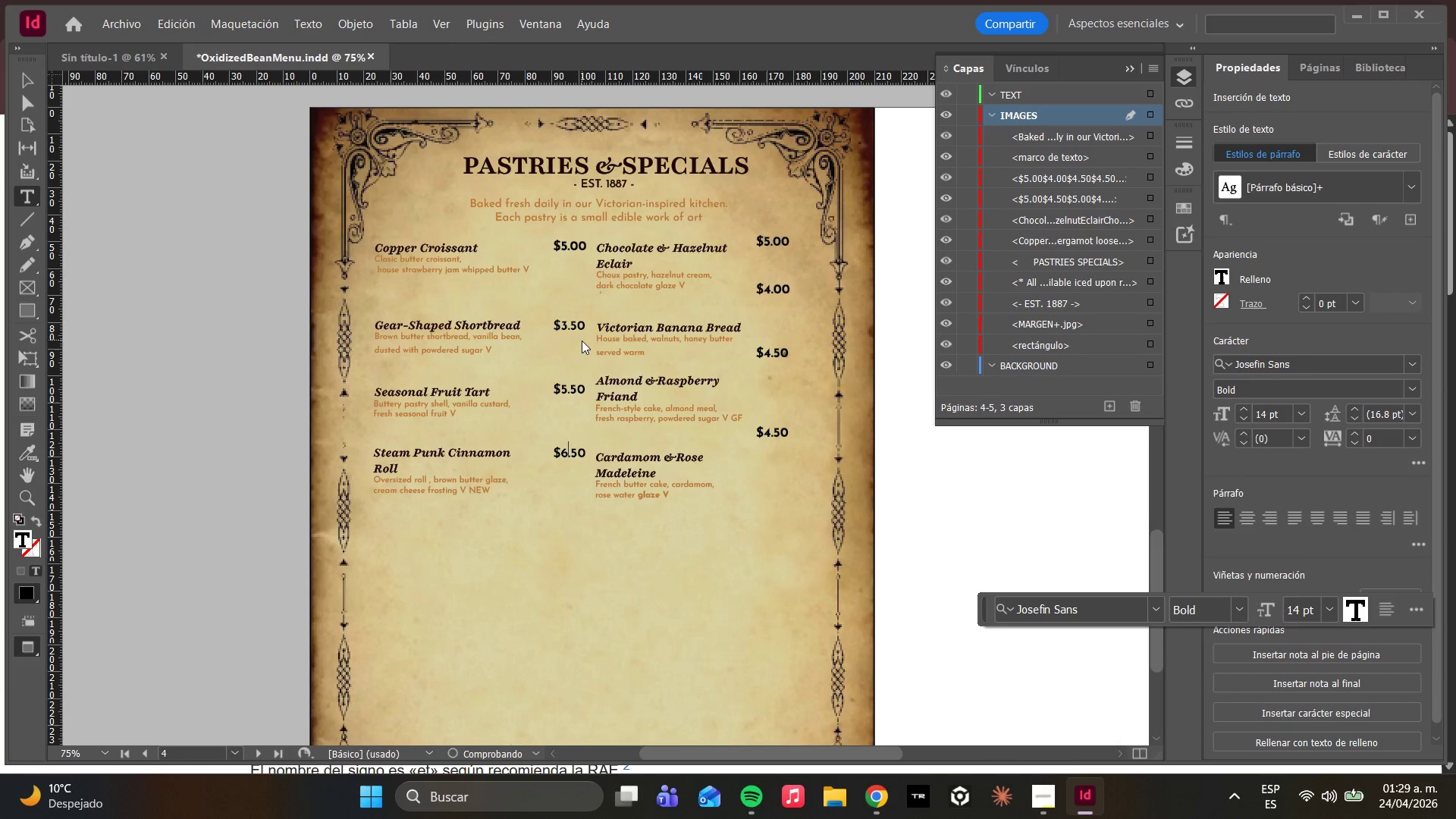 
key(ArrowRight)
 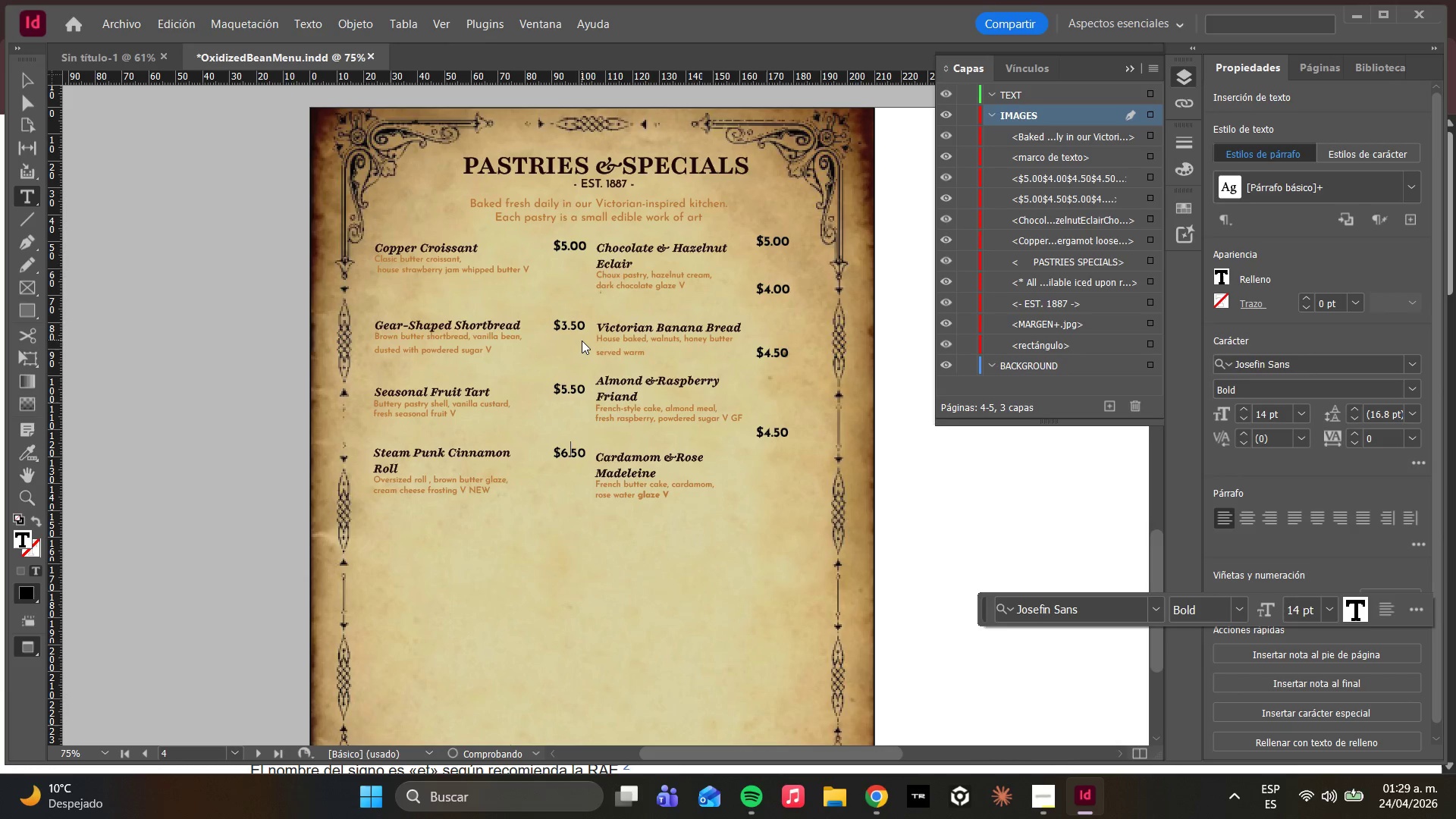 
key(ArrowRight)
 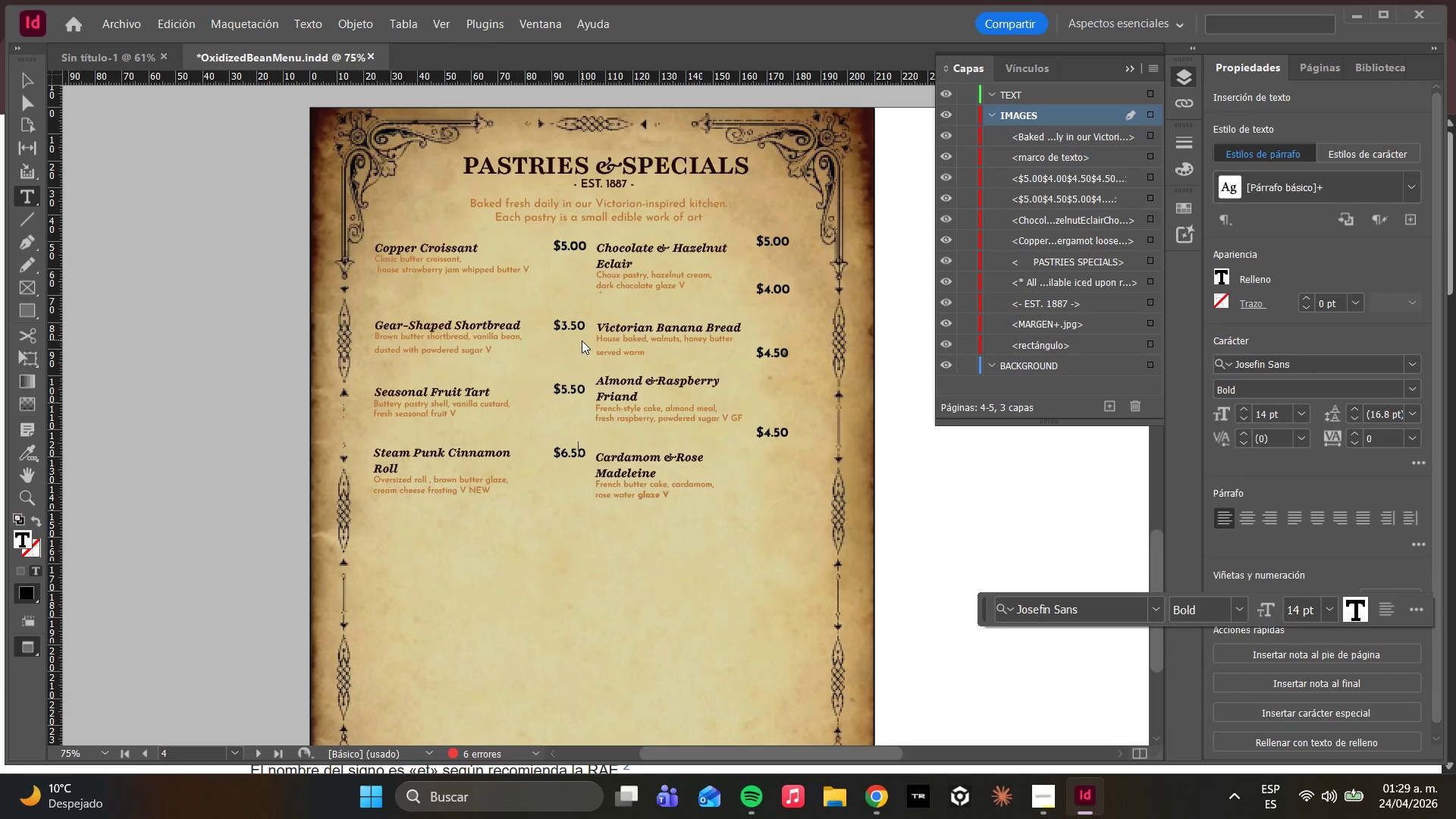 
key(Backspace)
 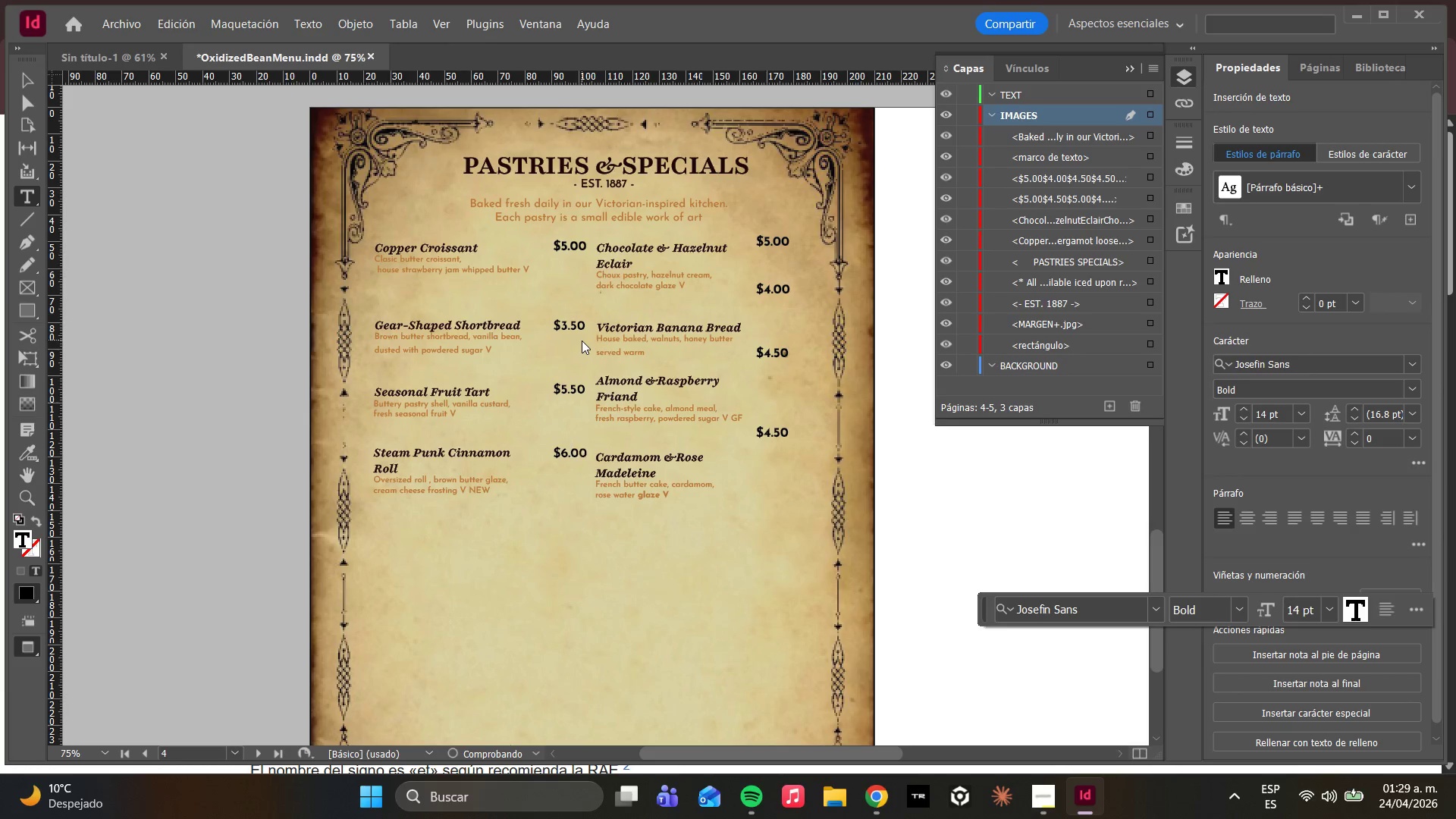 
key(0)
 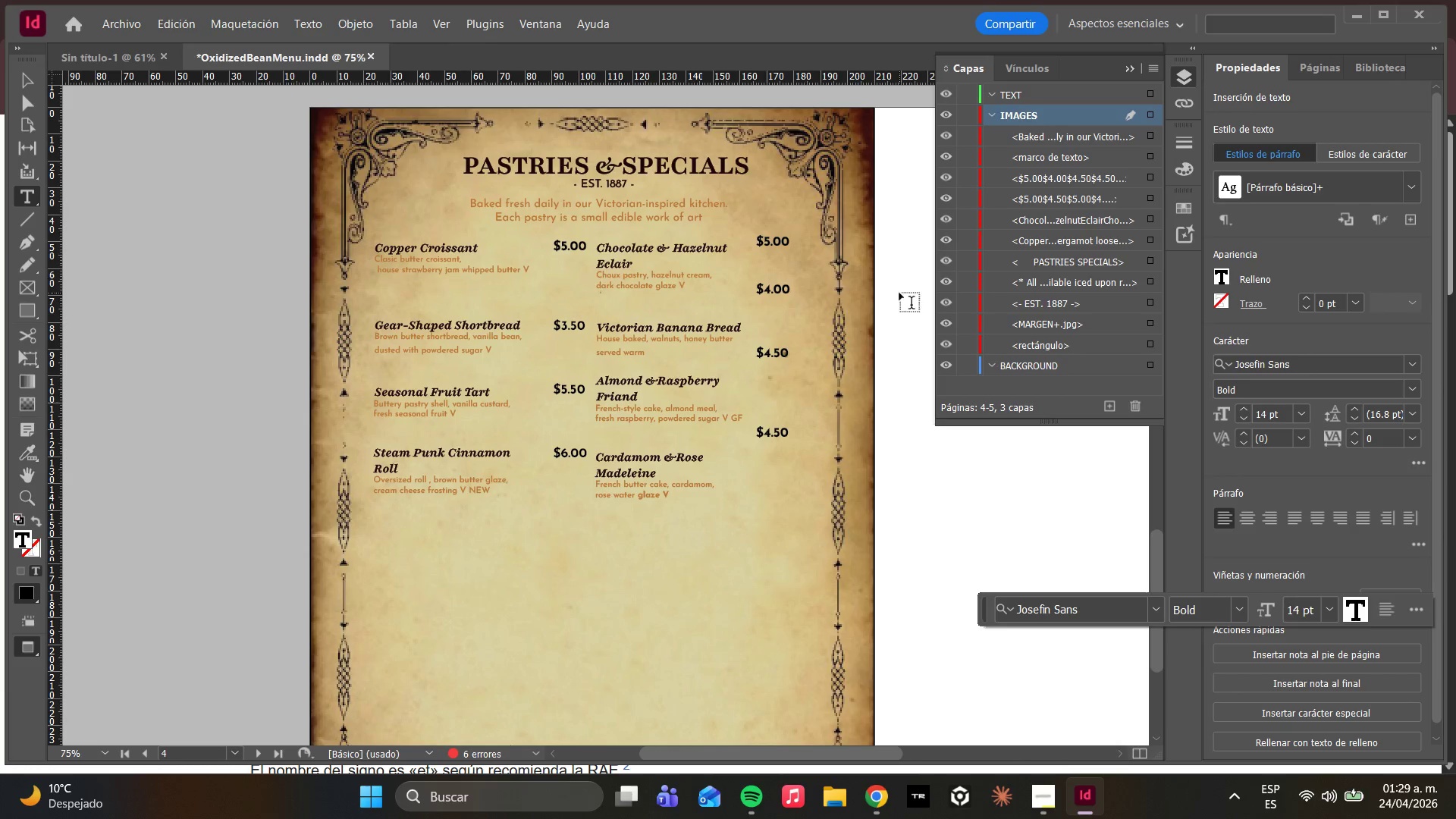 
left_click([789, 244])
 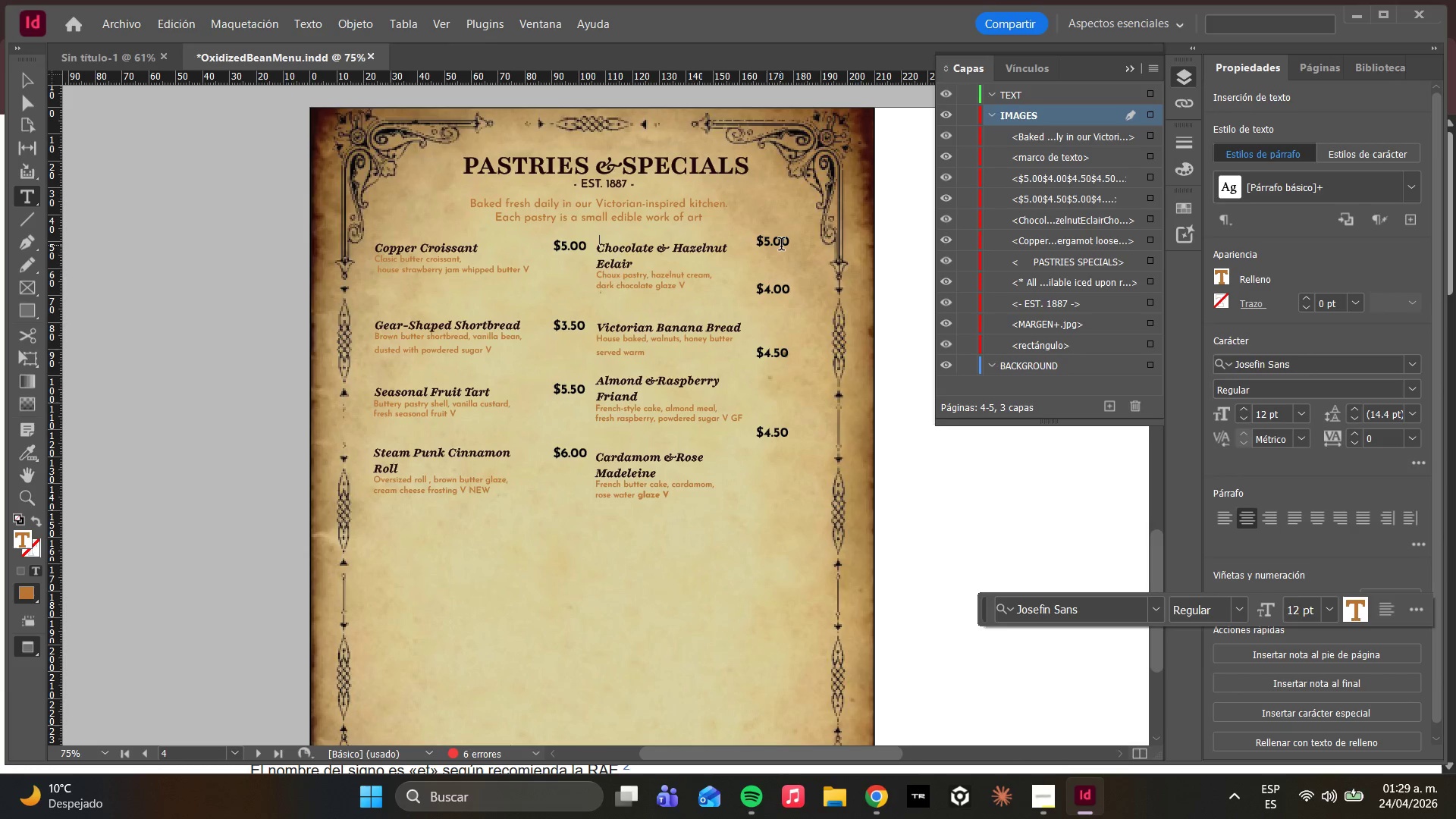 
double_click([781, 246])
 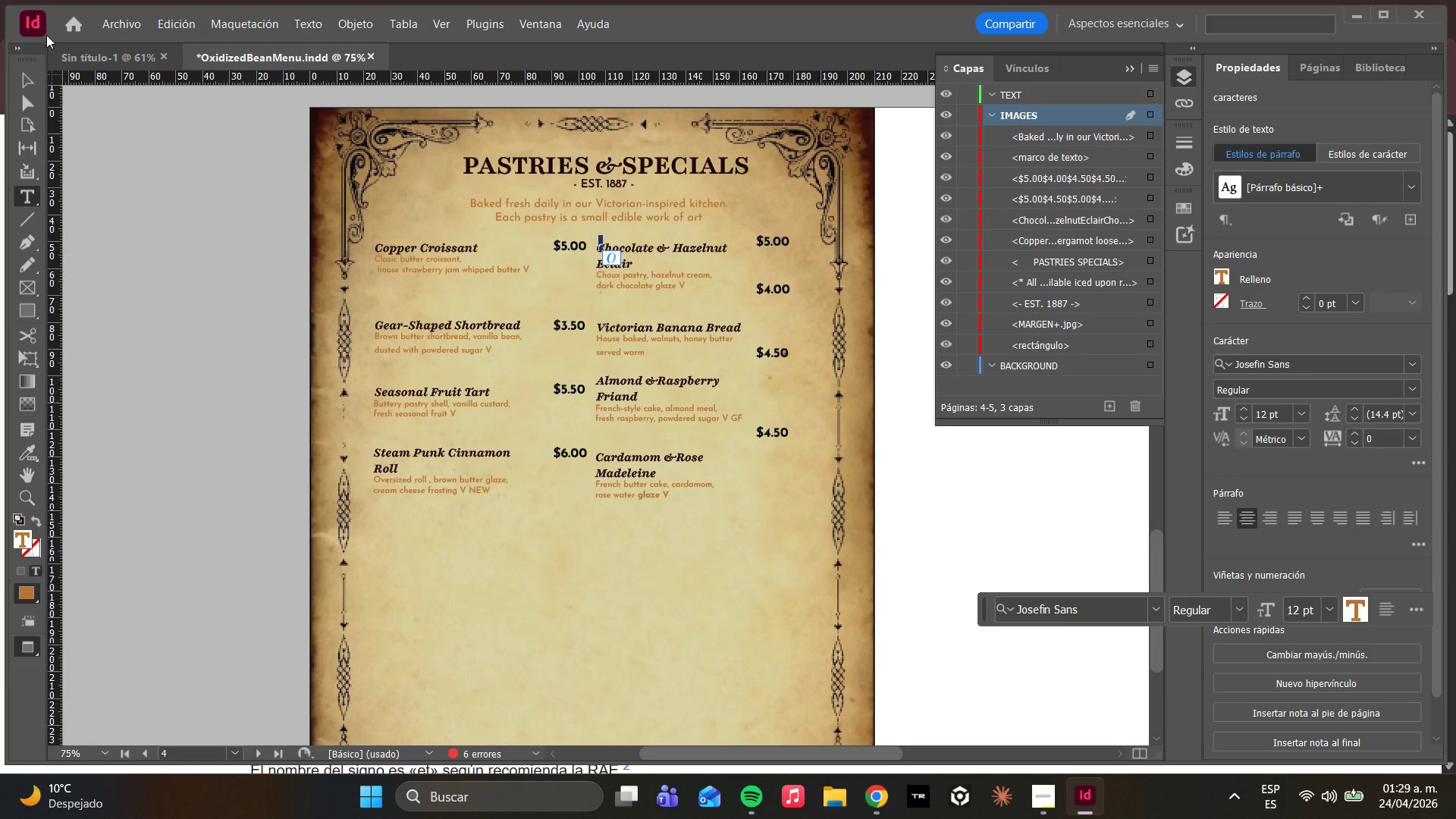 
left_click([19, 99])
 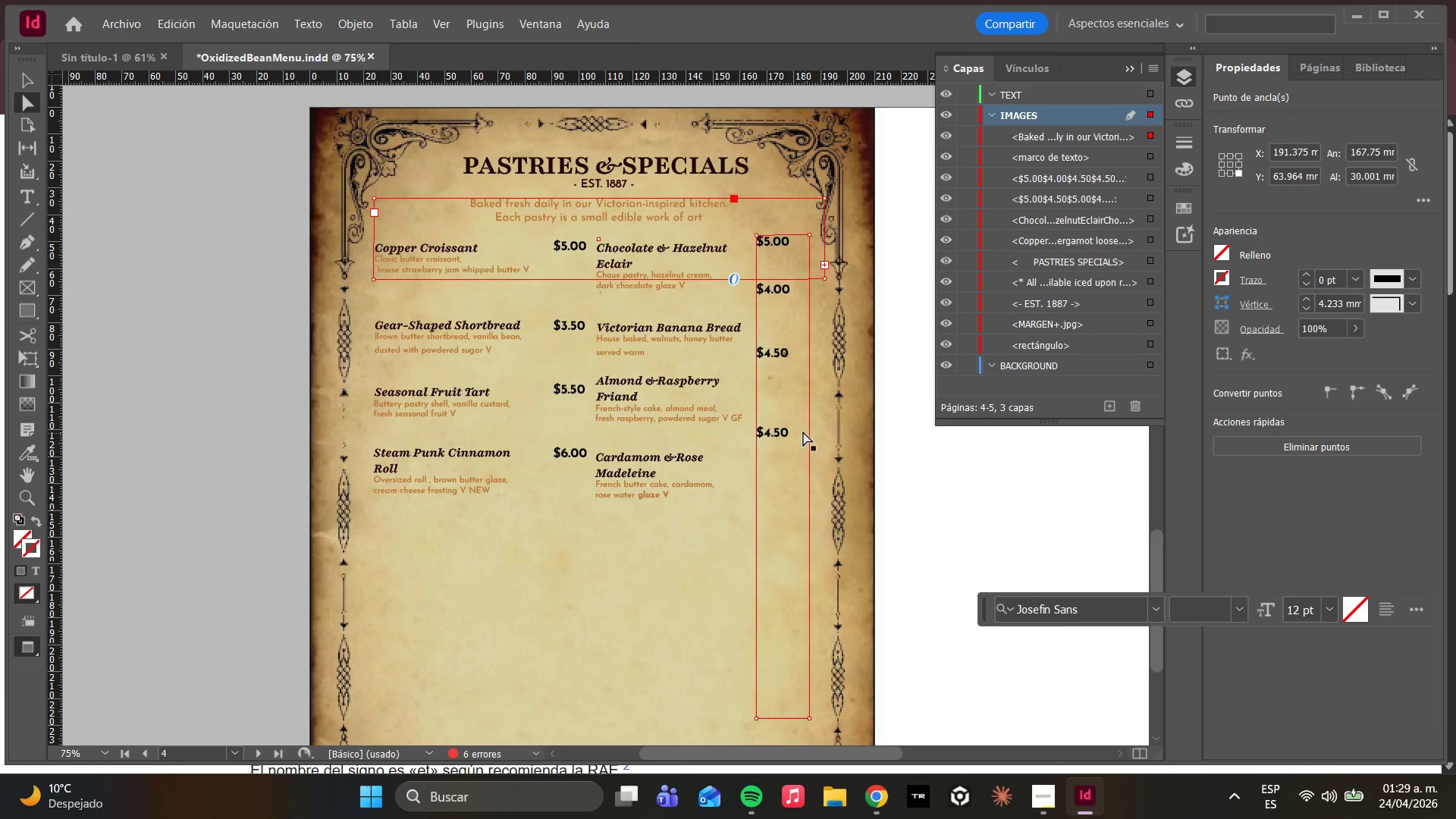 
left_click([808, 416])
 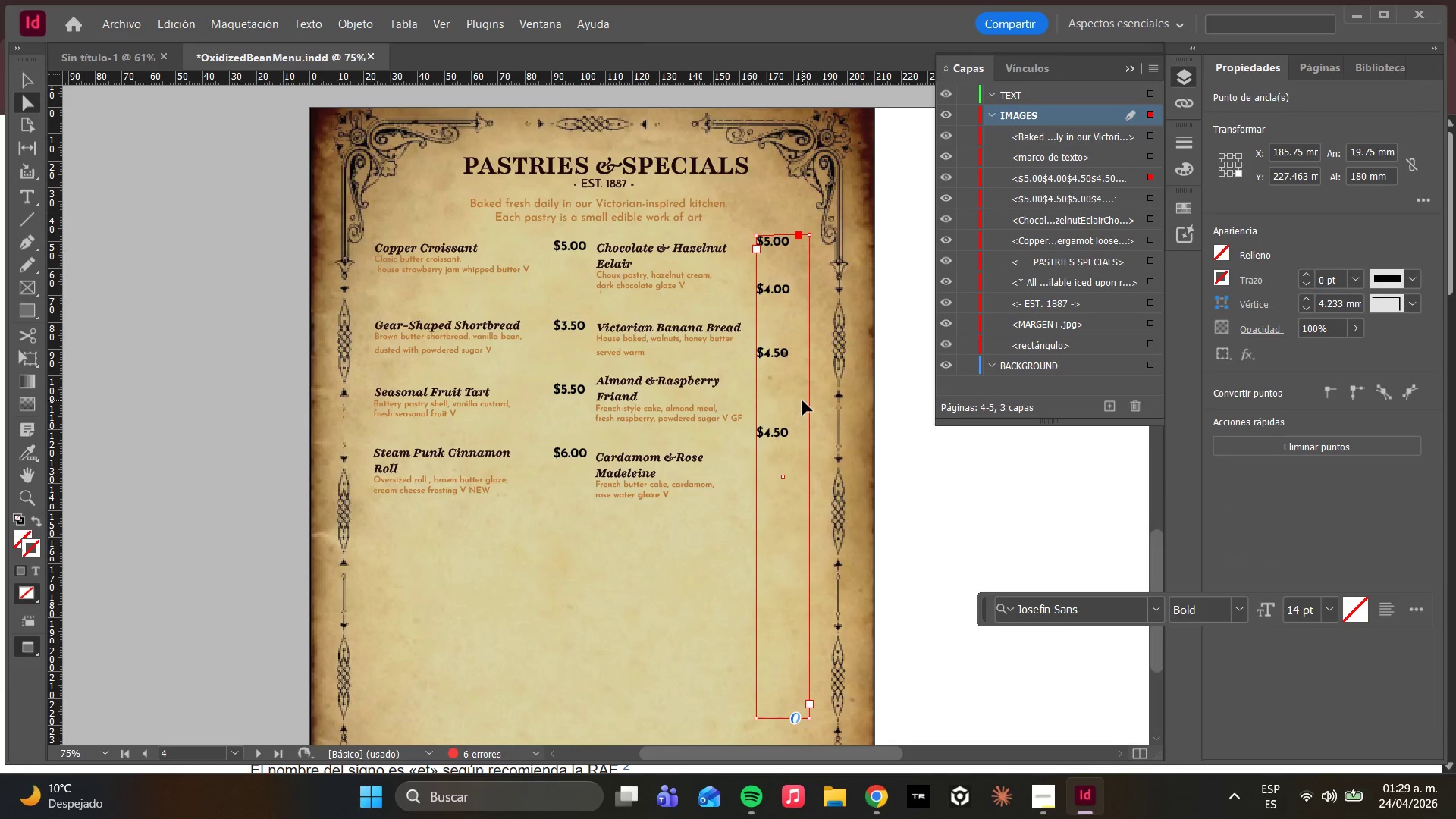 
left_click_drag(start_coordinate=[802, 400], to_coordinate=[802, 406])
 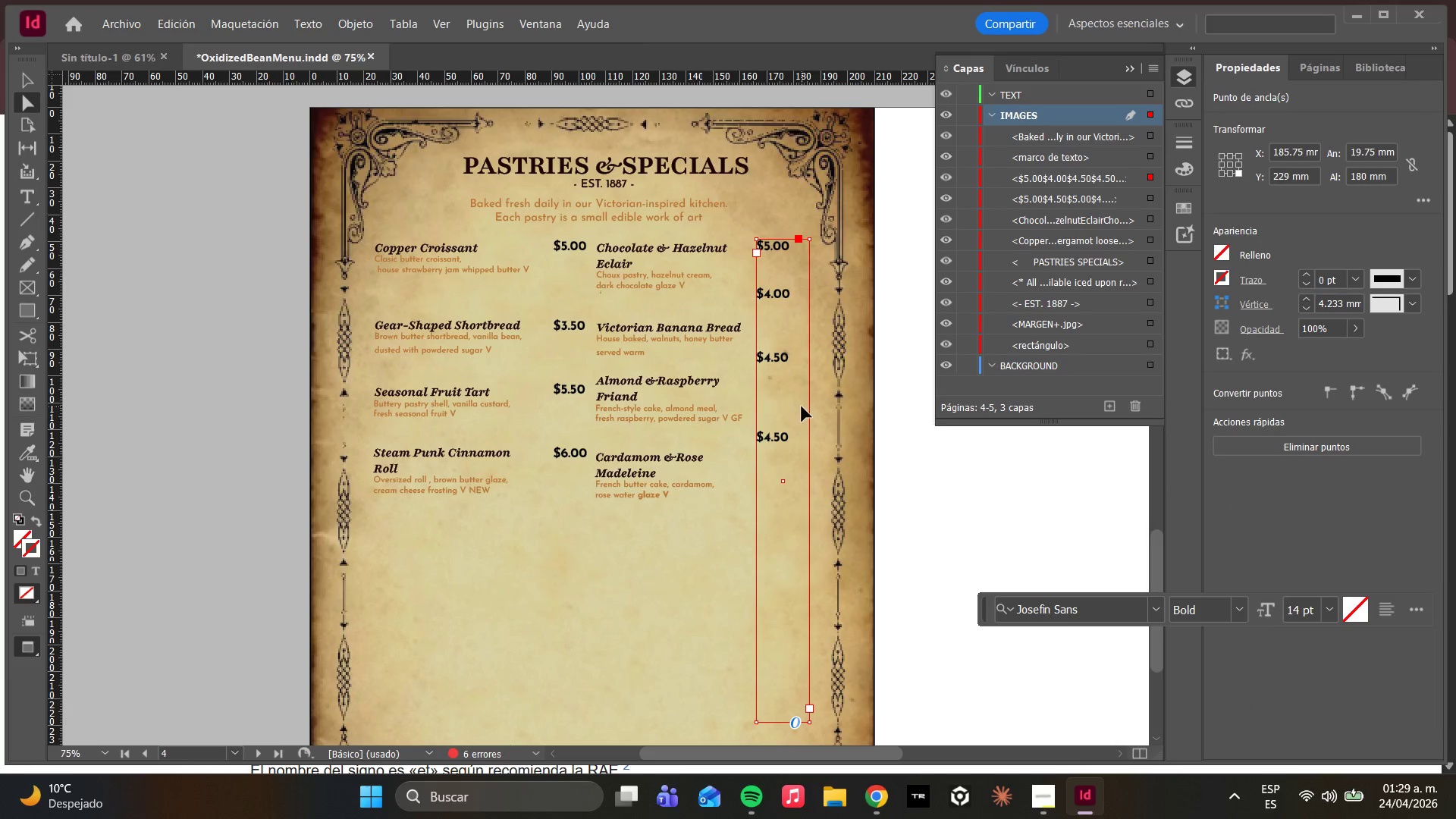 
key(W)
 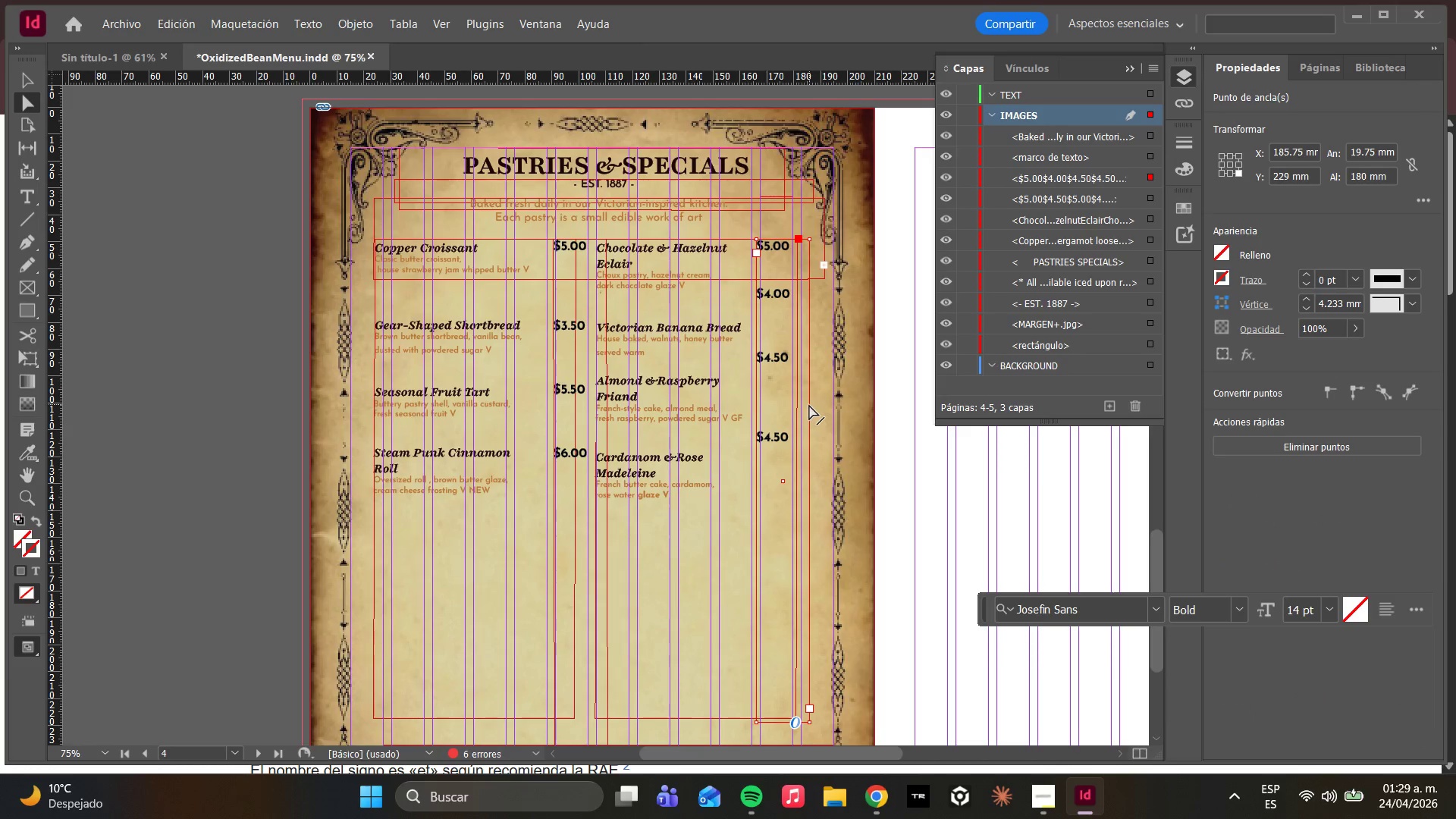 
left_click_drag(start_coordinate=[807, 394], to_coordinate=[812, 396])
 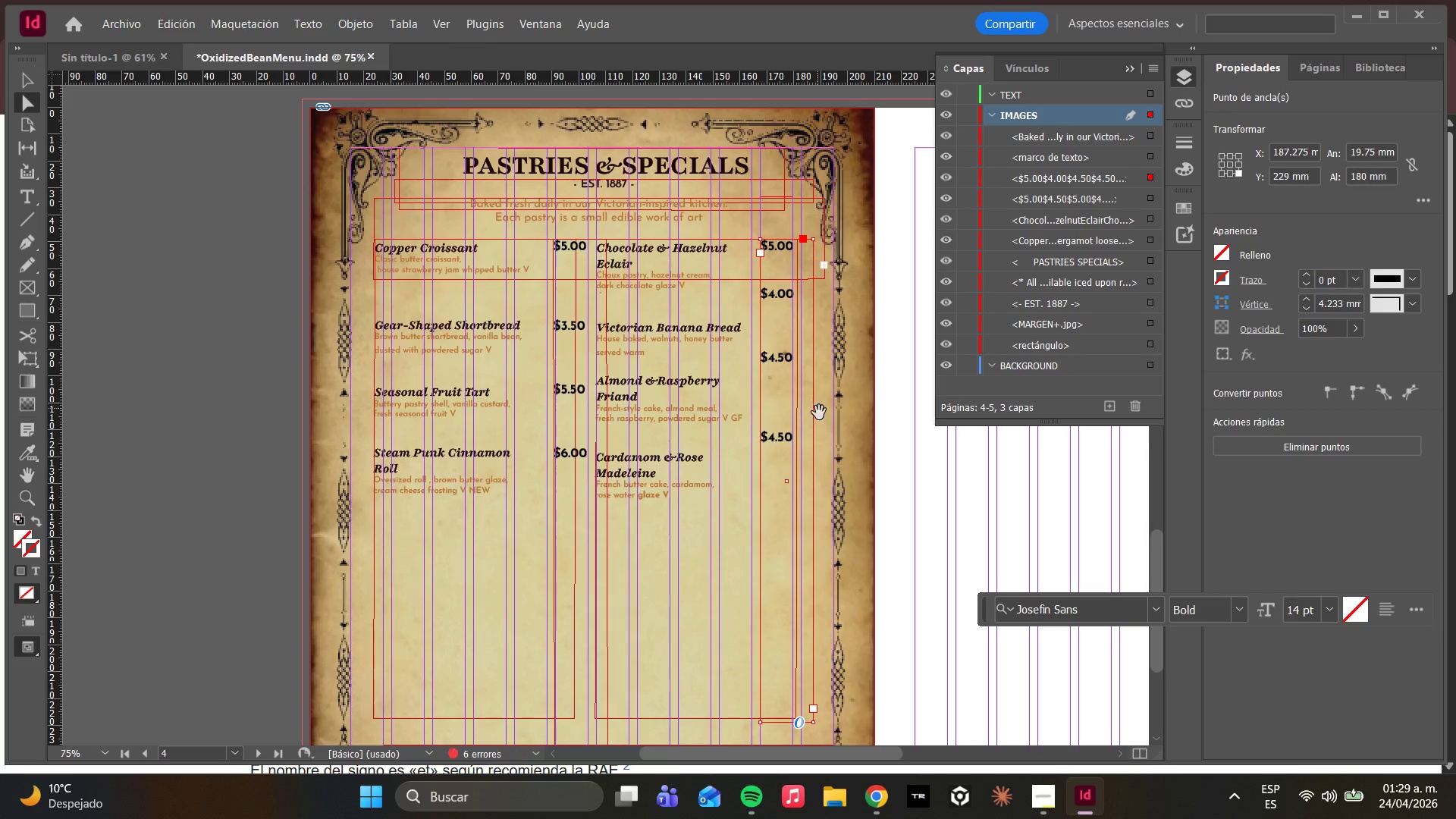 
key(W)
 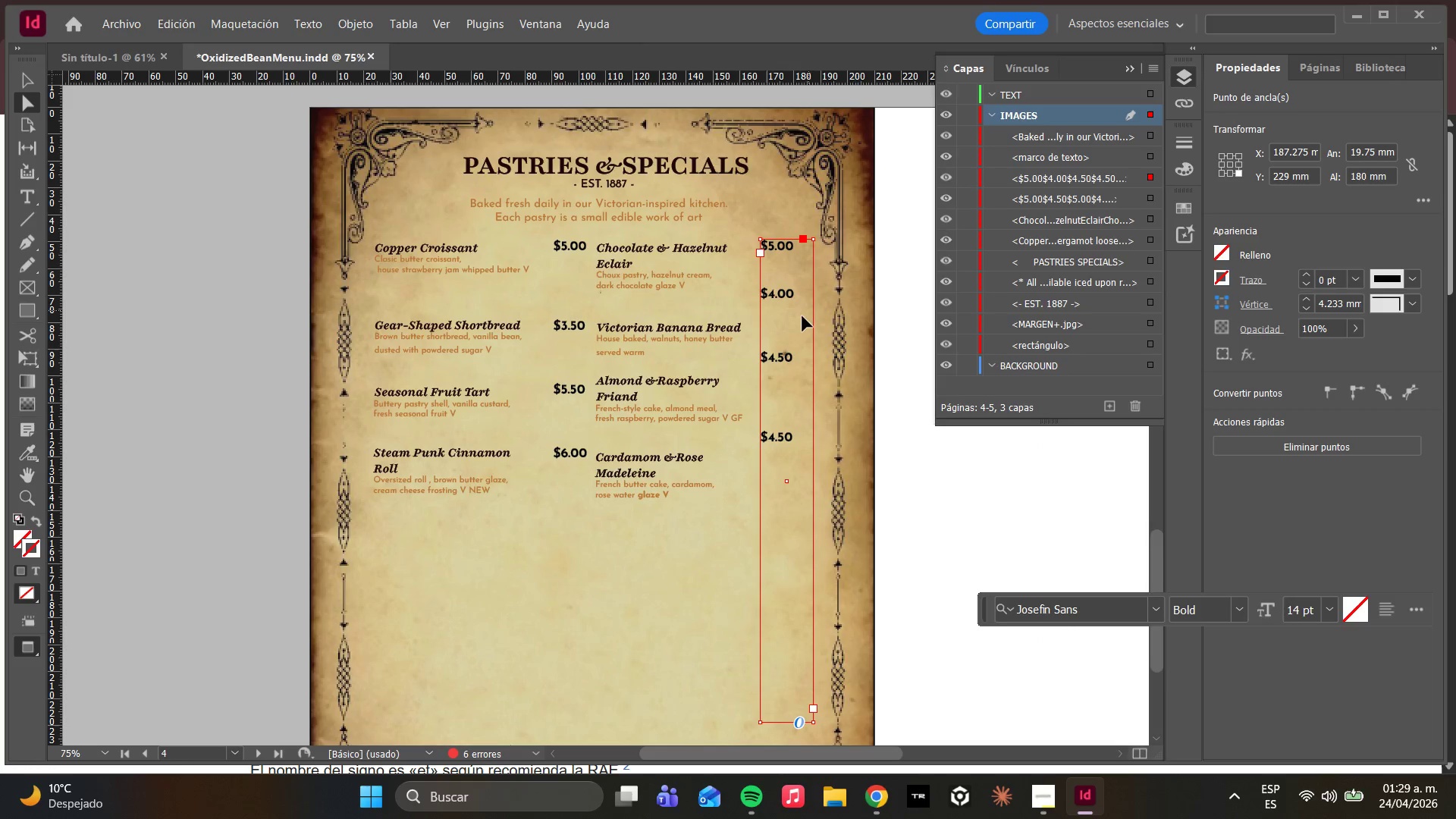 
double_click([786, 302])
 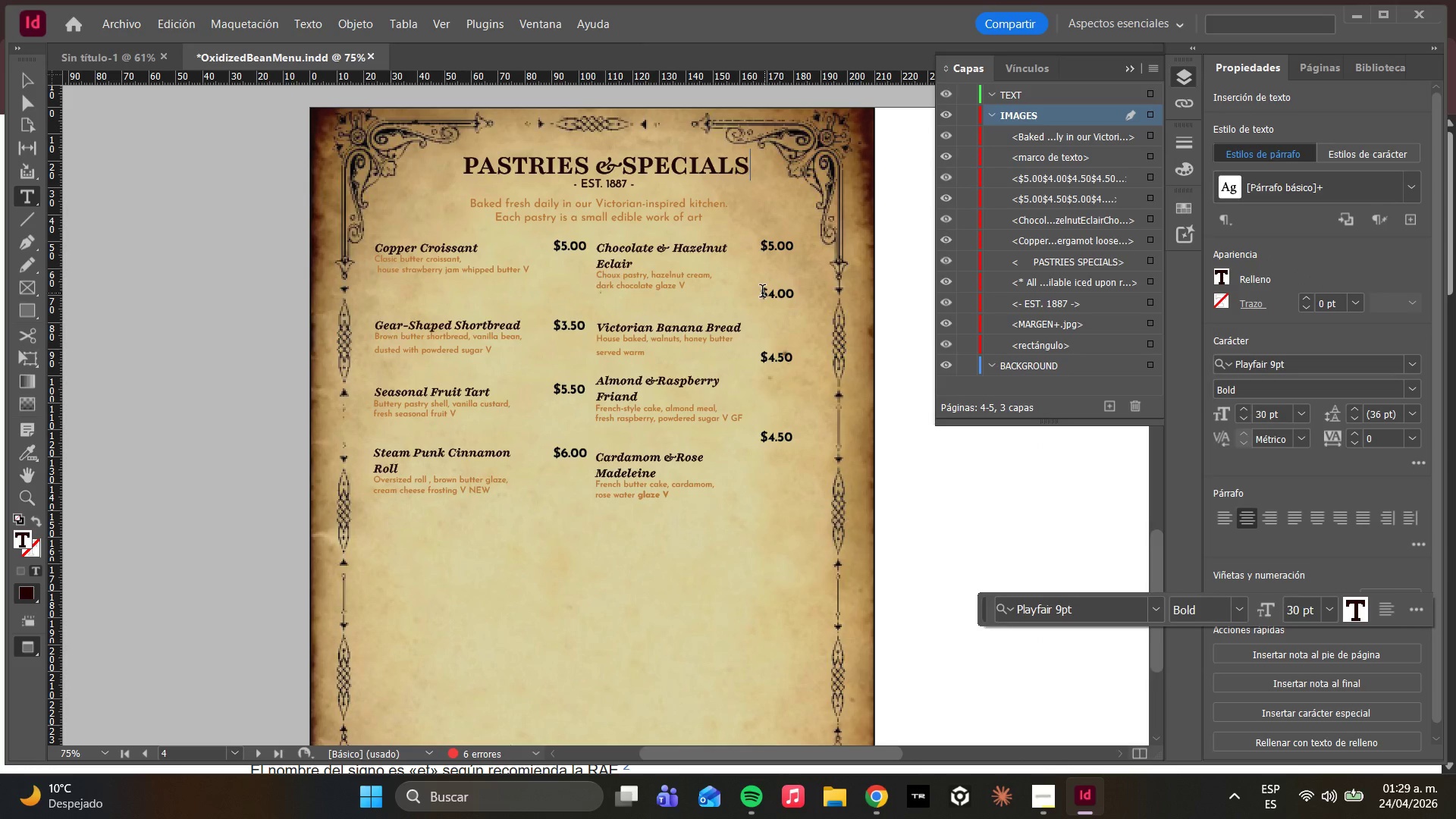 
left_click([762, 293])
 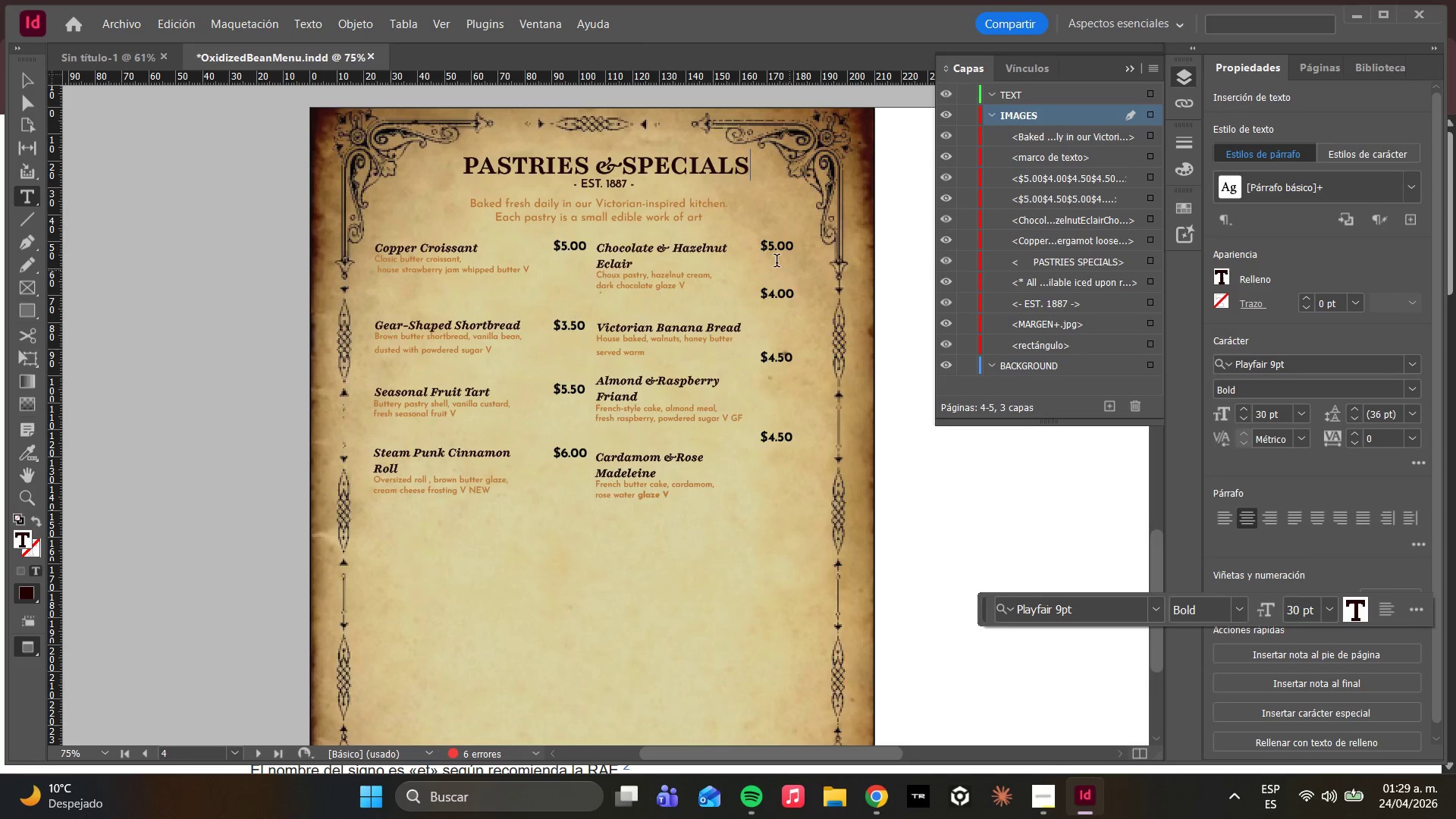 
key(W)
 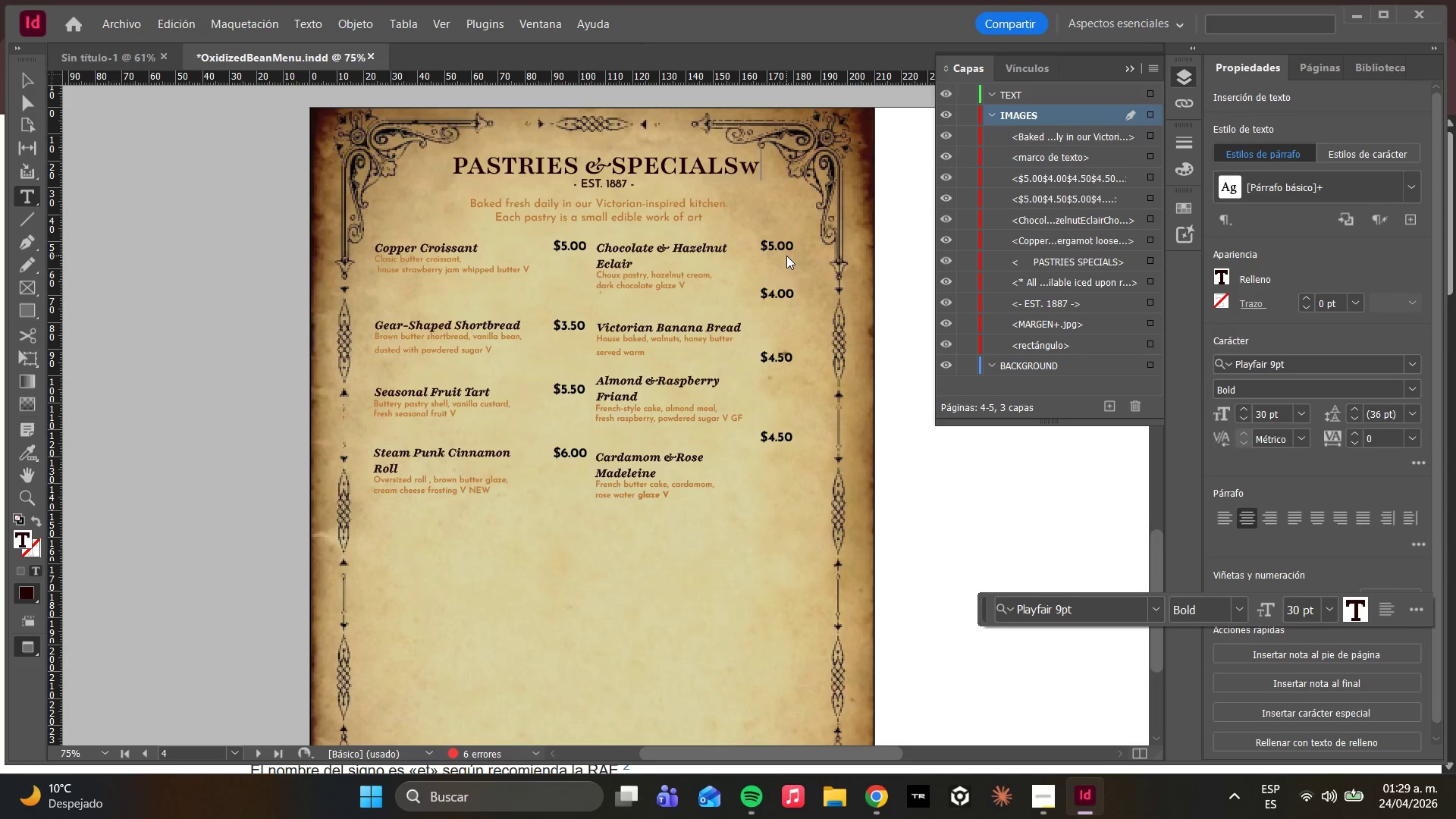 
key(Escape)
 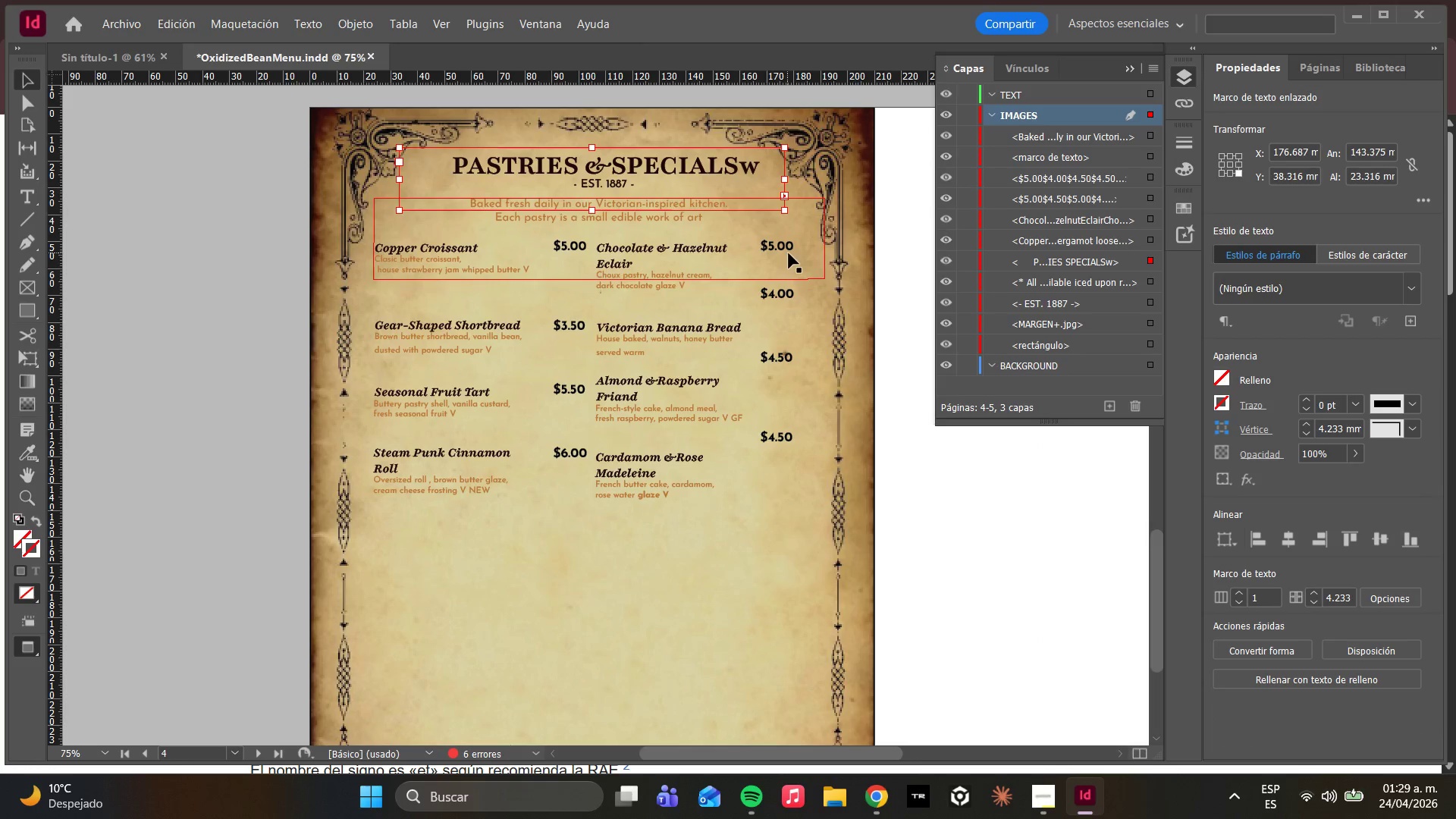 
double_click([789, 253])
 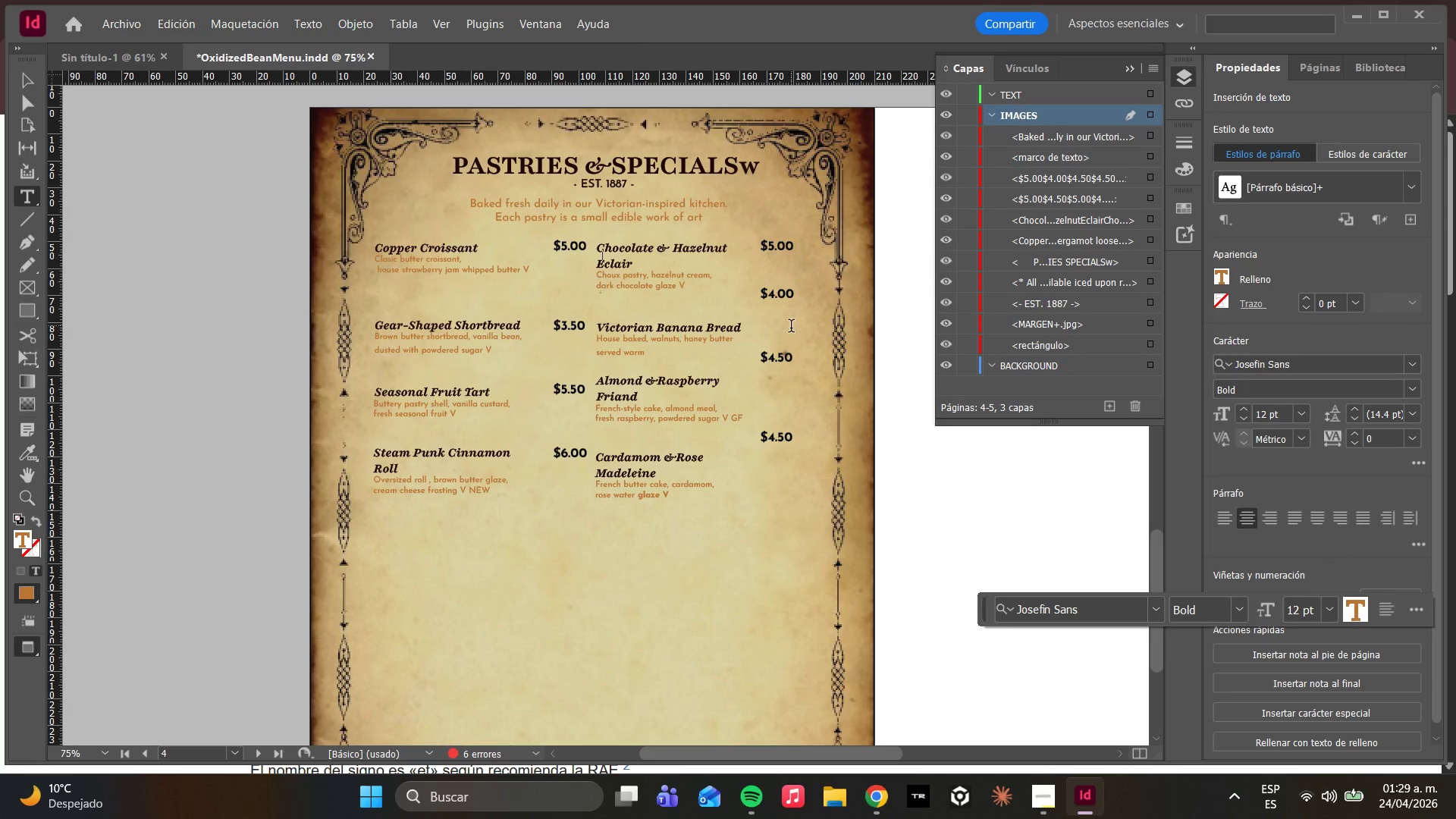 
left_click([792, 328])
 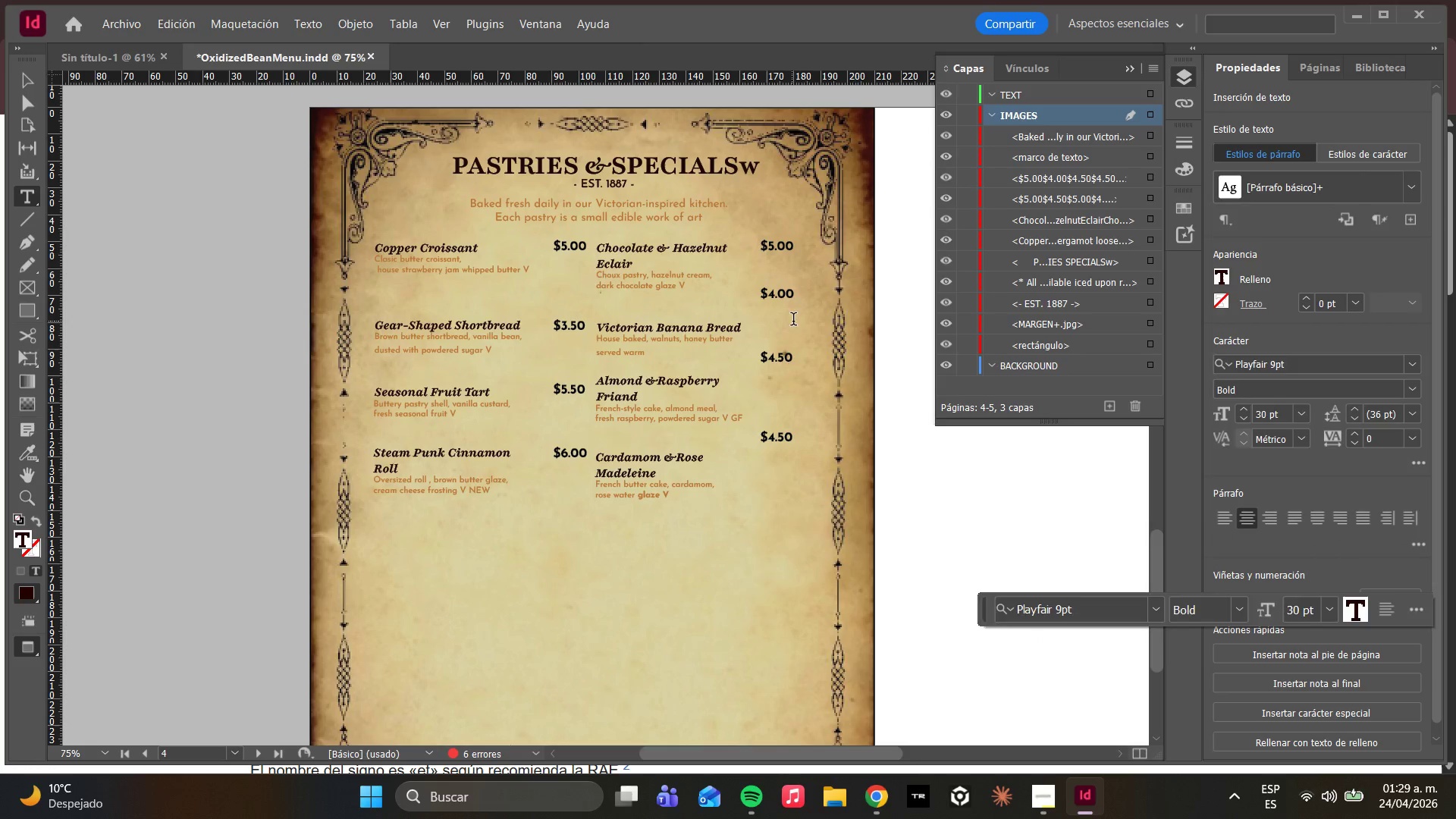 
key(Escape)
 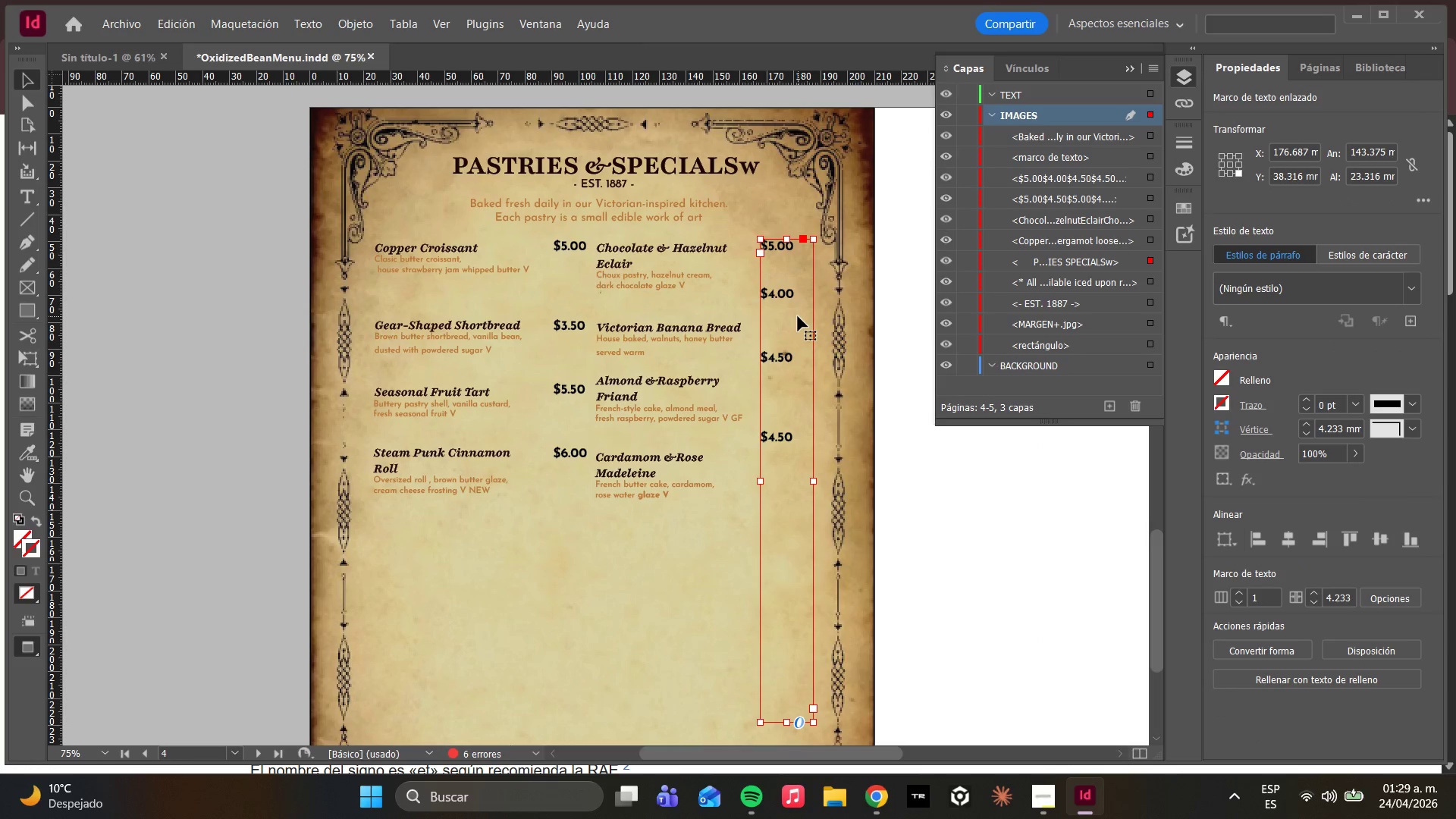 
double_click([798, 316])
 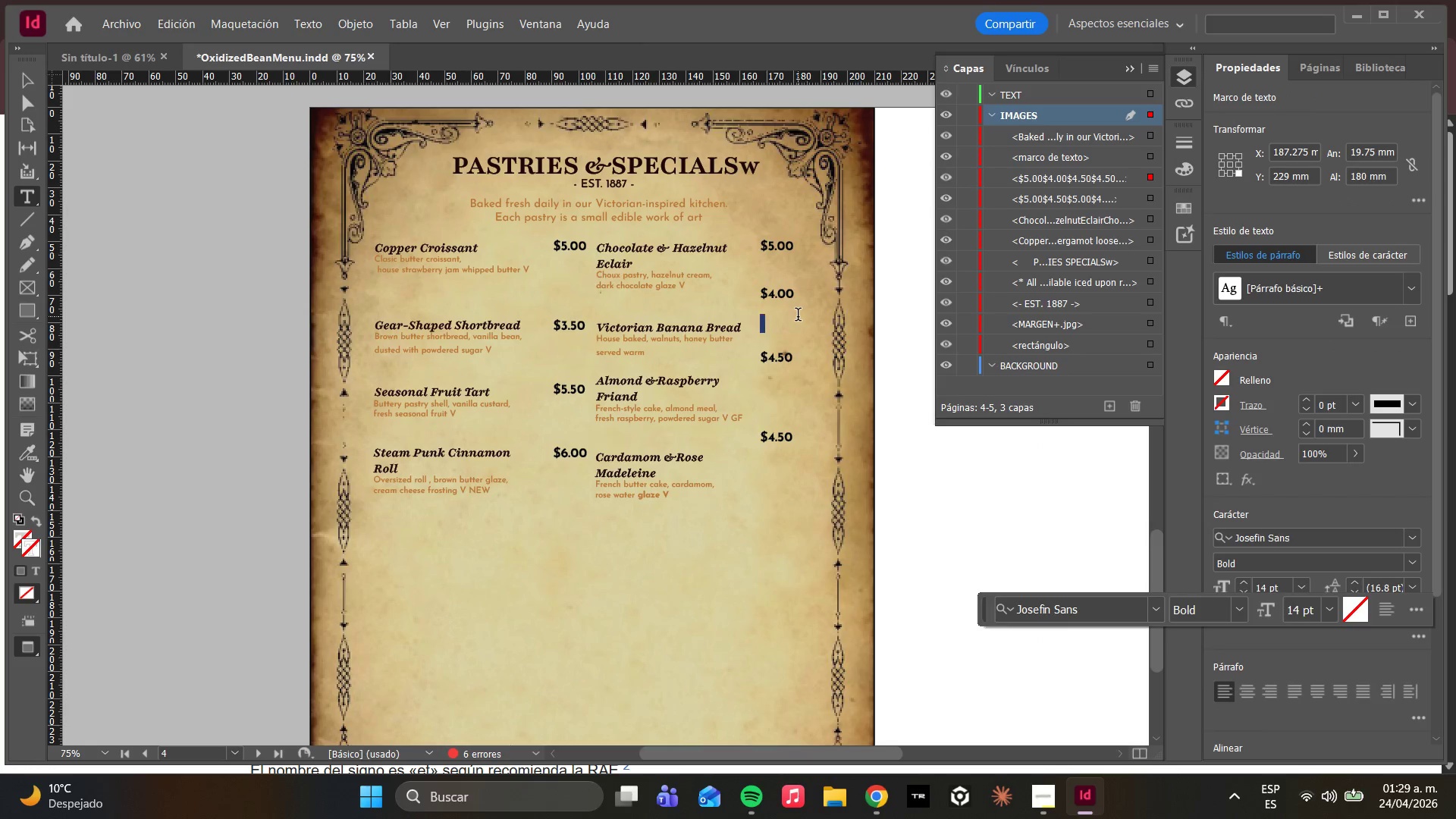 
triple_click([798, 316])
 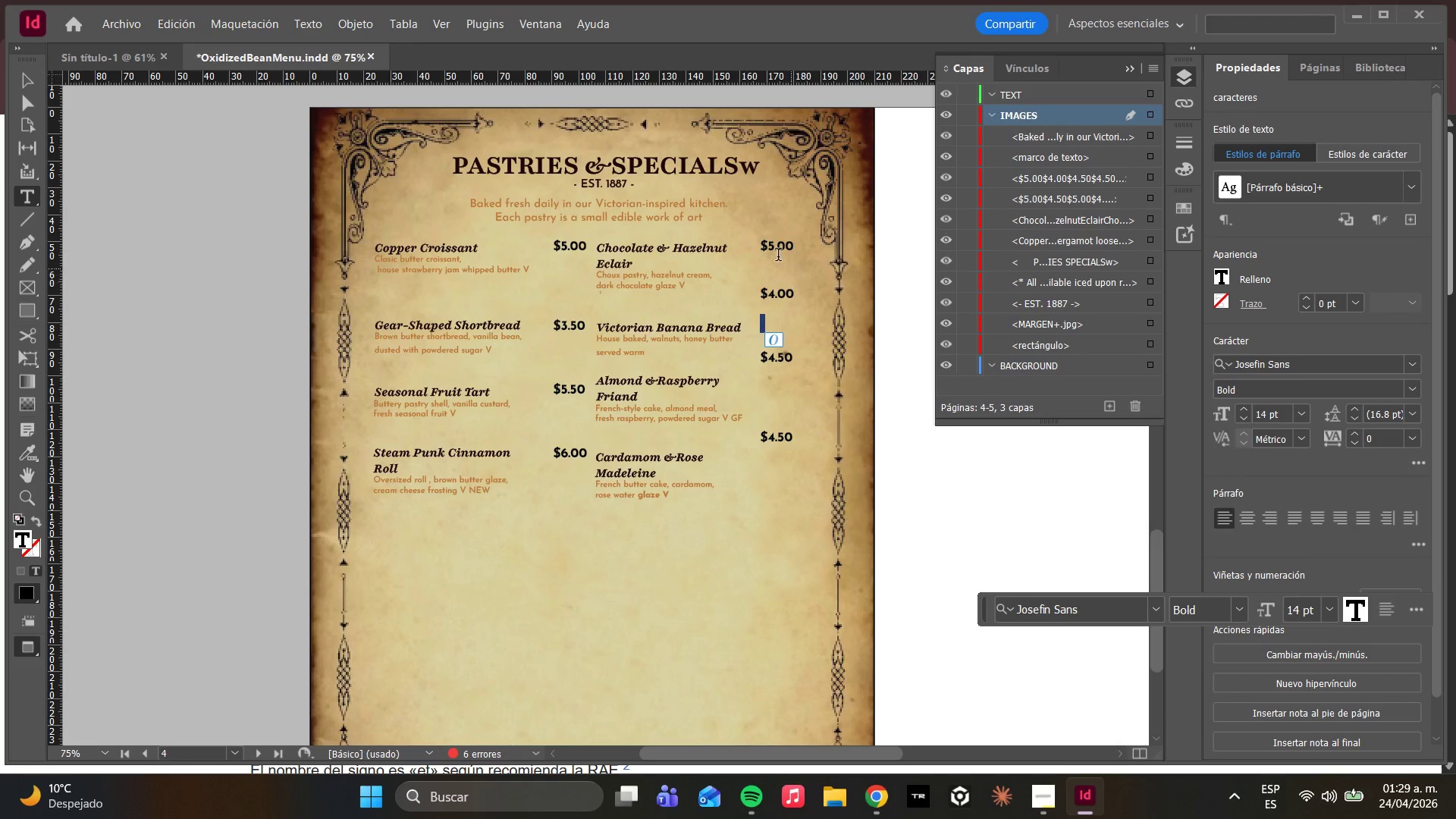 
left_click([778, 256])
 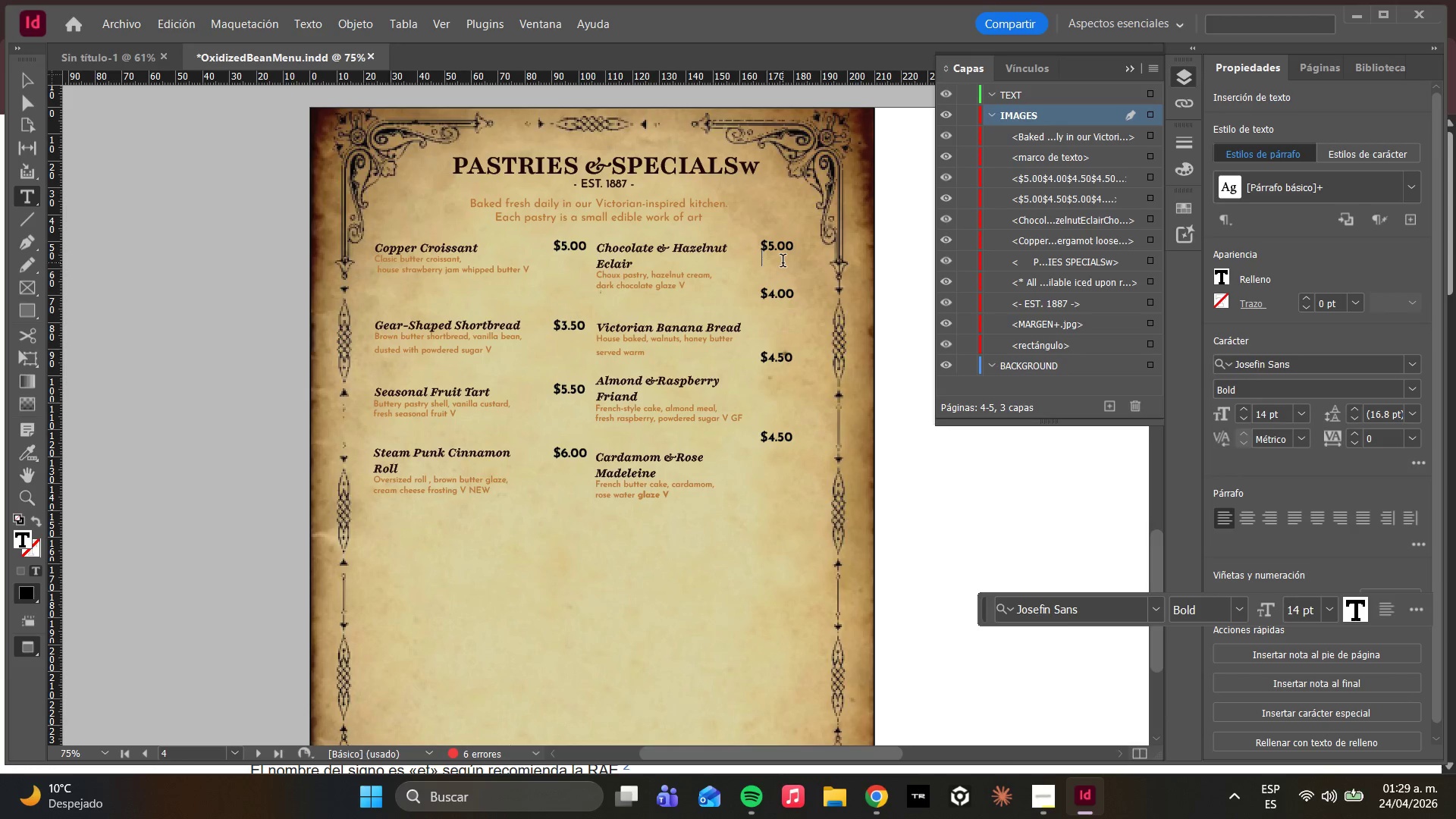 
key(Enter)
 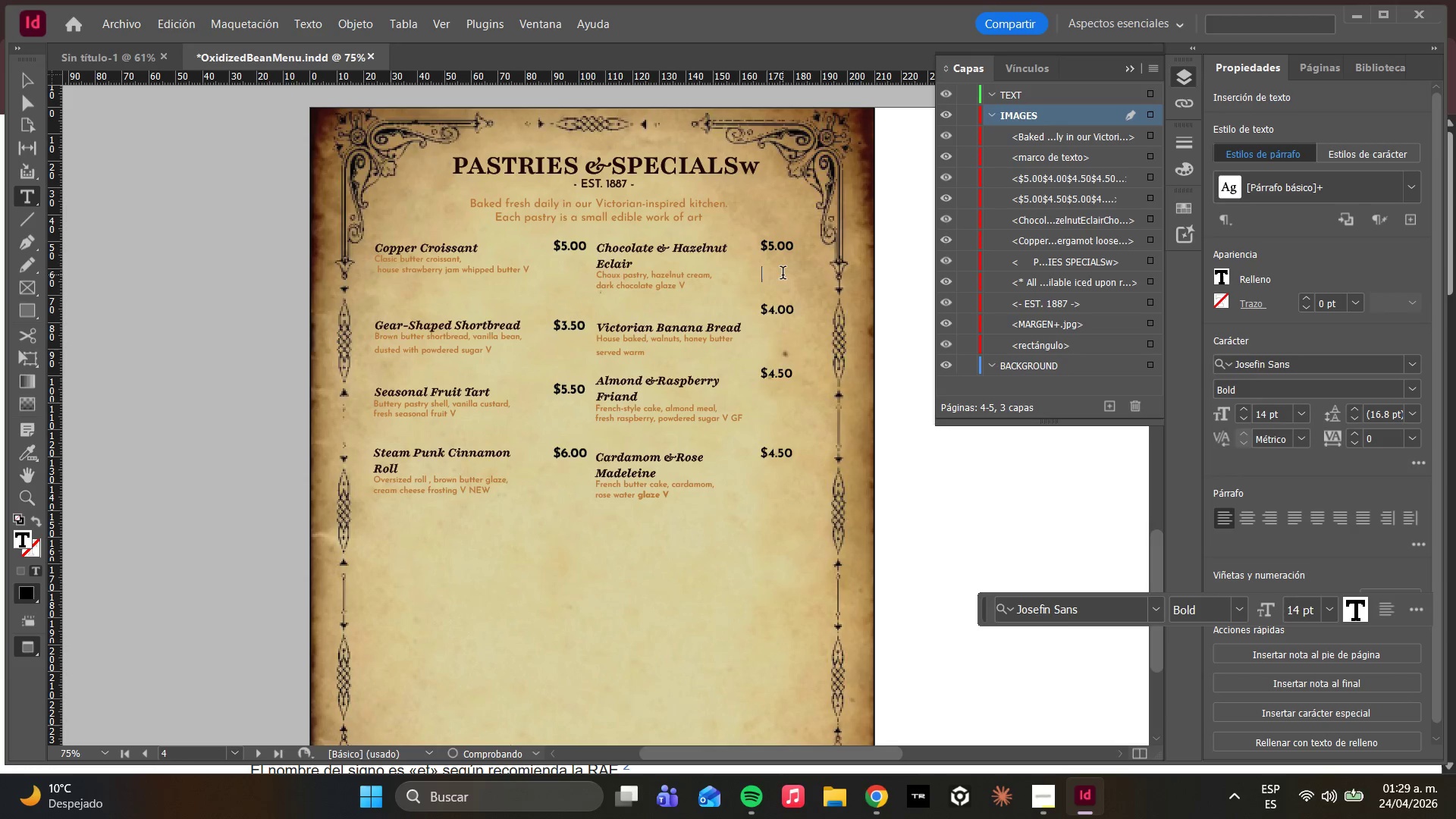 
key(Enter)
 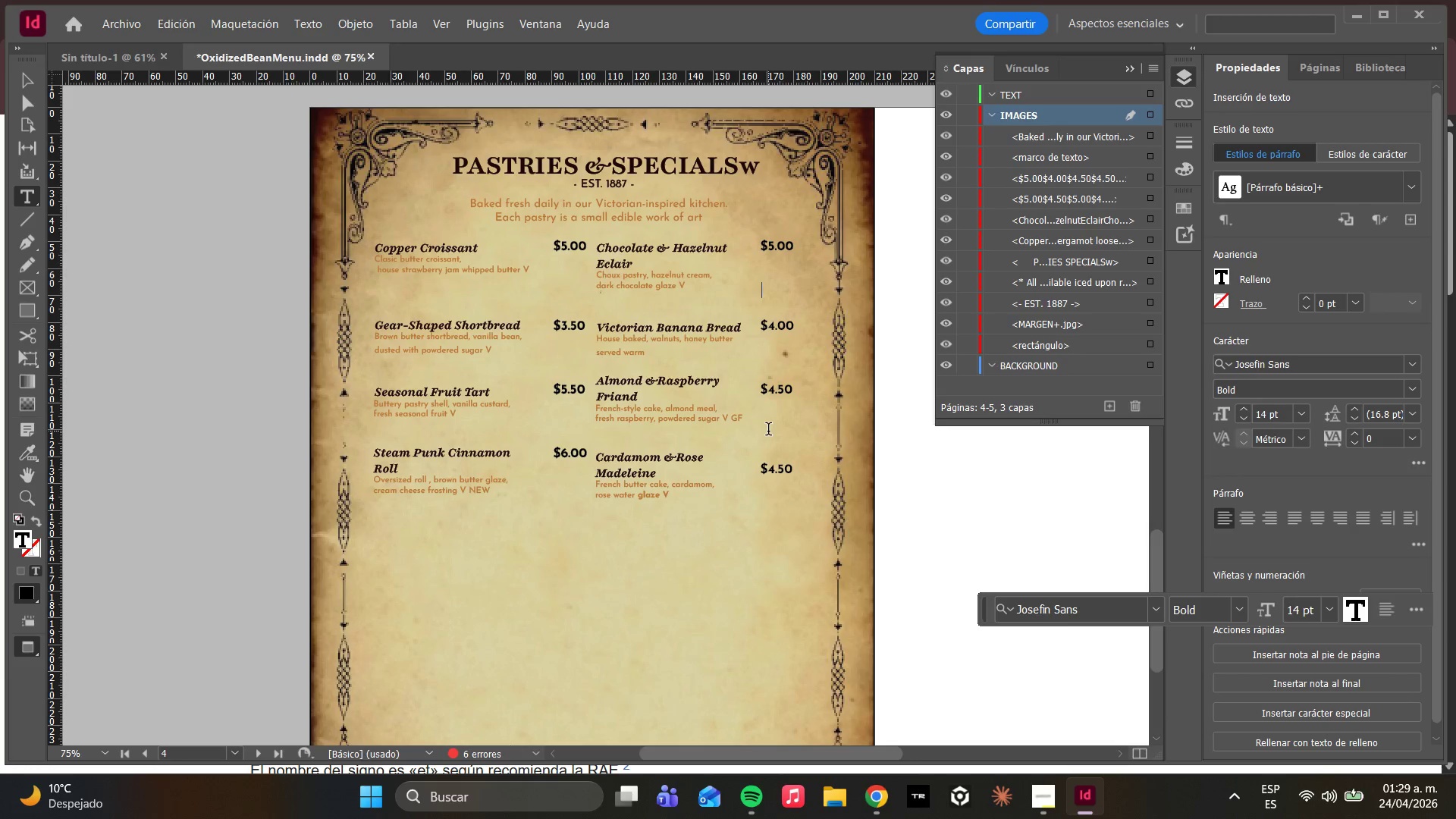 
left_click([758, 466])
 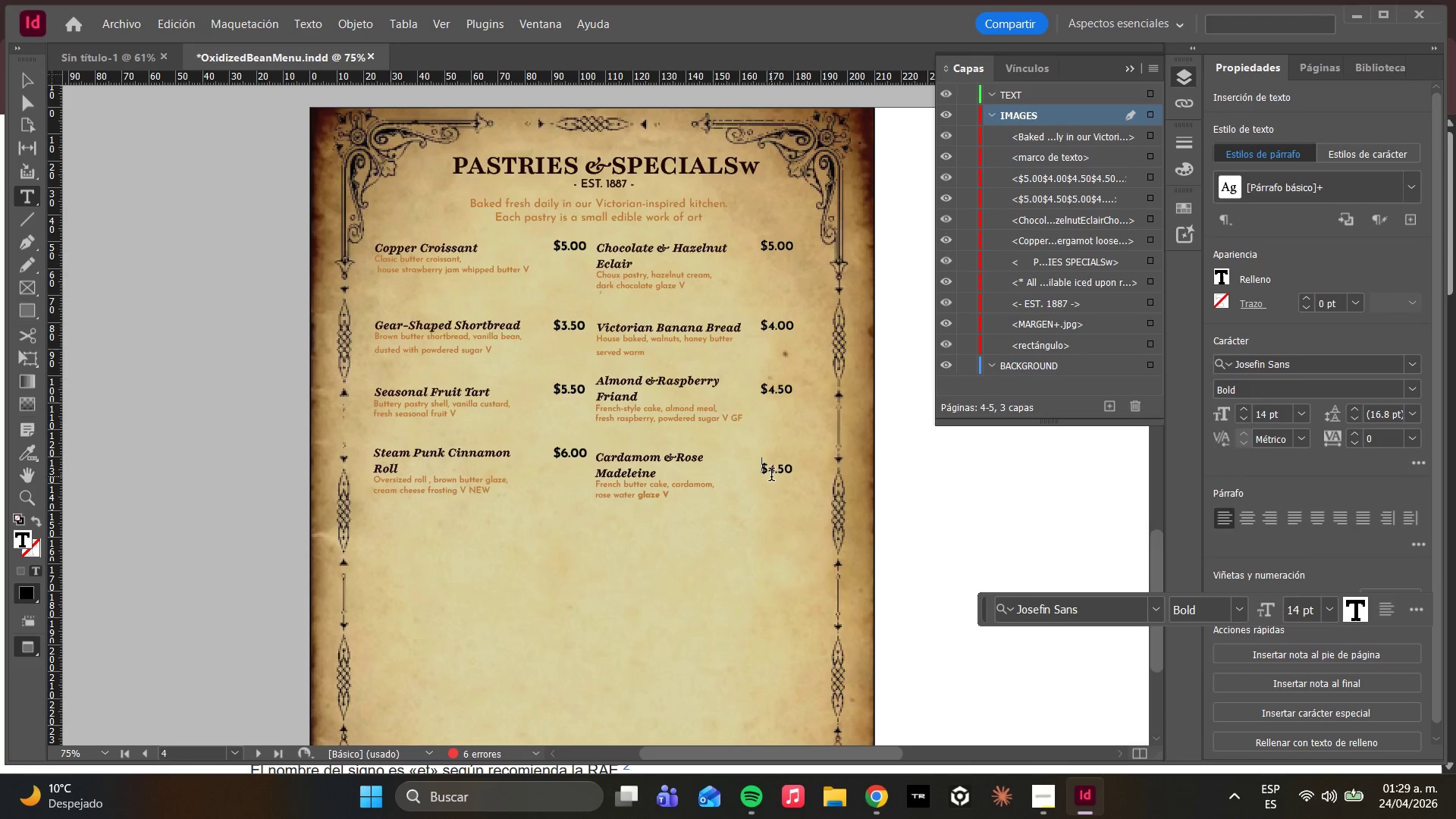 
key(Backspace)
 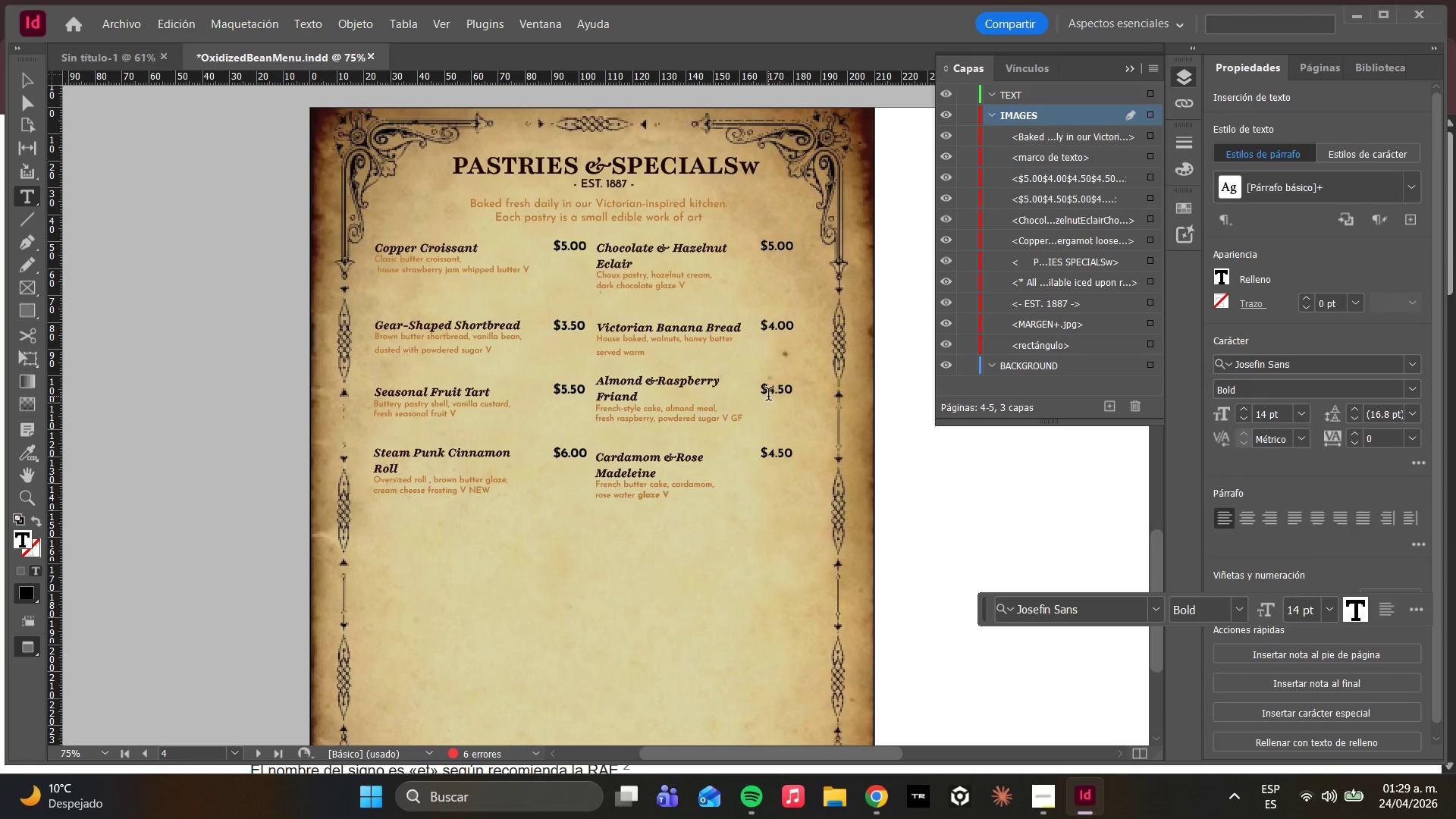 
left_click([764, 391])
 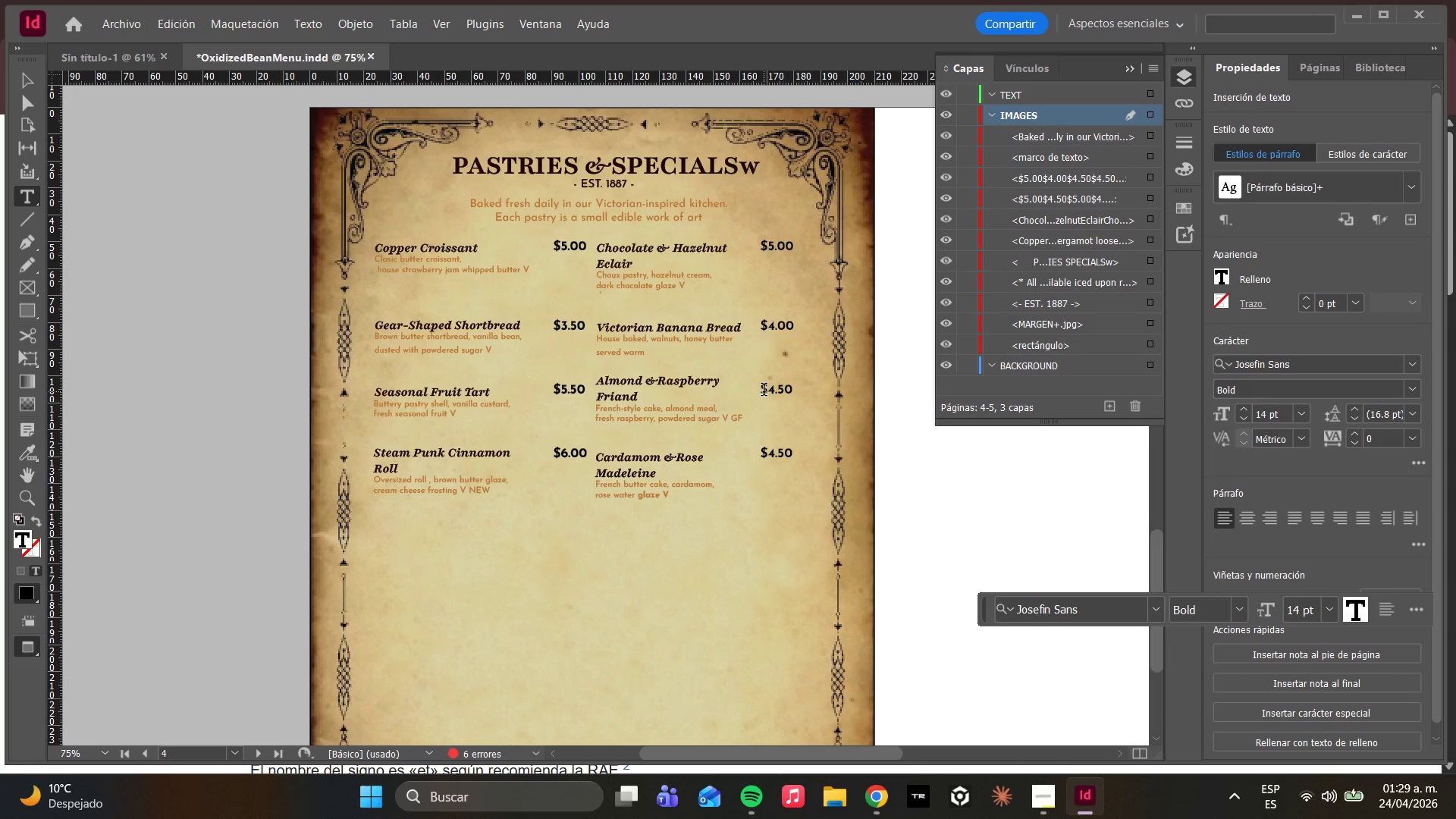 
key(Backspace)
 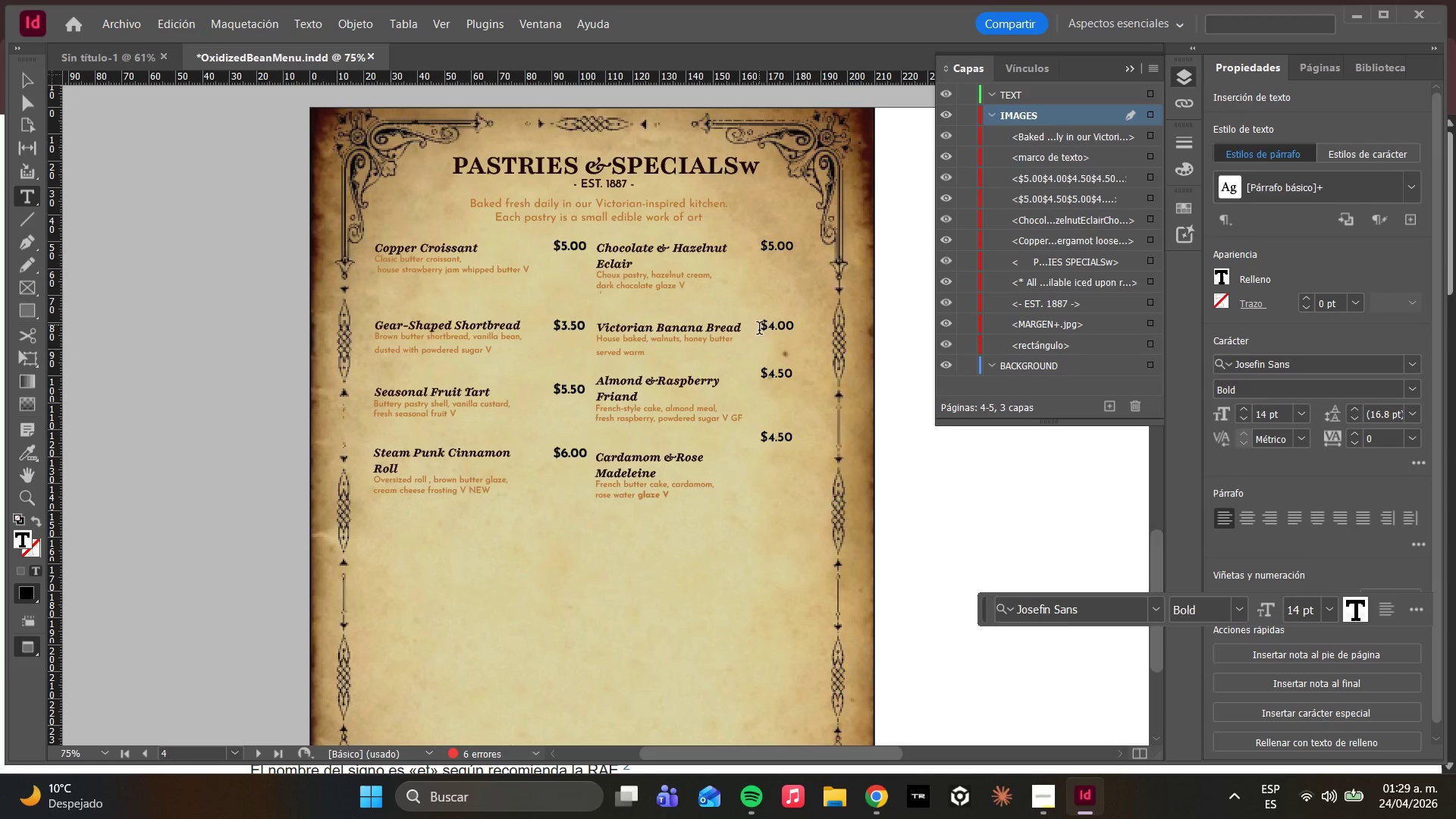 
key(Enter)
 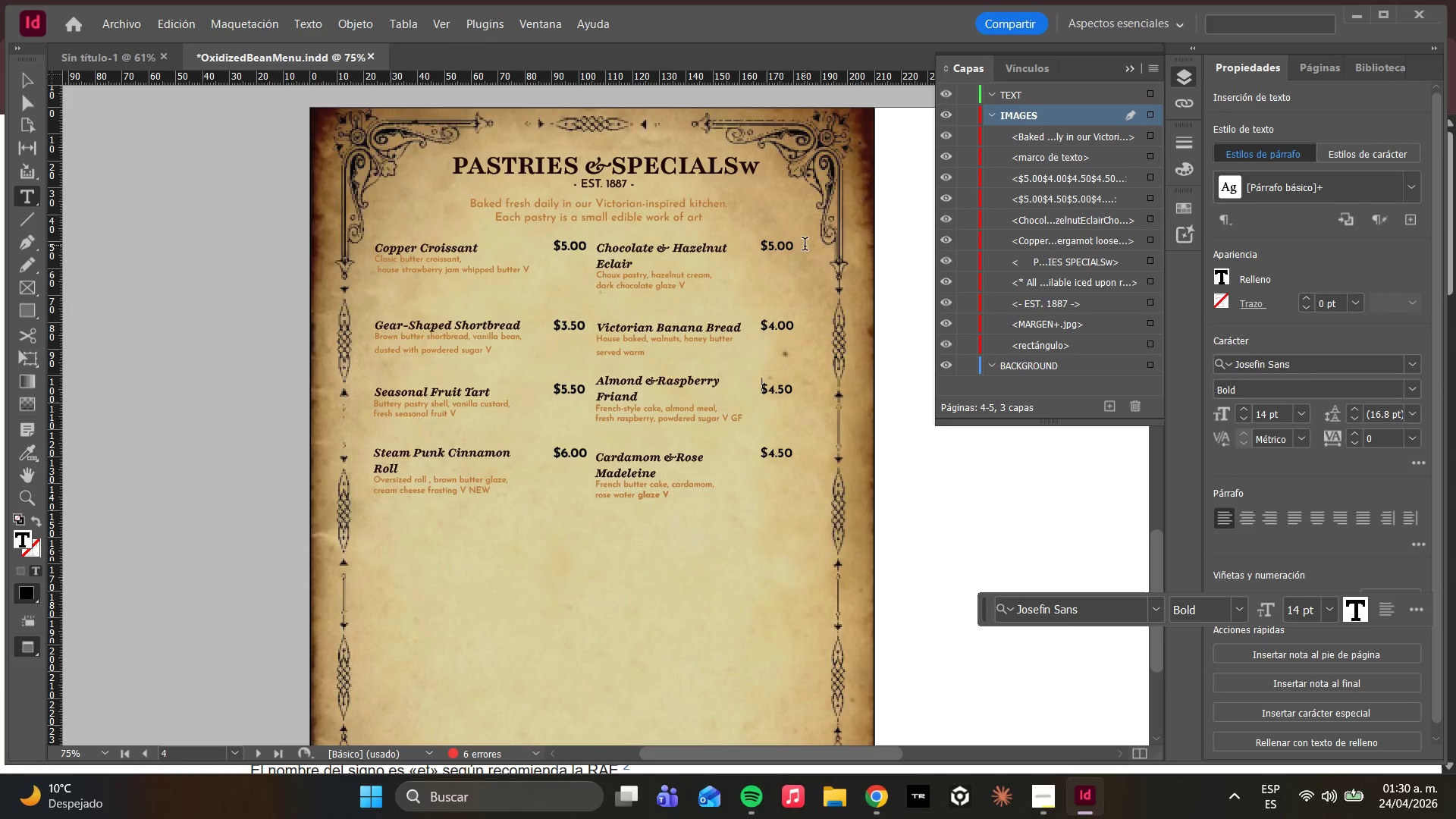 
wait(25.28)
 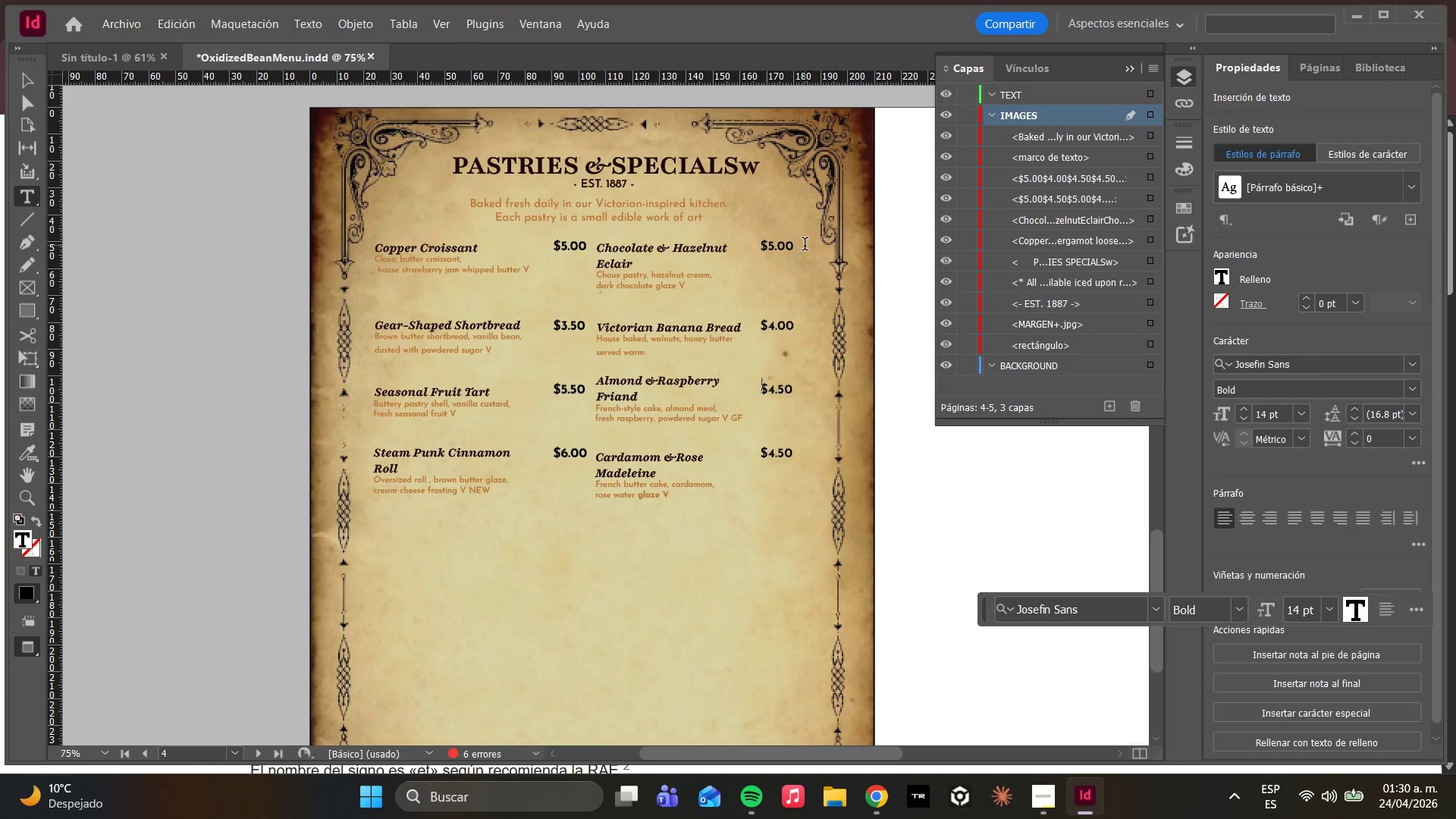 
left_click([786, 328])
 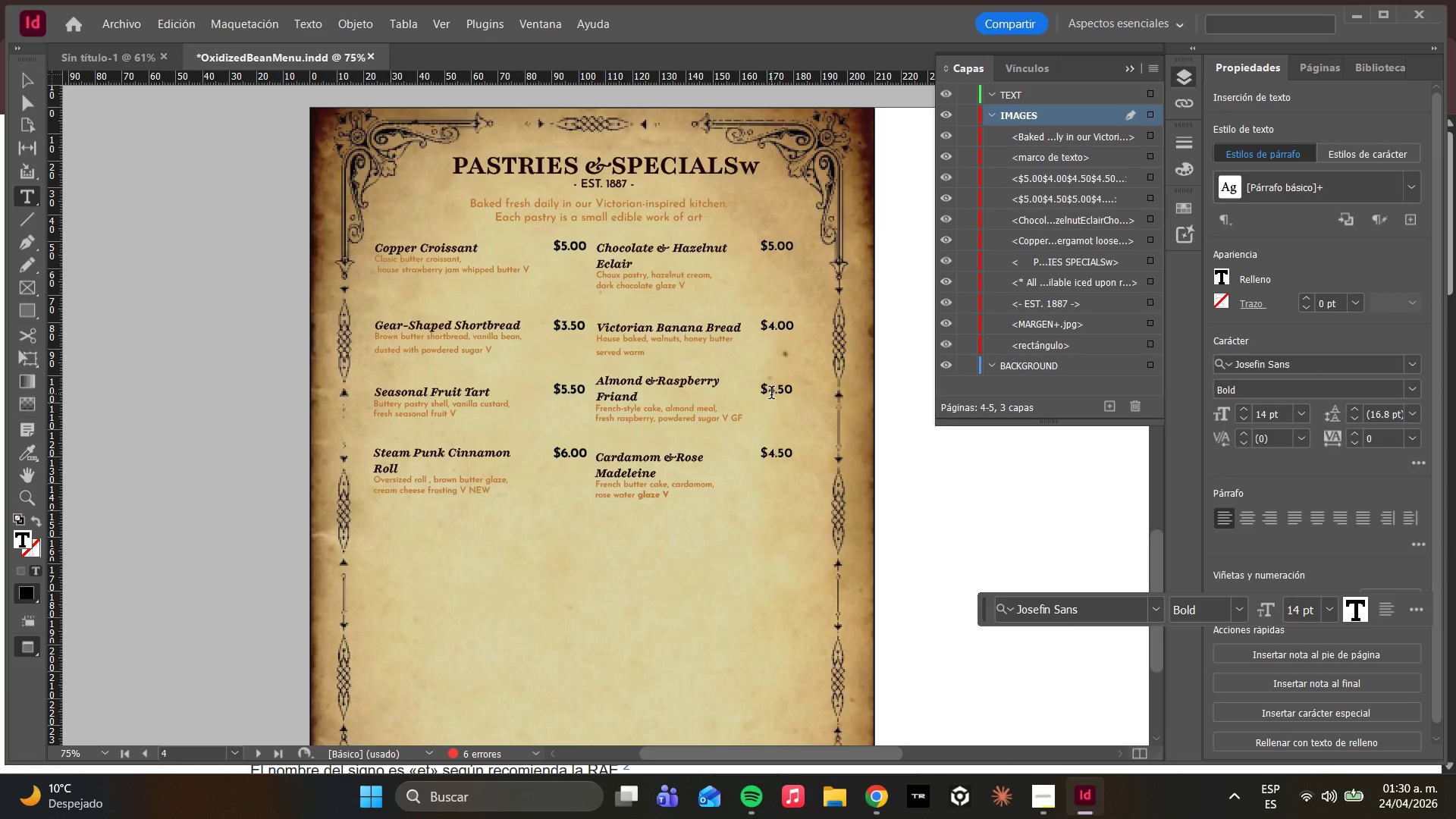 
left_click([776, 391])
 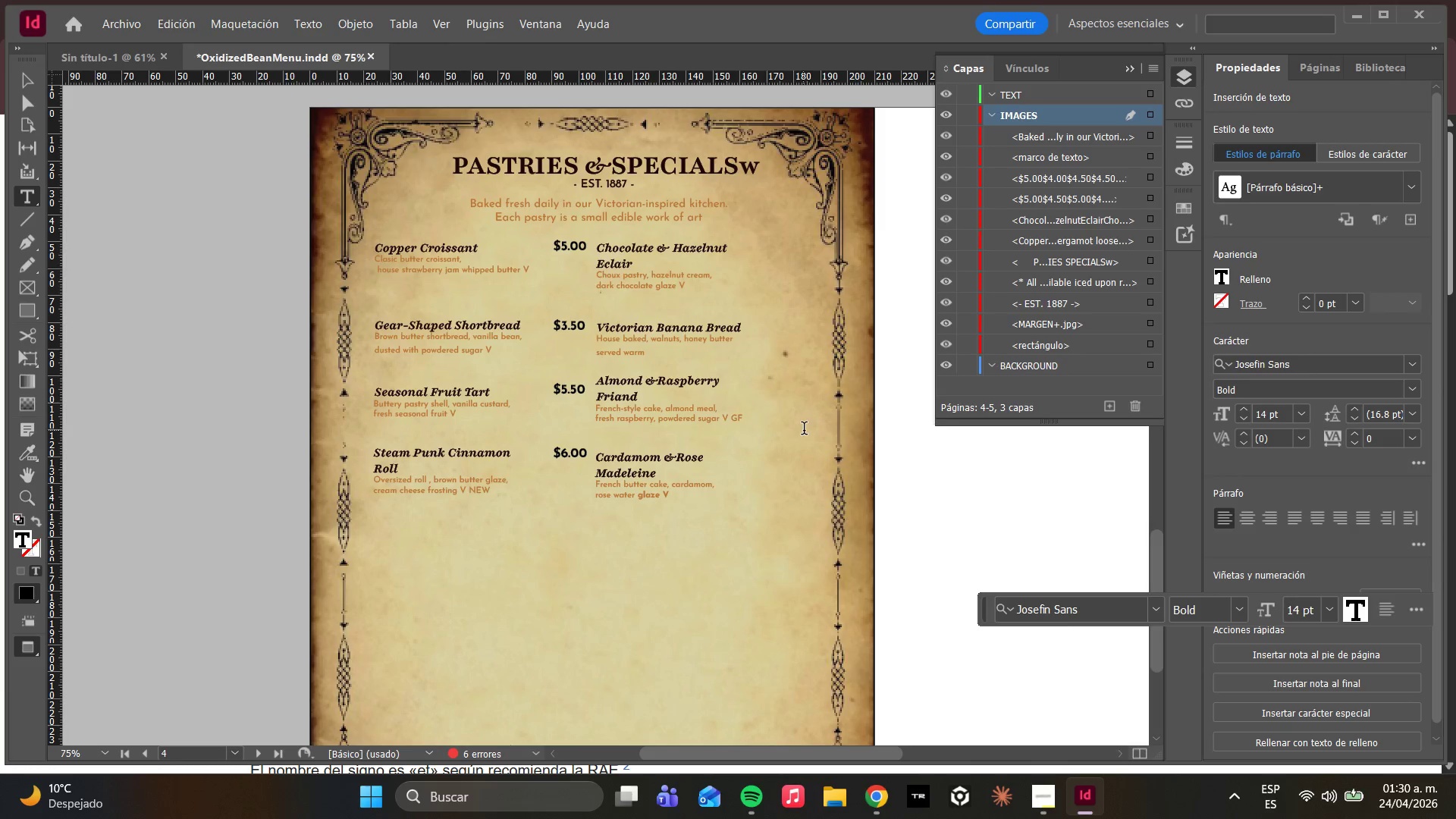 
key(Escape)
 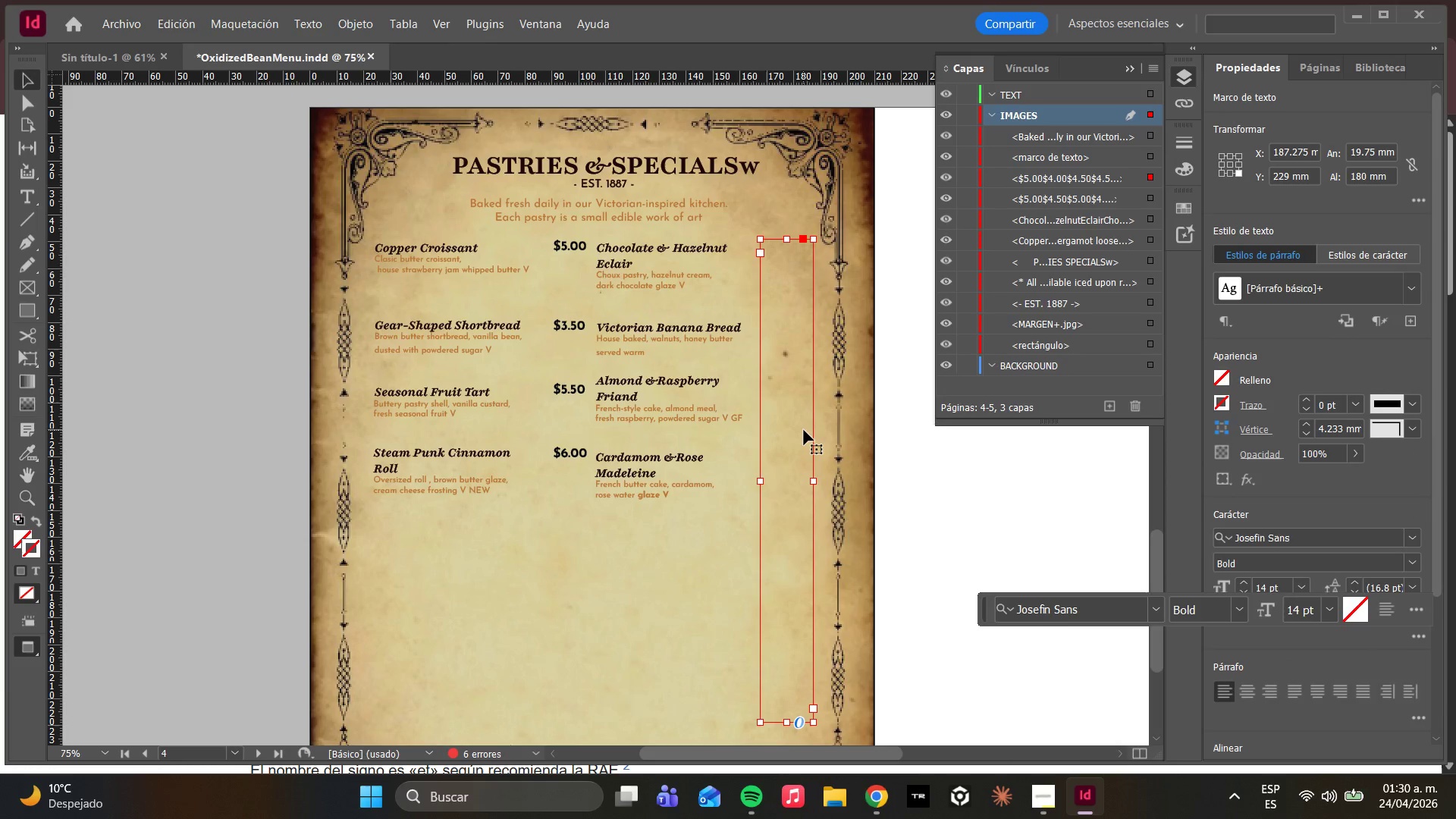 
key(Control+Z)
 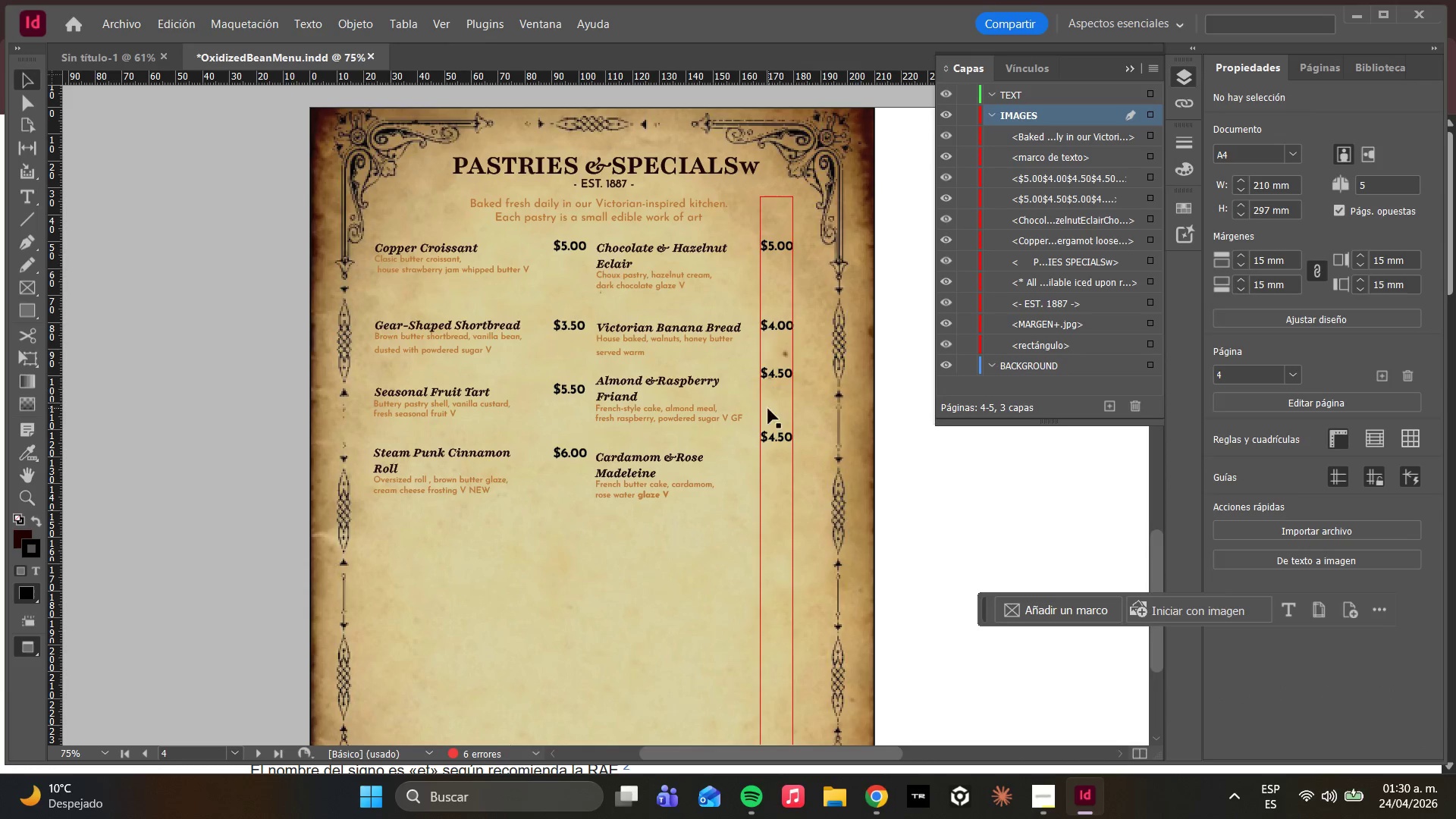 
double_click([774, 441])
 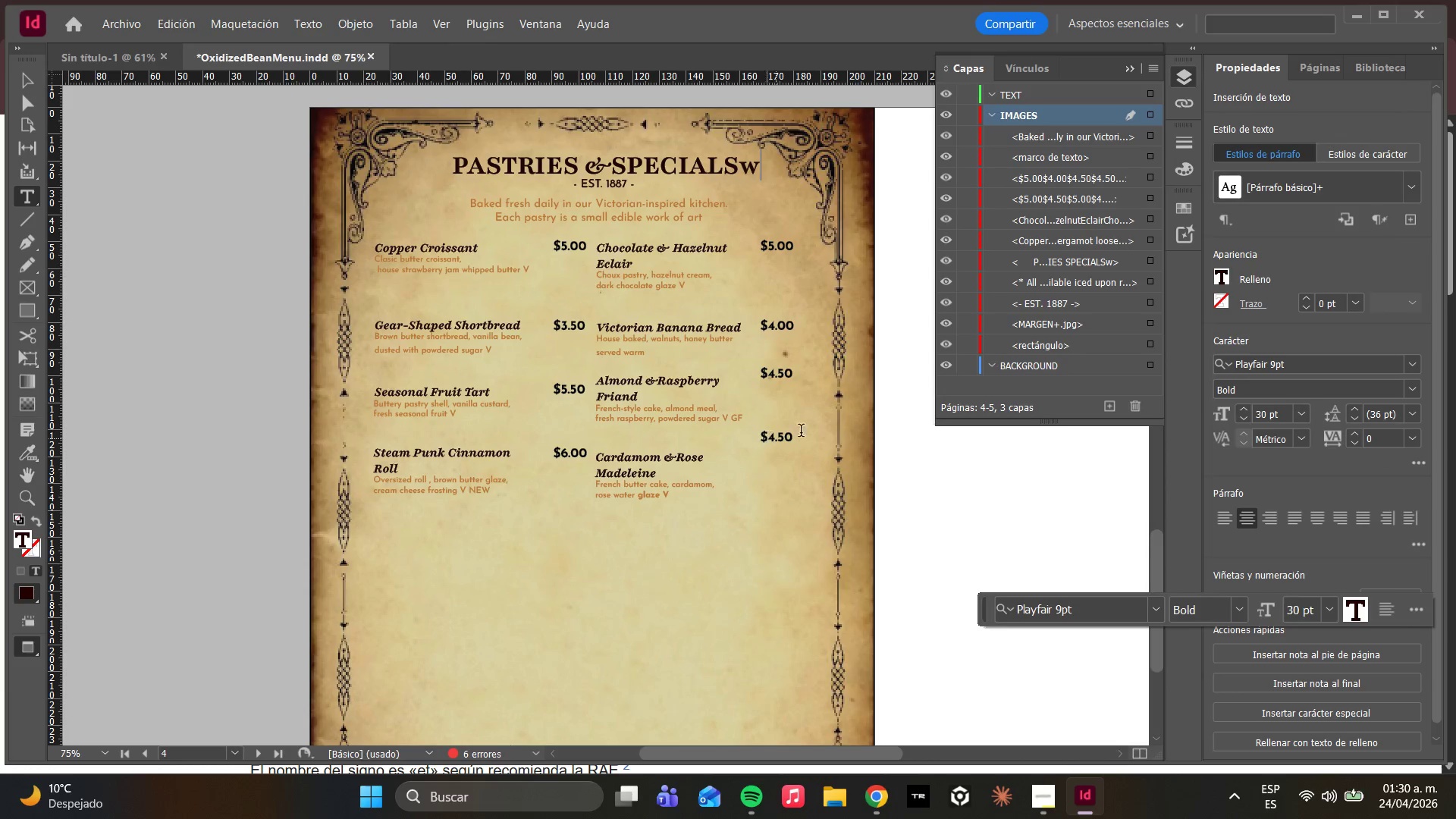 
left_click([829, 425])
 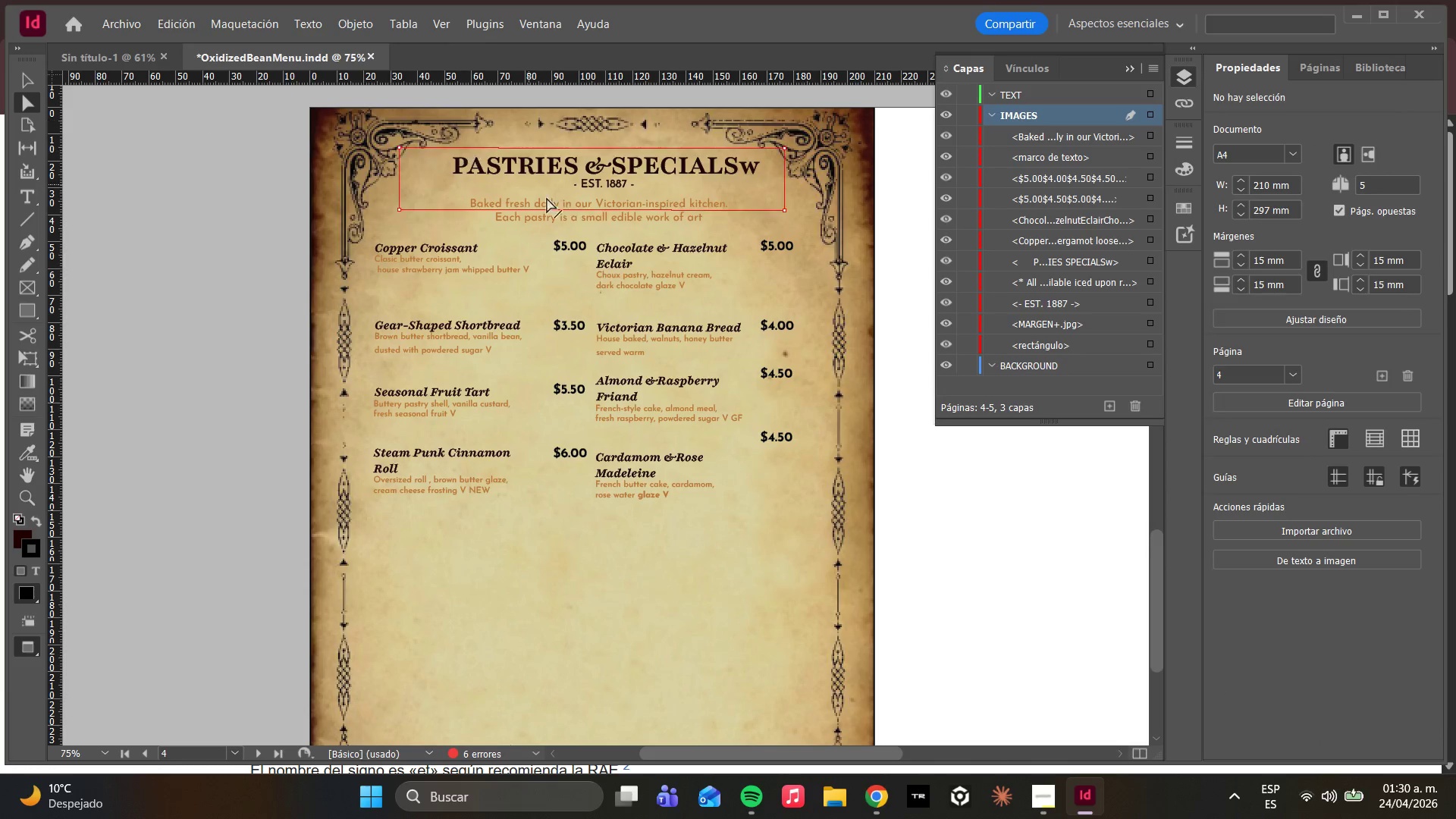 
double_click([790, 327])
 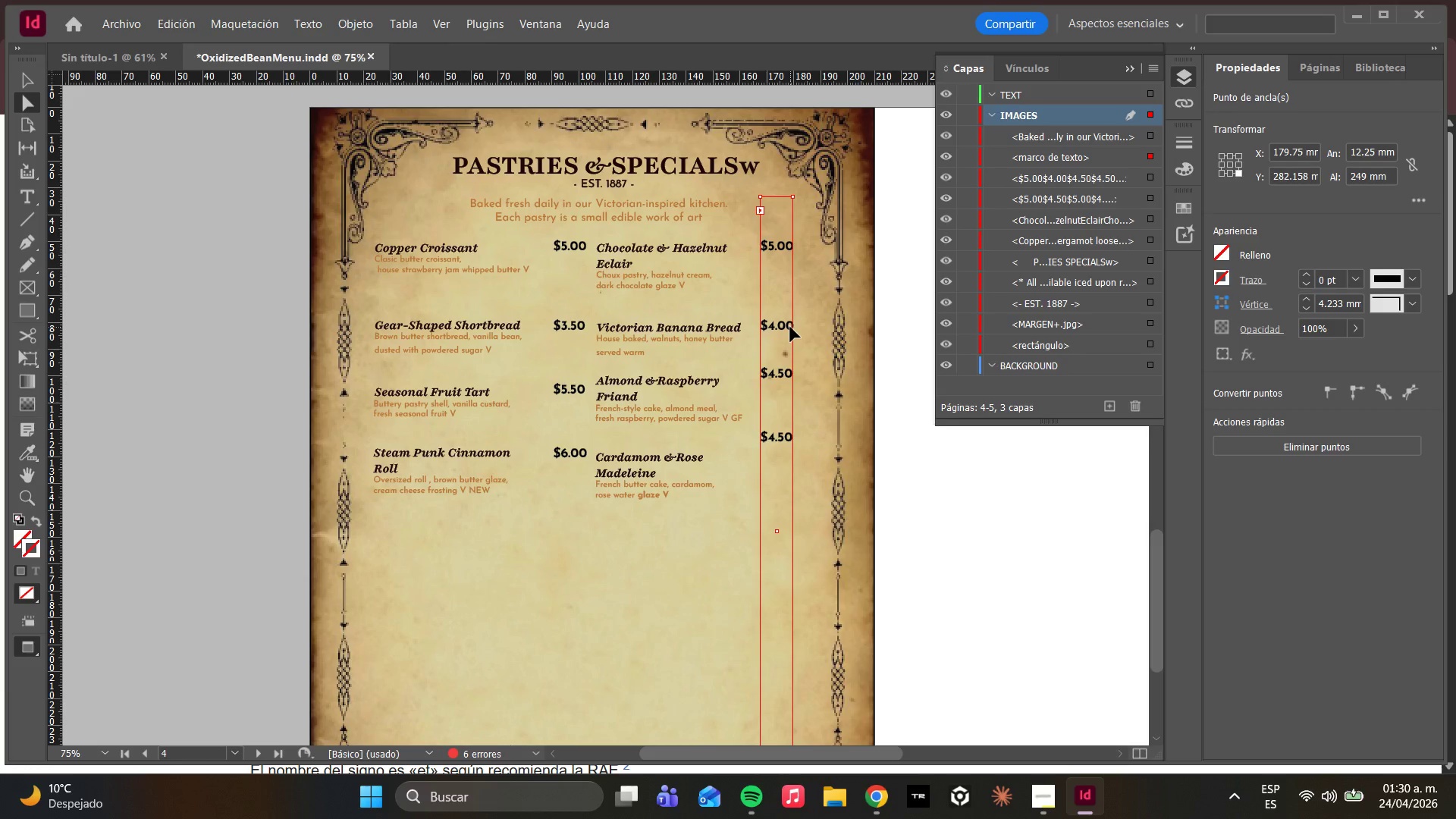 
key(W)
 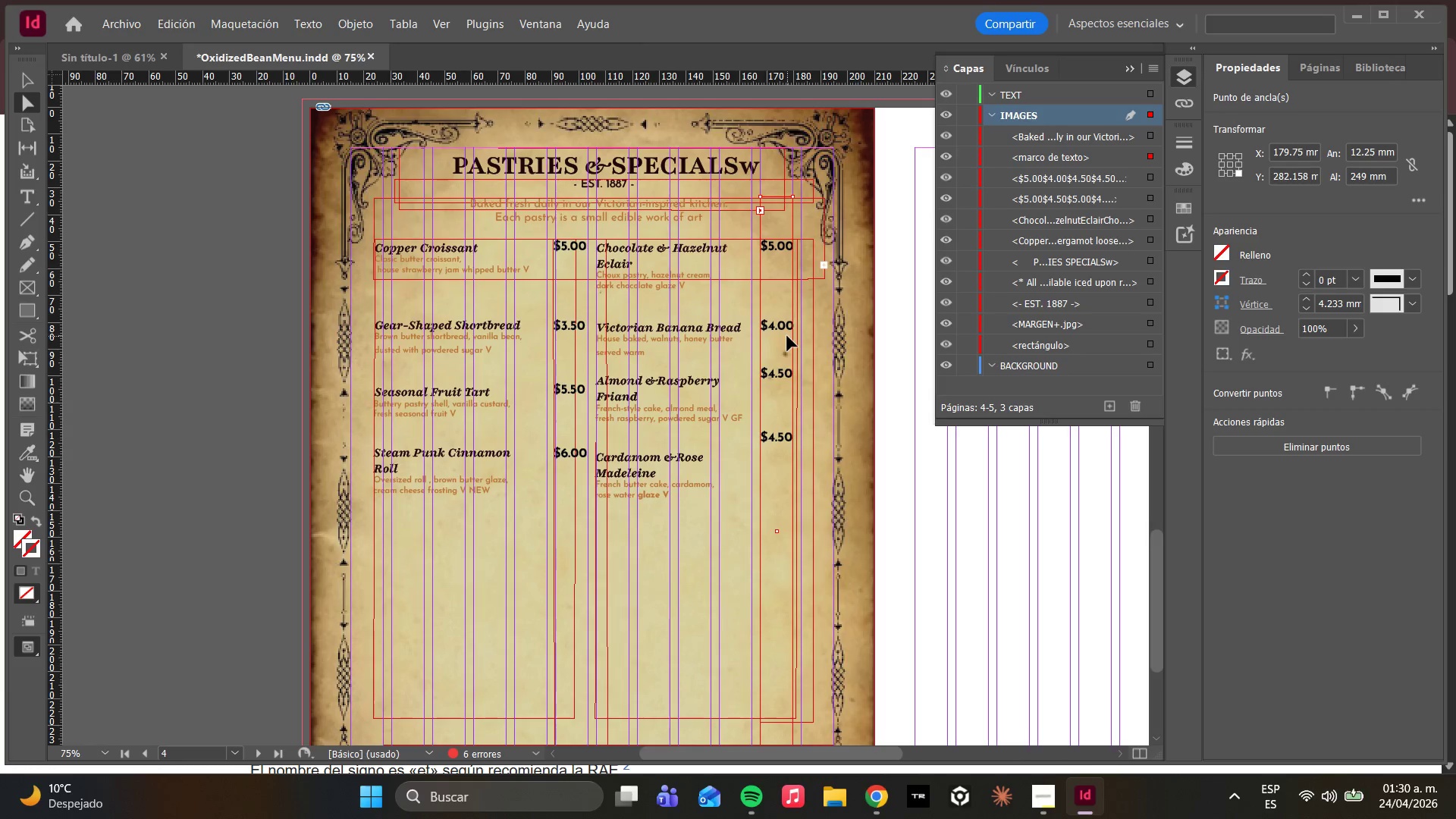 
double_click([782, 322])
 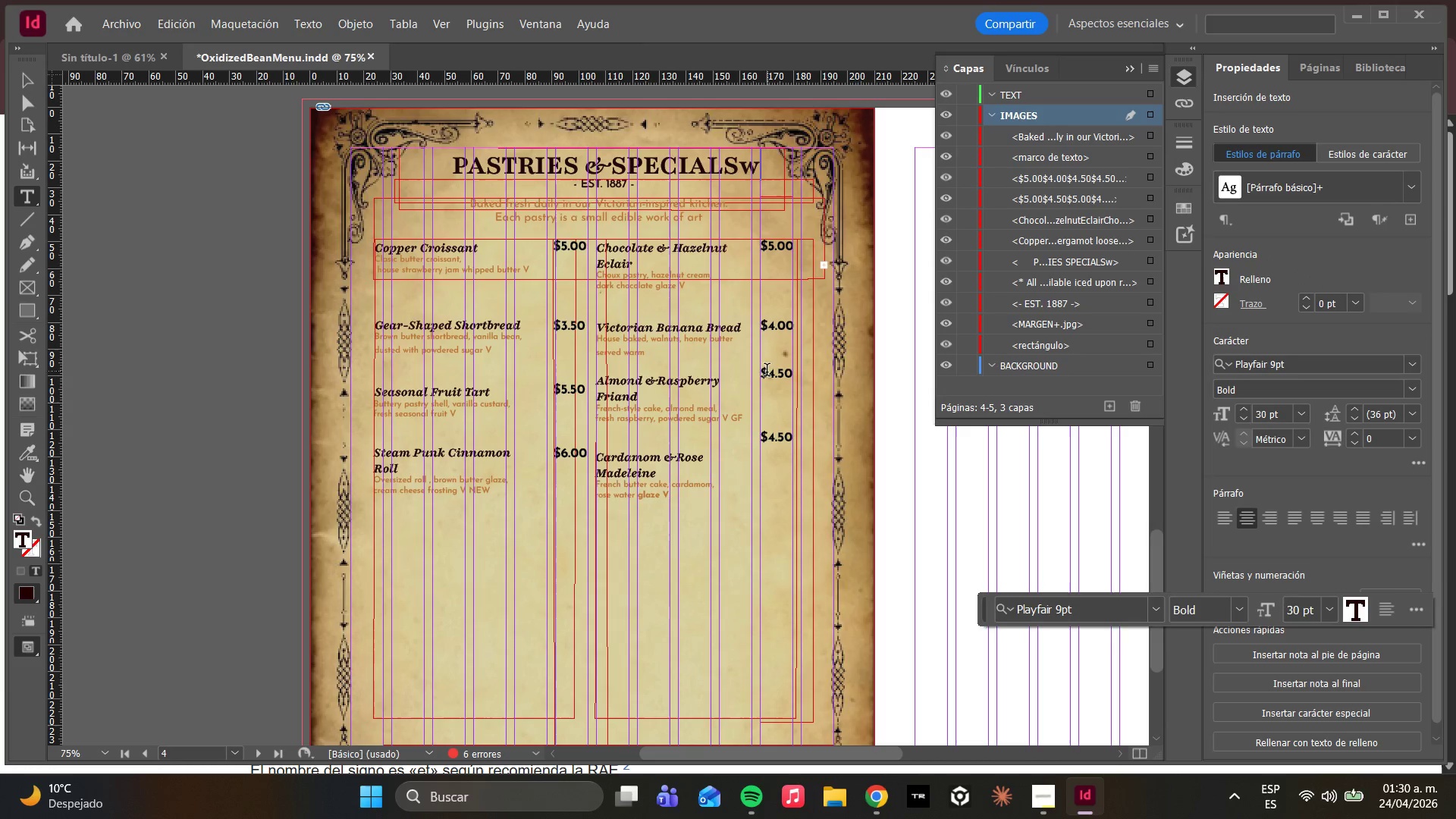 
left_click([761, 373])
 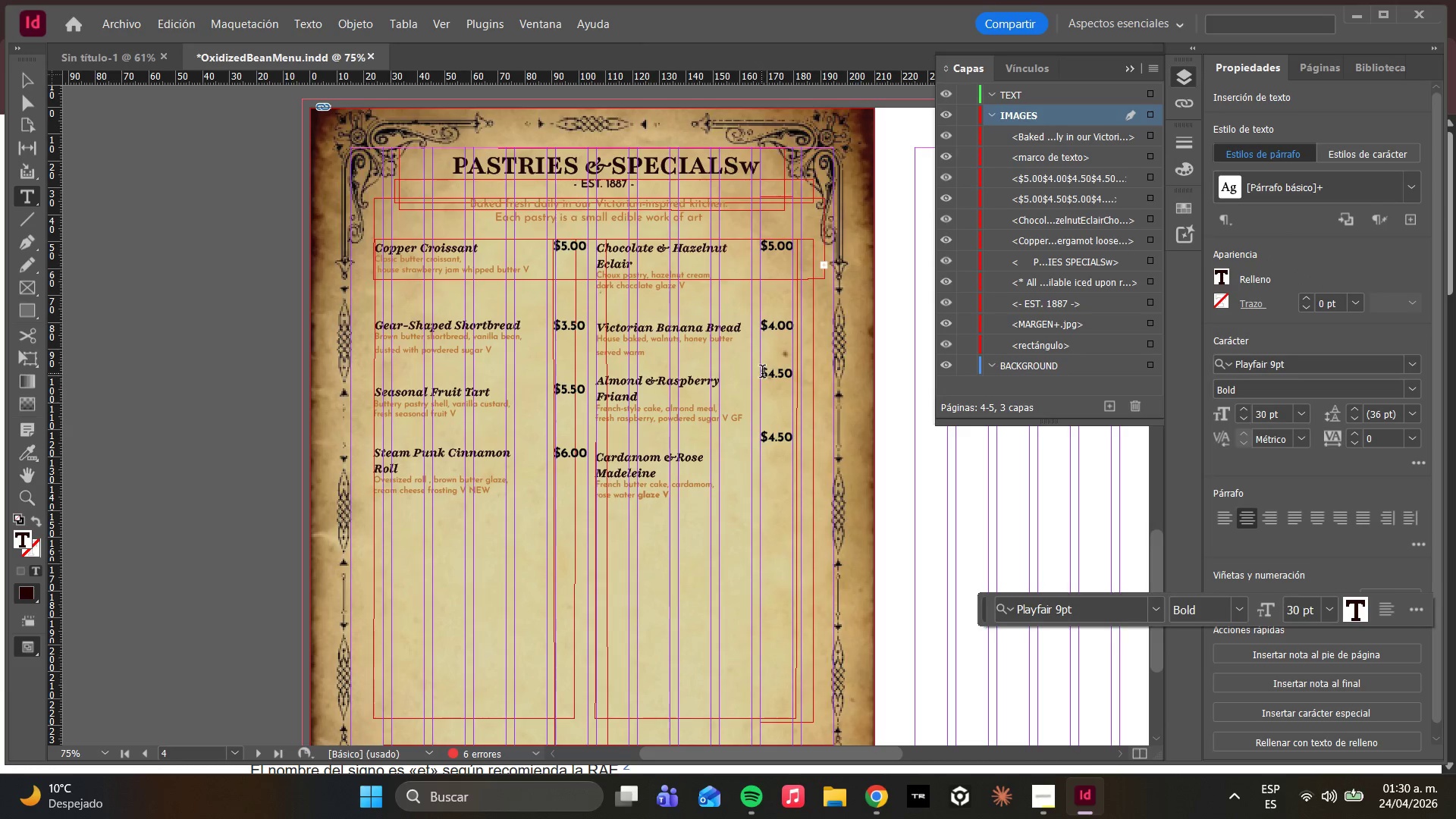 
left_click([762, 373])
 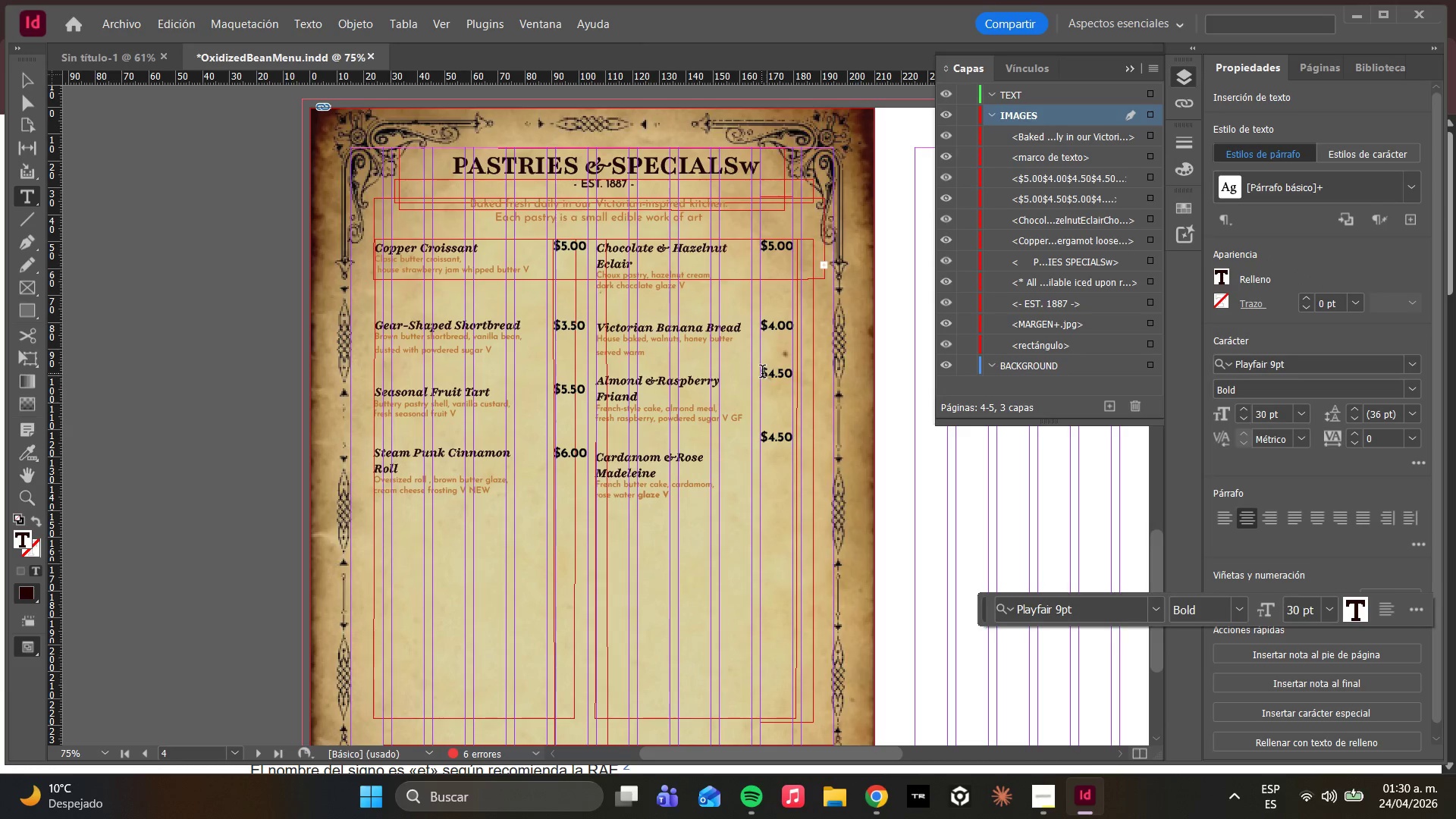 
key(Enter)
 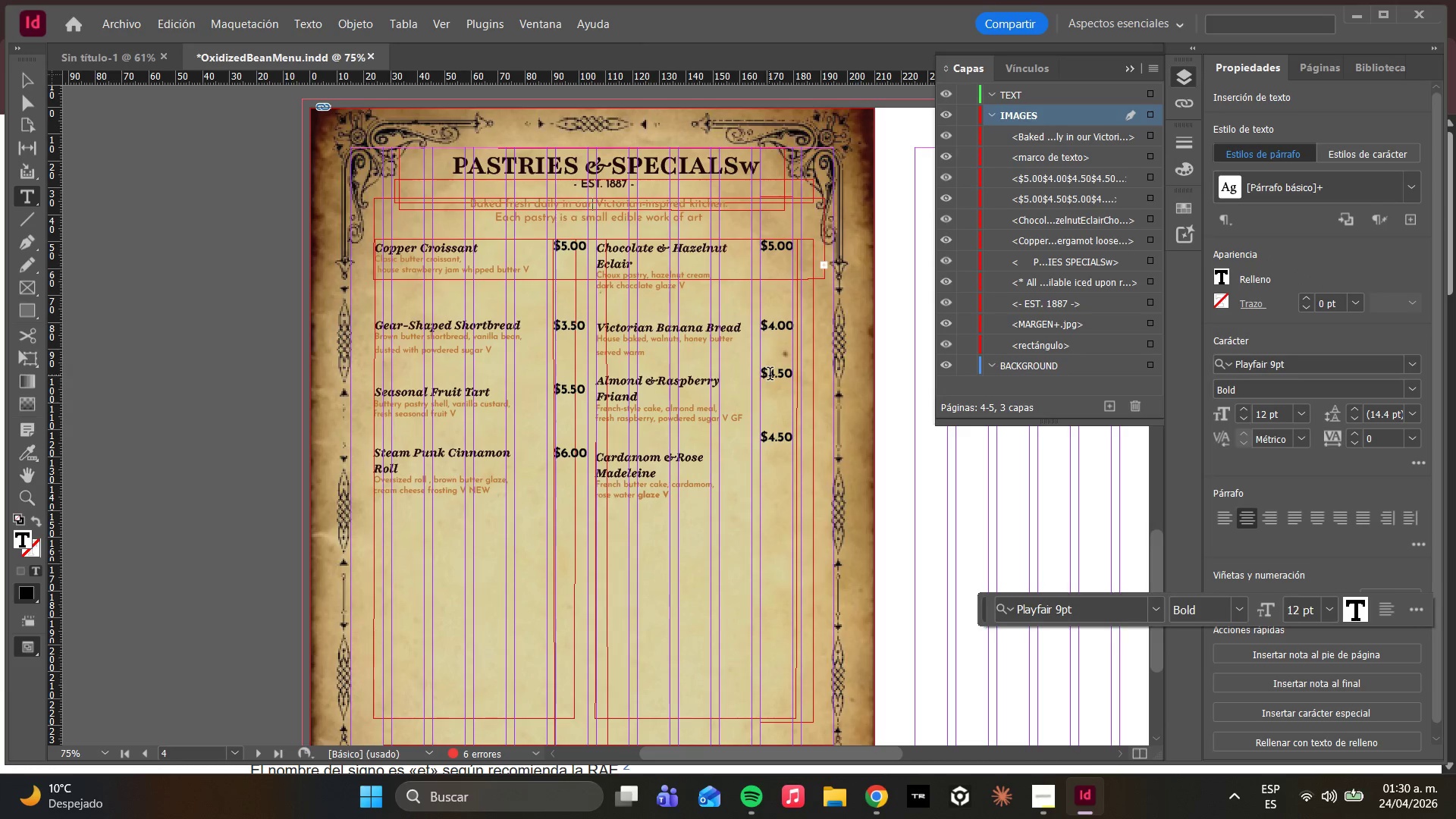 
double_click([764, 375])
 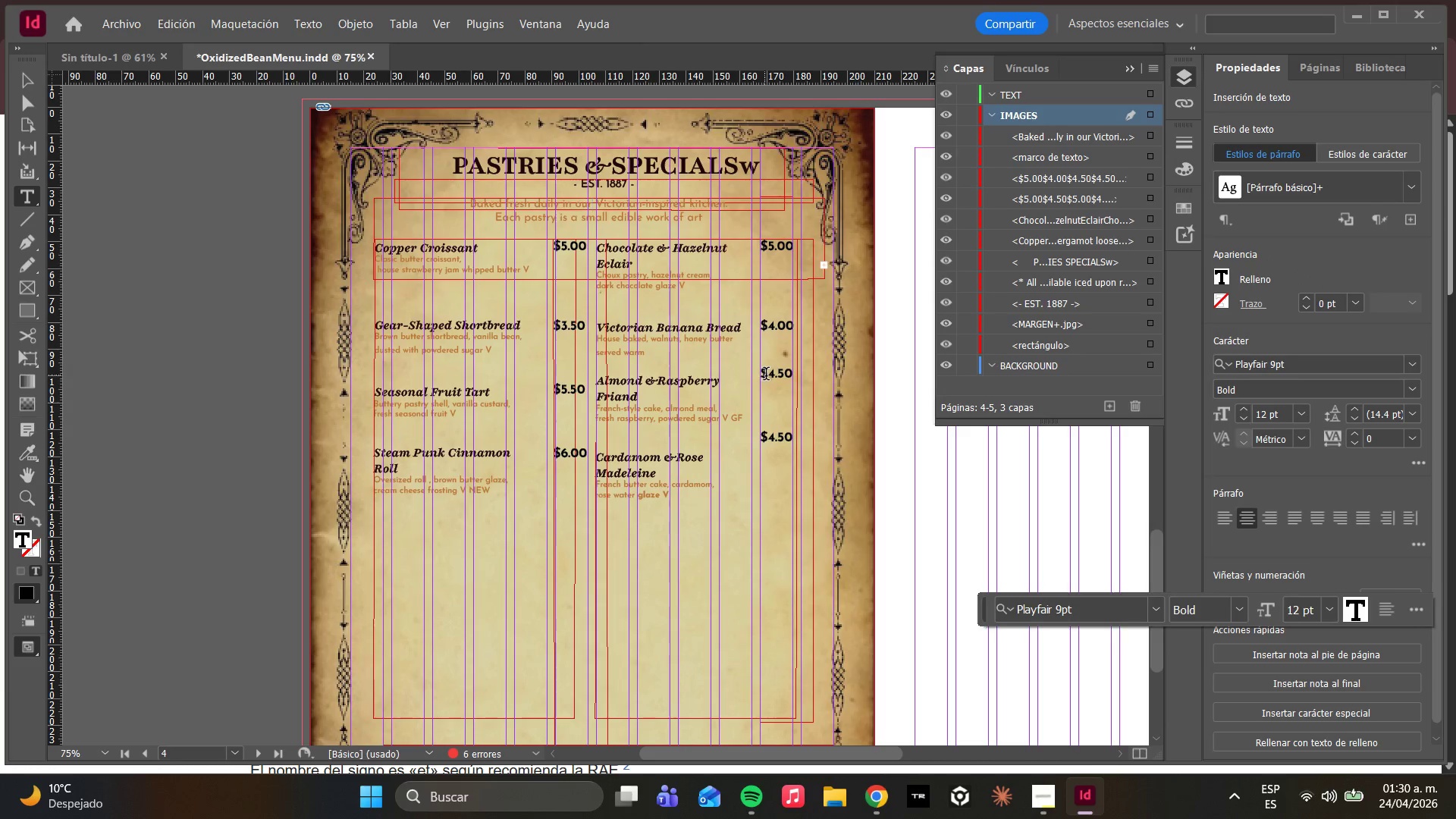 
triple_click([766, 375])
 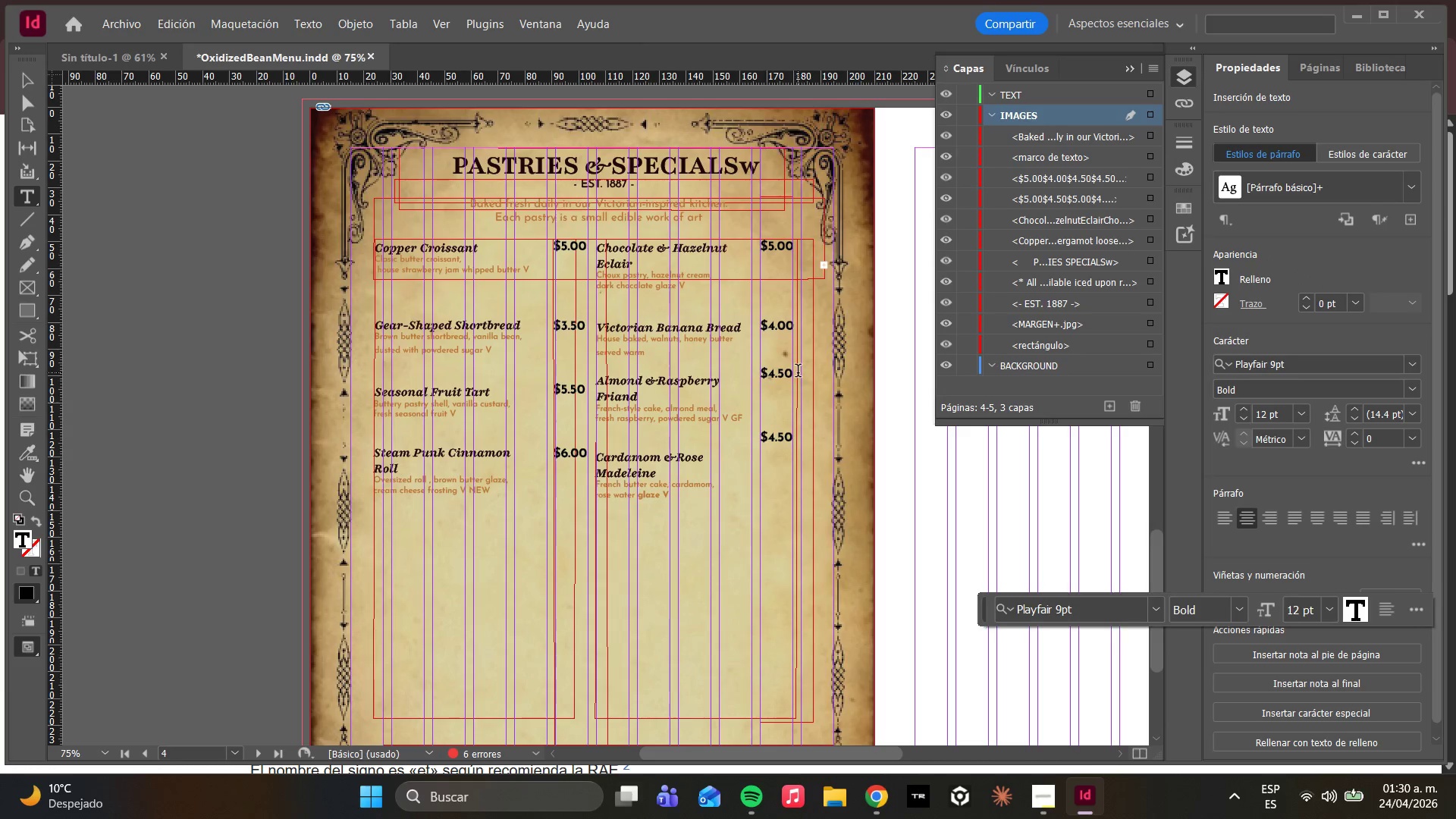 
double_click([798, 372])
 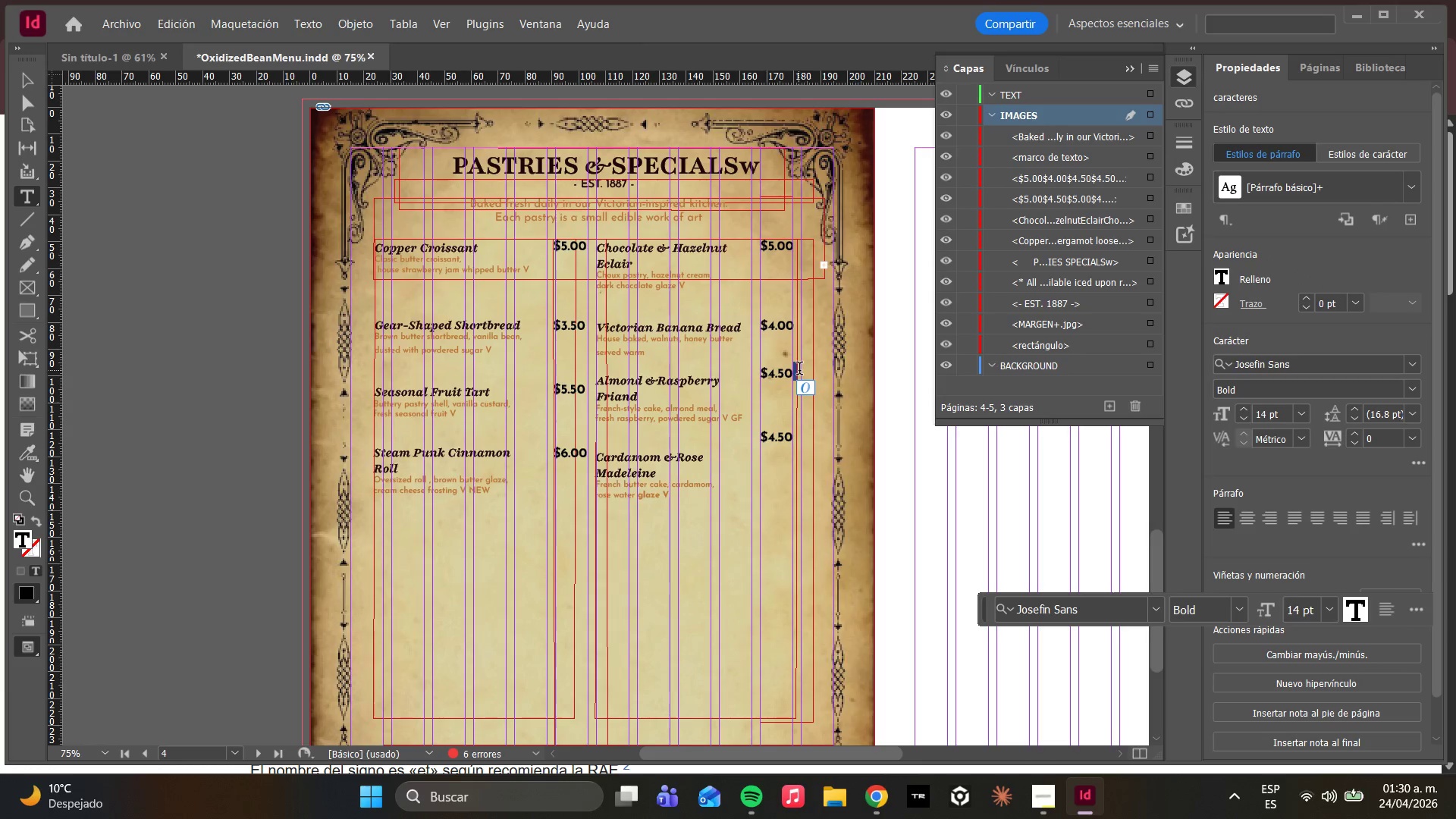 
left_click([802, 370])
 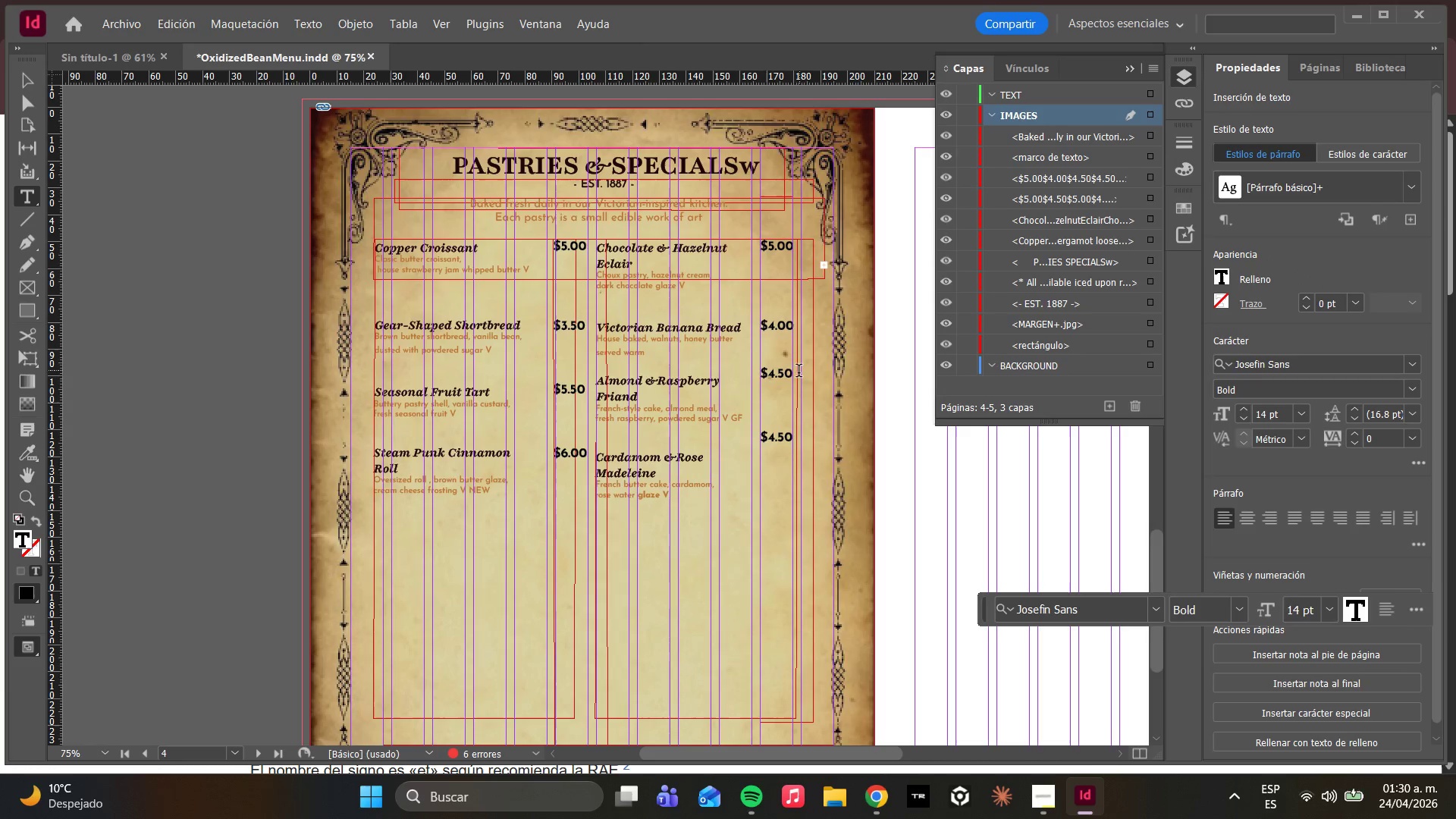 
key(Enter)
 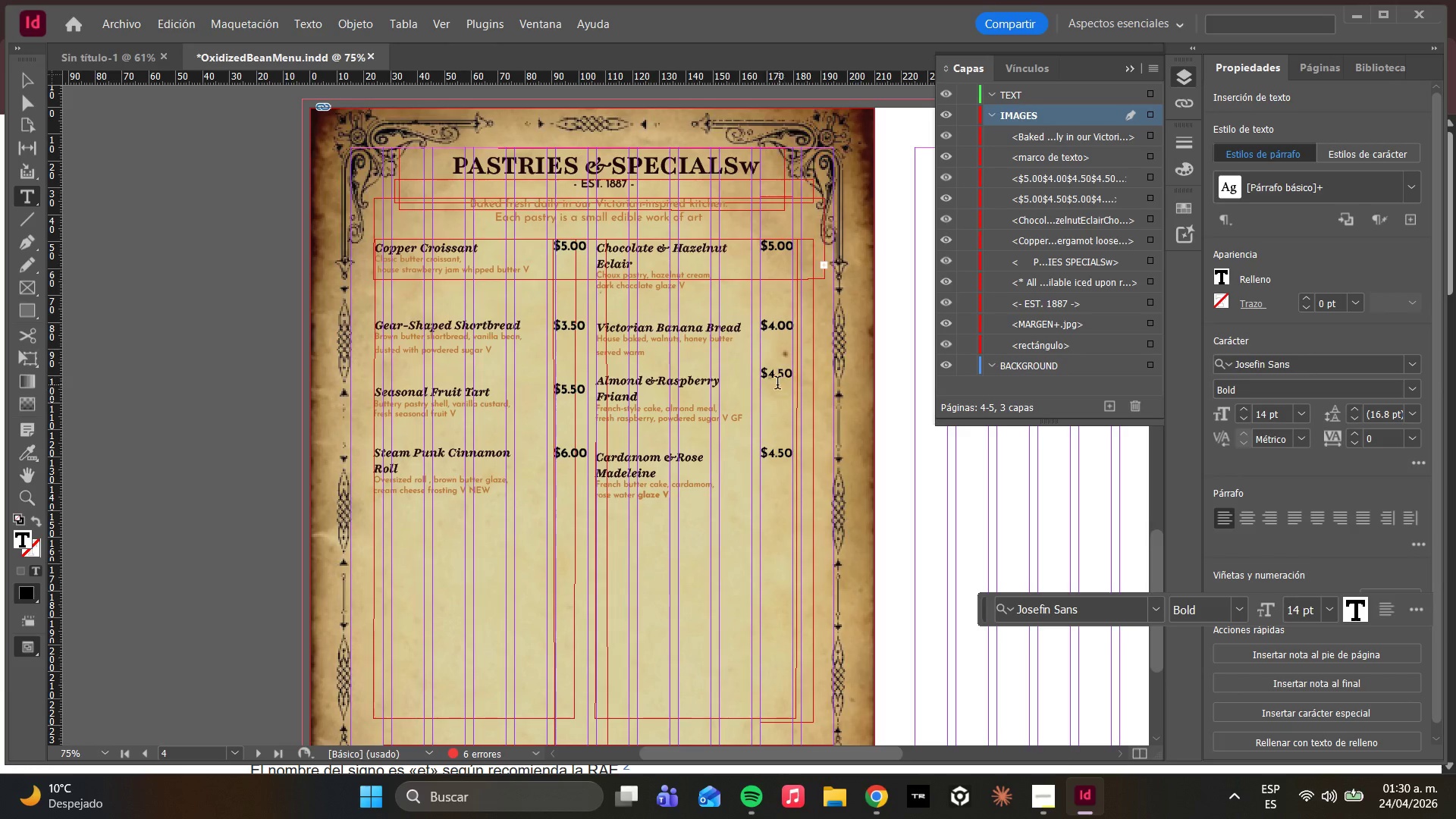 
left_click([766, 373])
 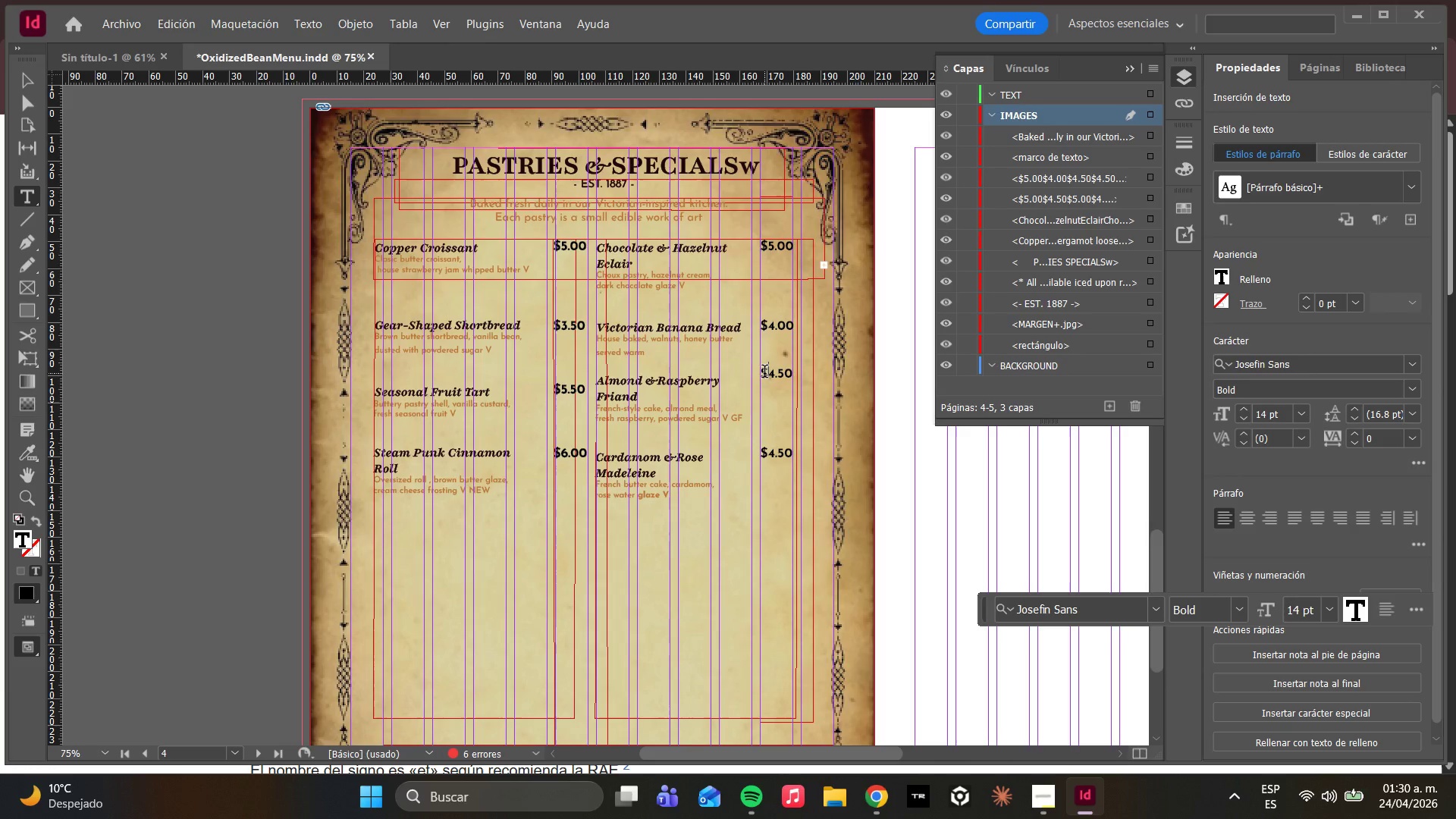 
left_click([764, 373])
 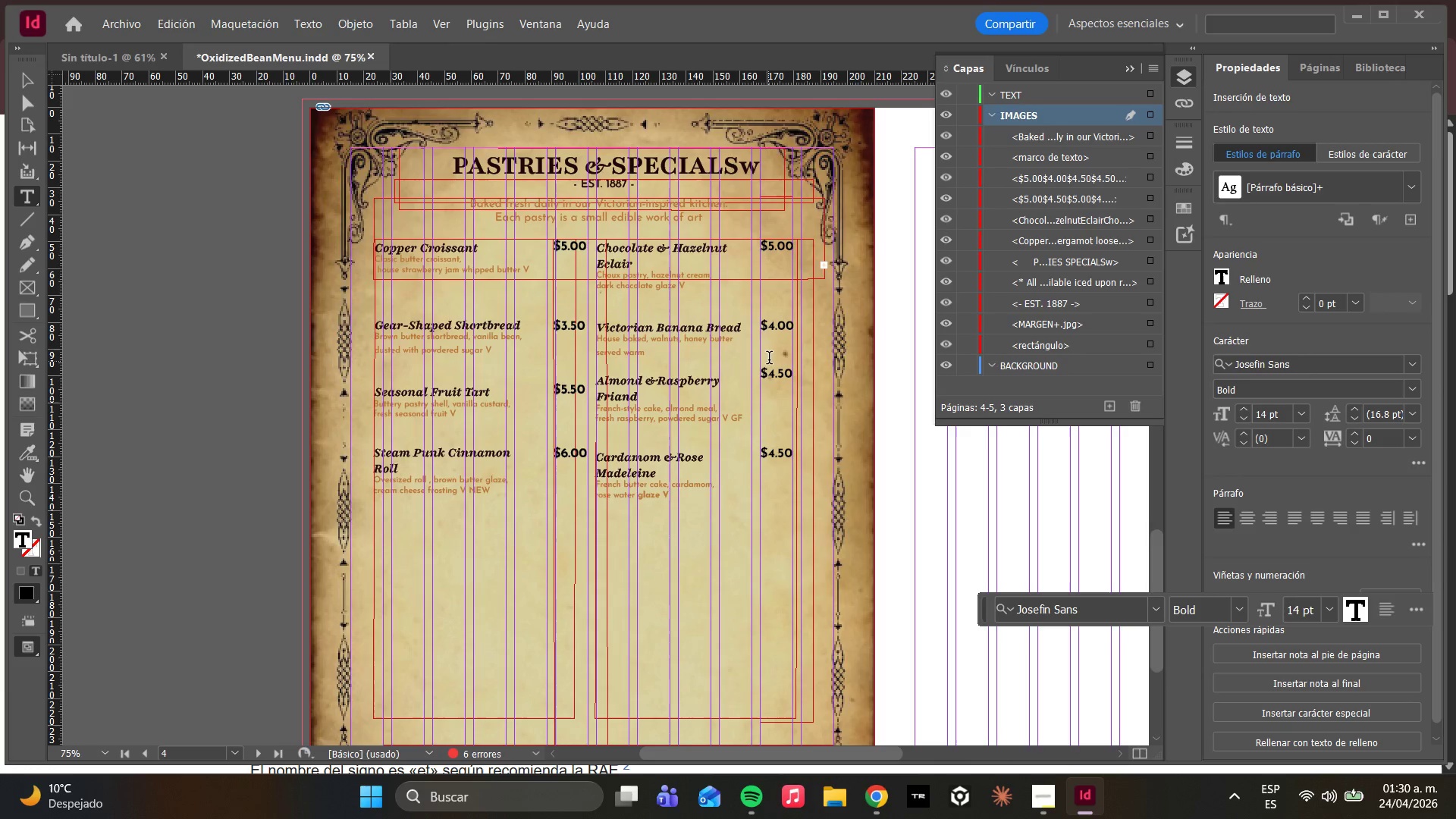 
left_click([769, 356])
 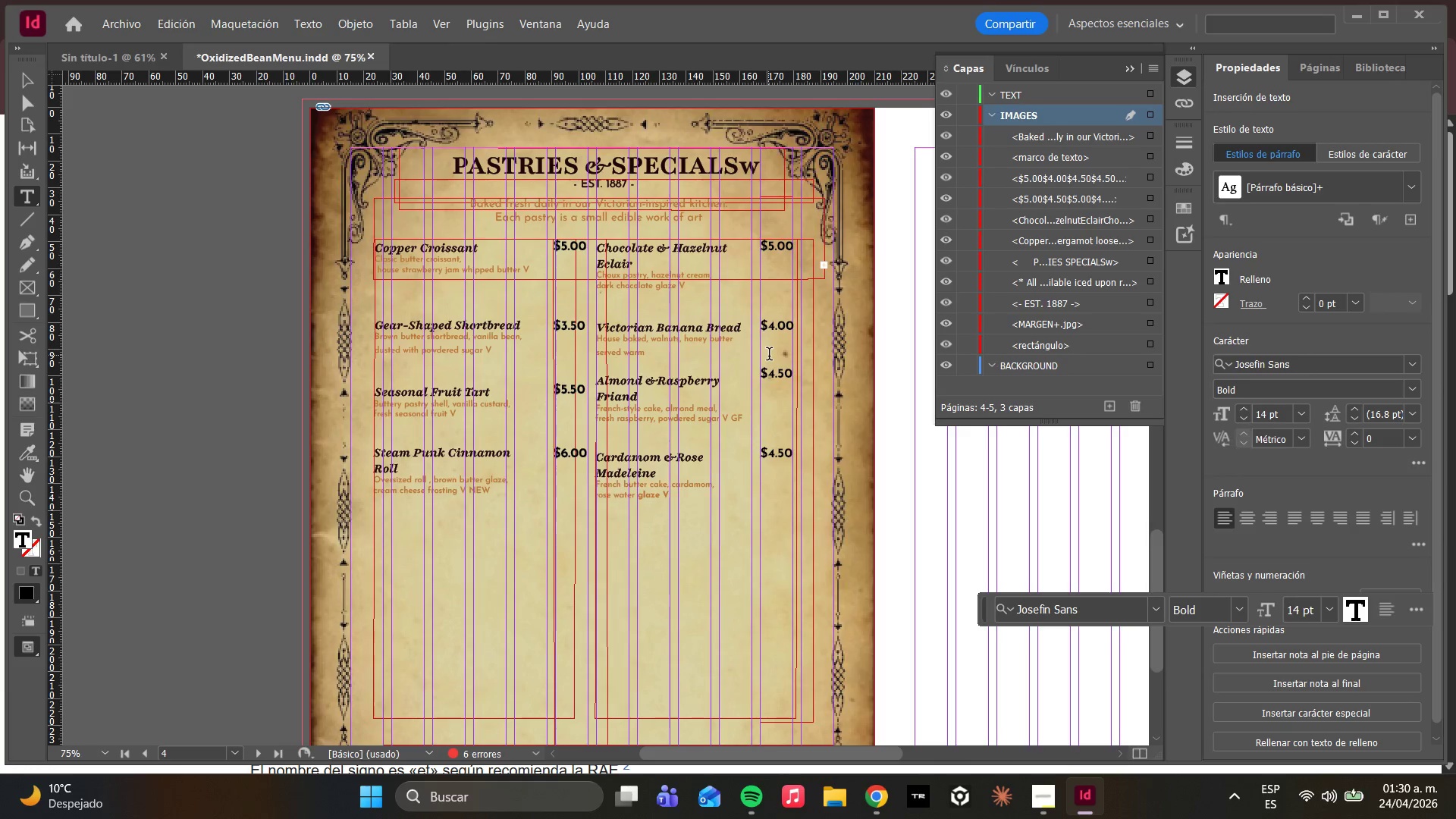 
key(Enter)
 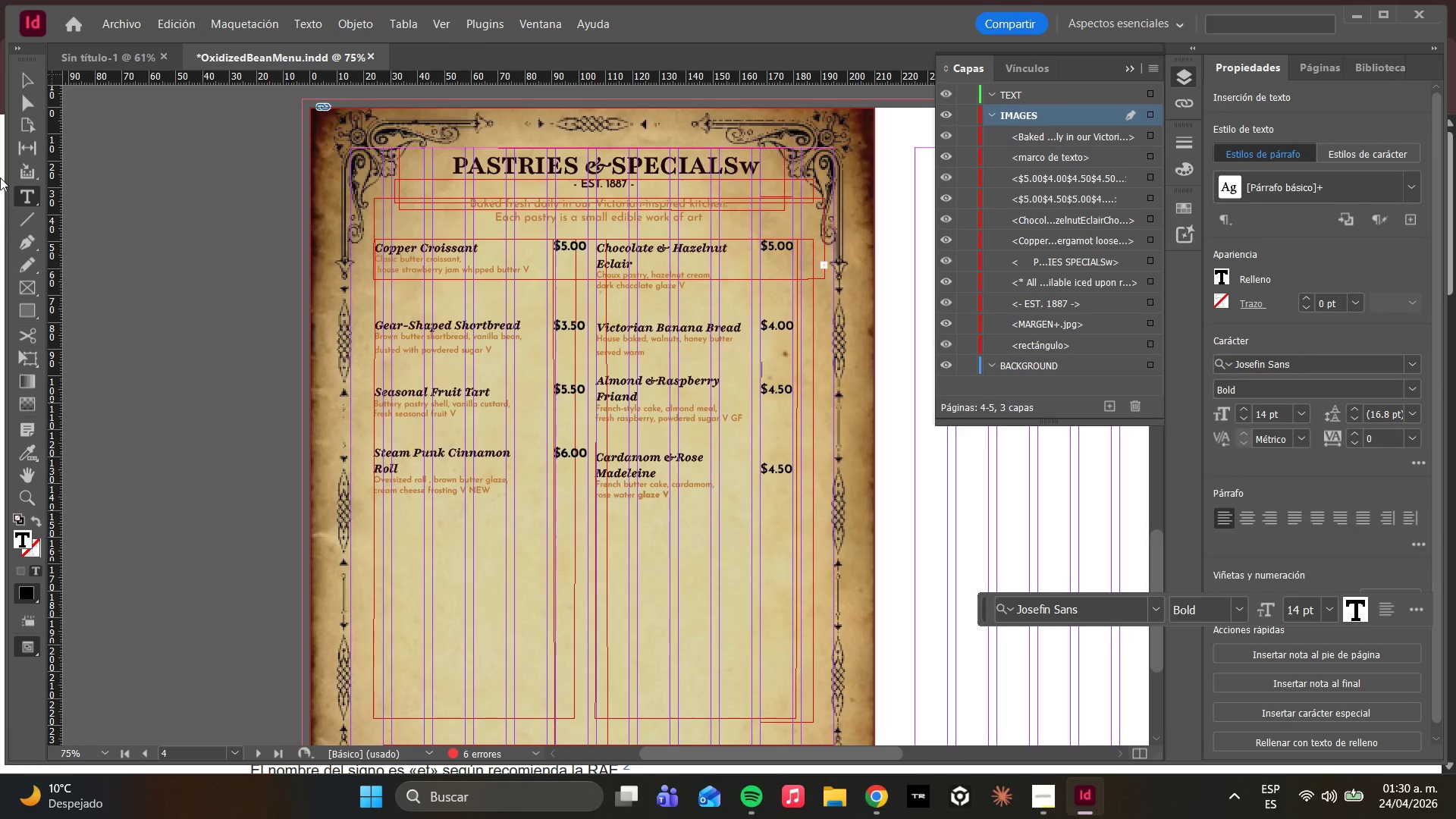 
left_click([24, 83])
 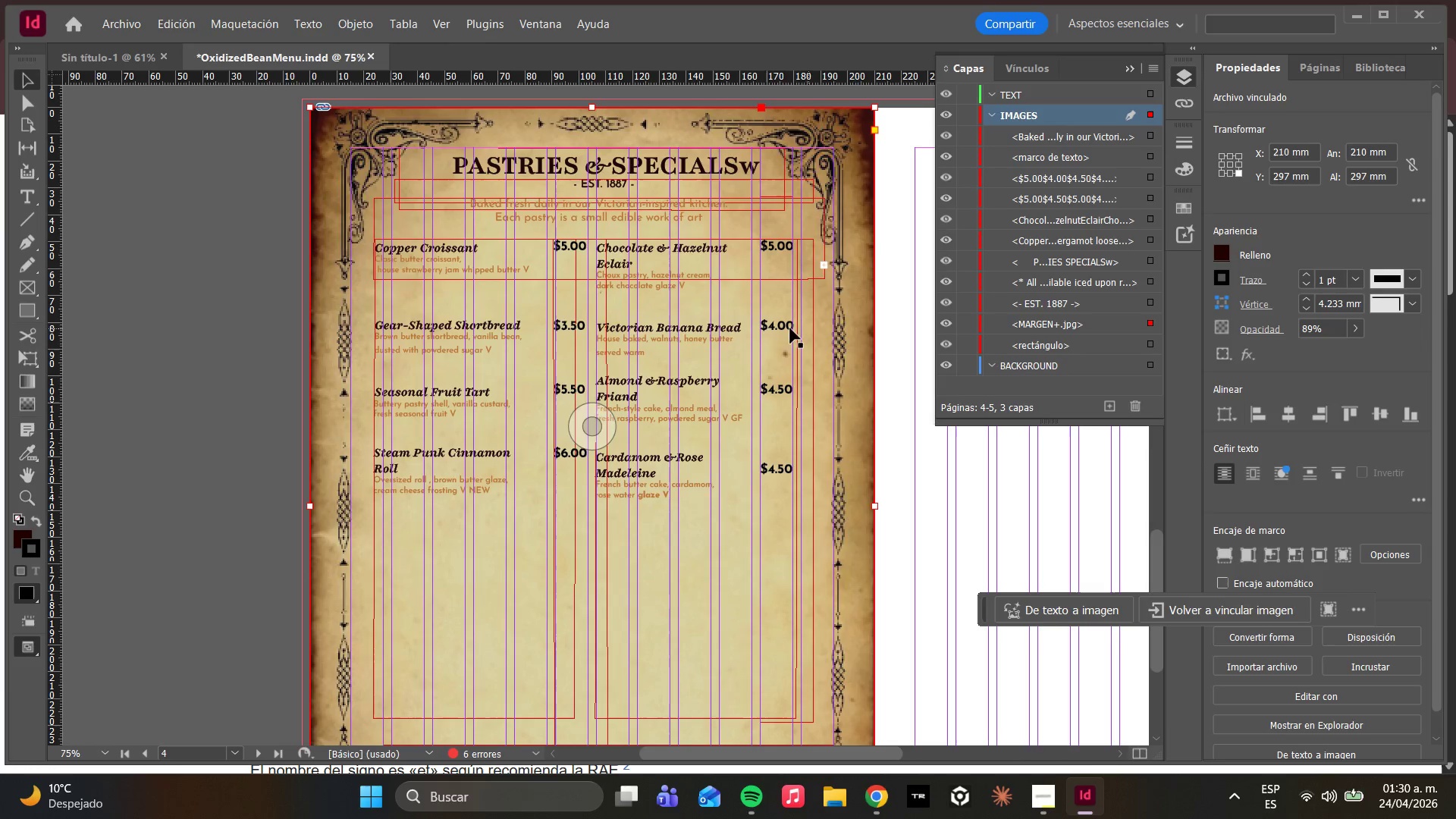 
key(Escape)
 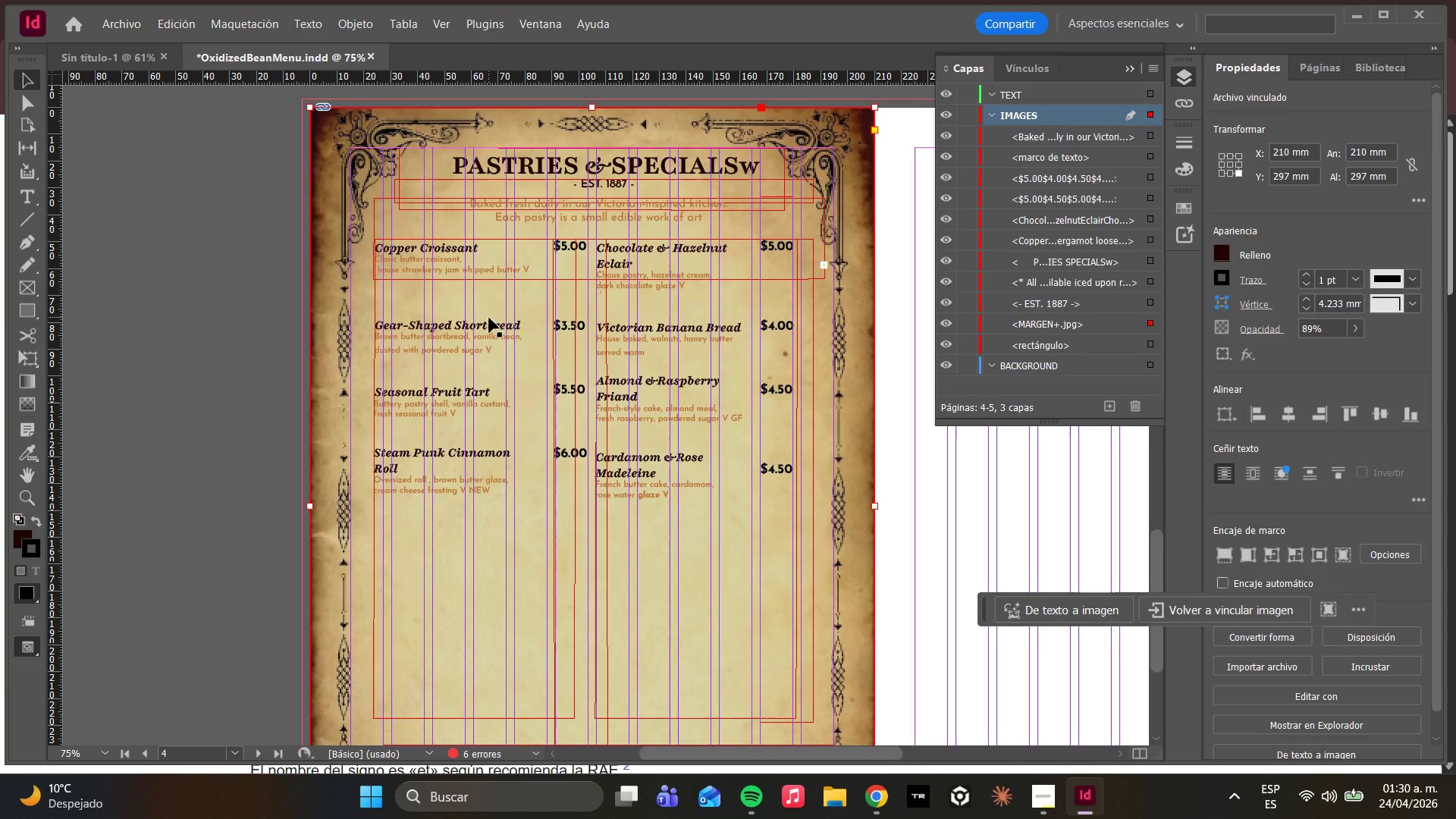 
key(W)
 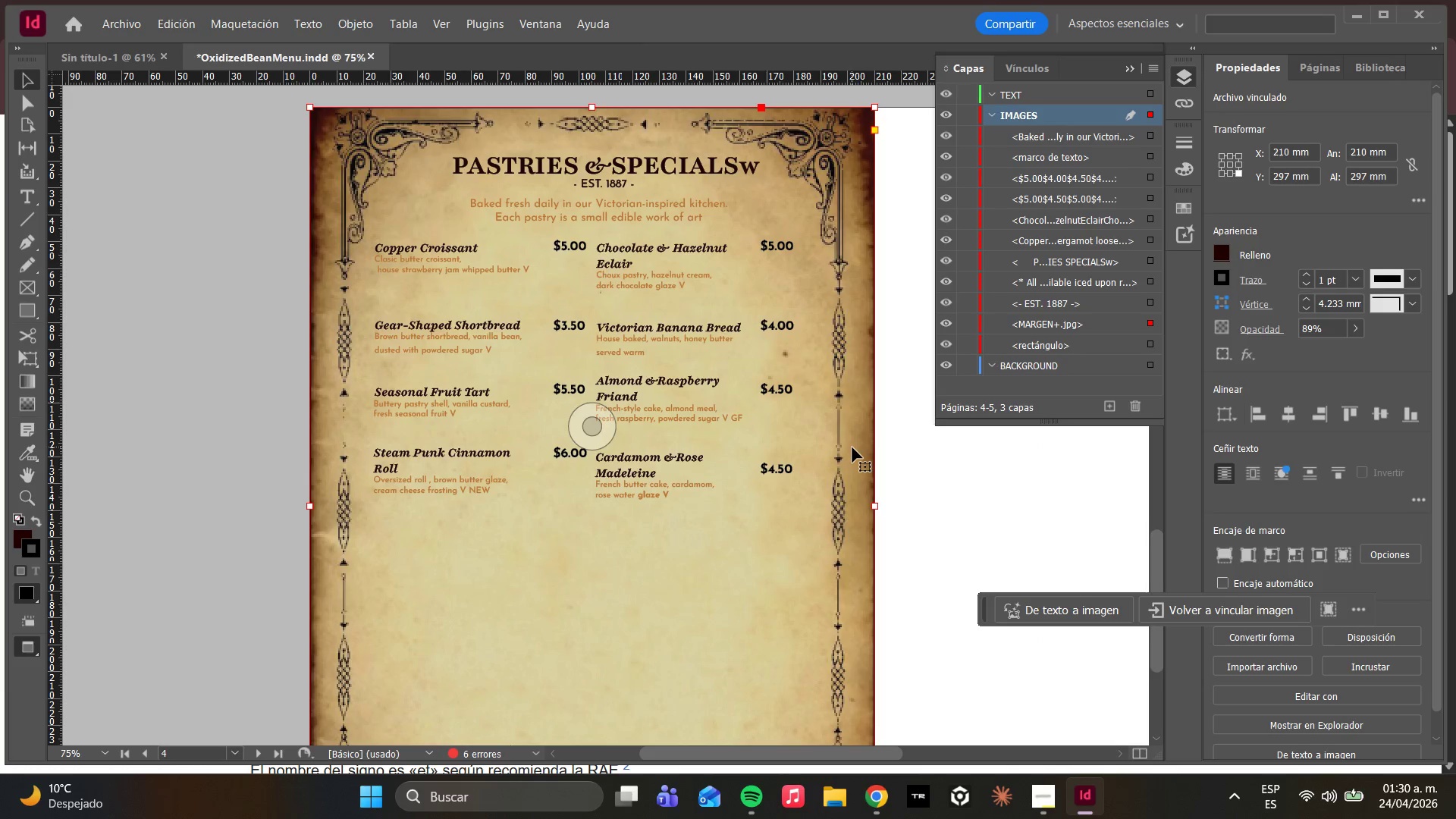 
scroll: coordinate [551, 420], scroll_direction: down, amount: 5.0
 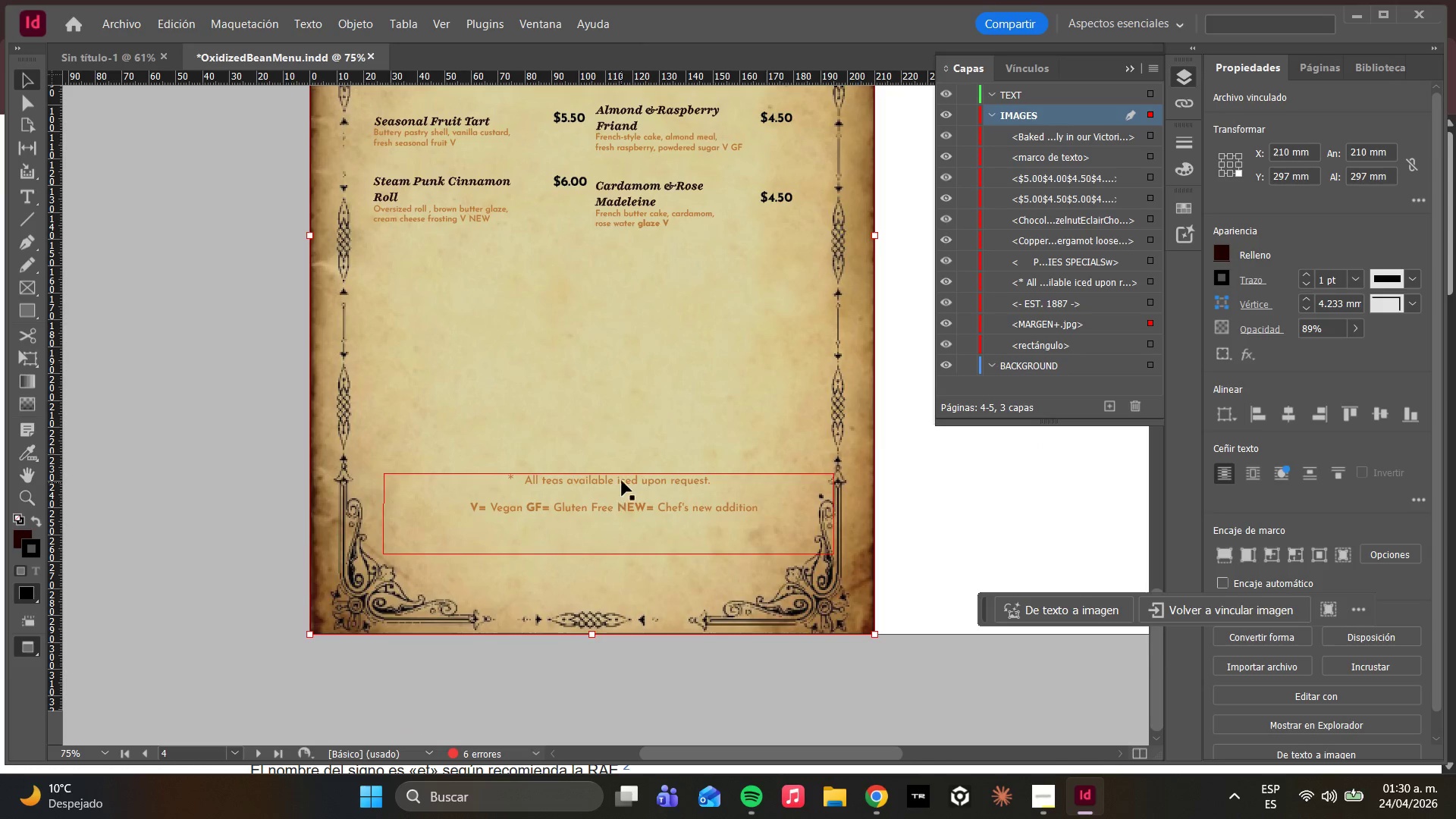 
double_click([623, 479])
 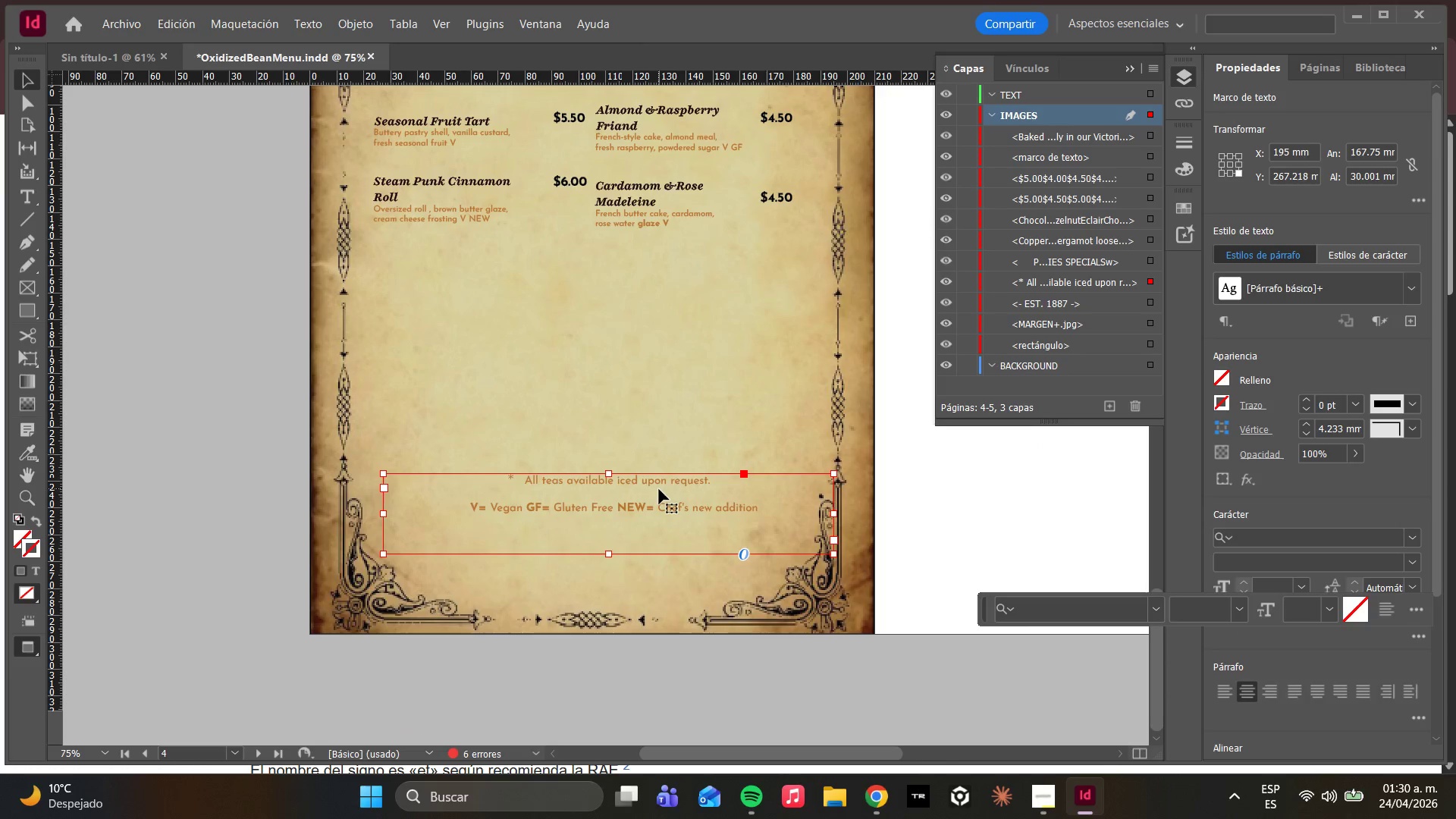 
wait(8.14)
 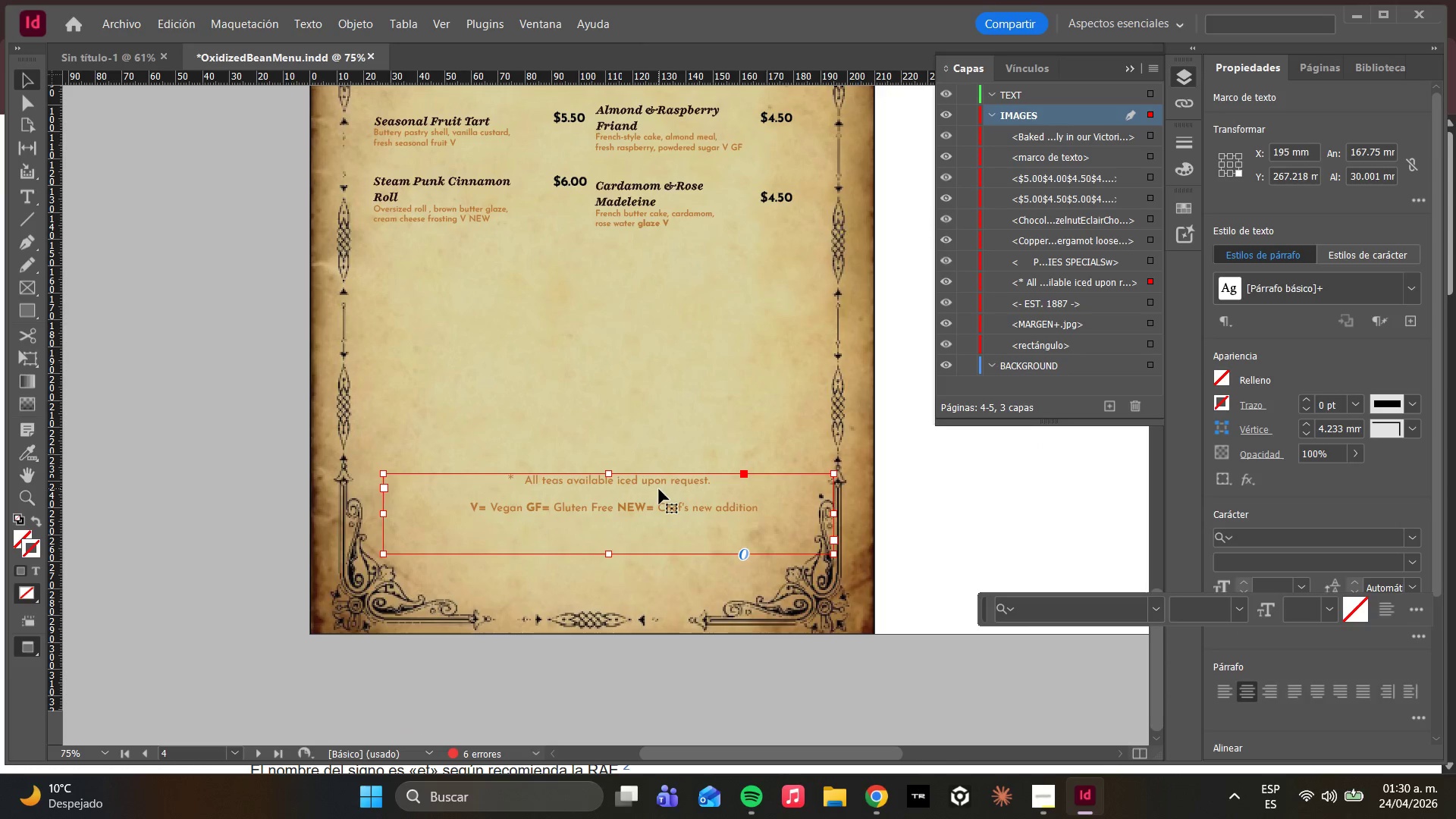 
double_click([601, 482])
 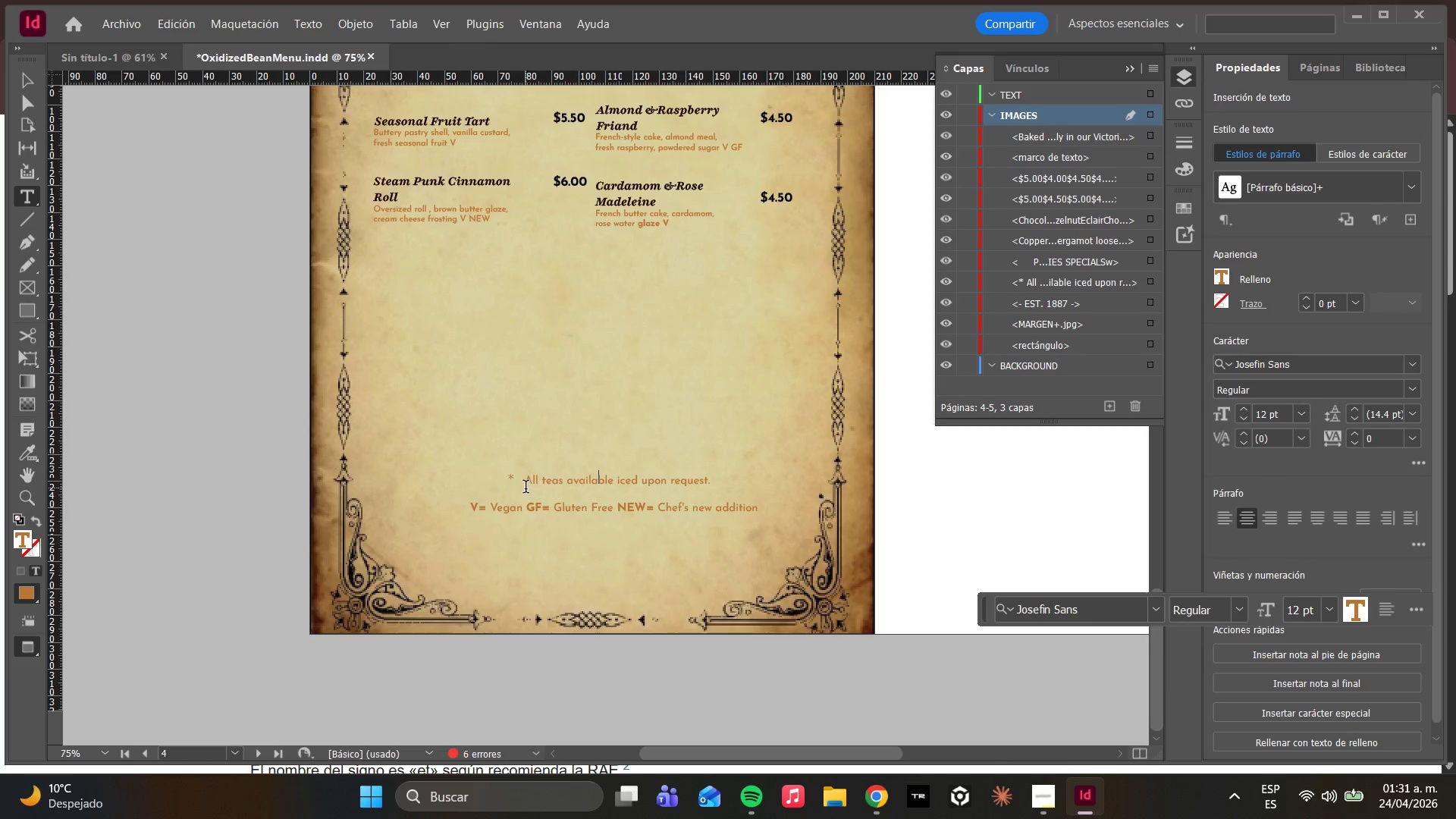 
left_click_drag(start_coordinate=[525, 486], to_coordinate=[636, 501])
 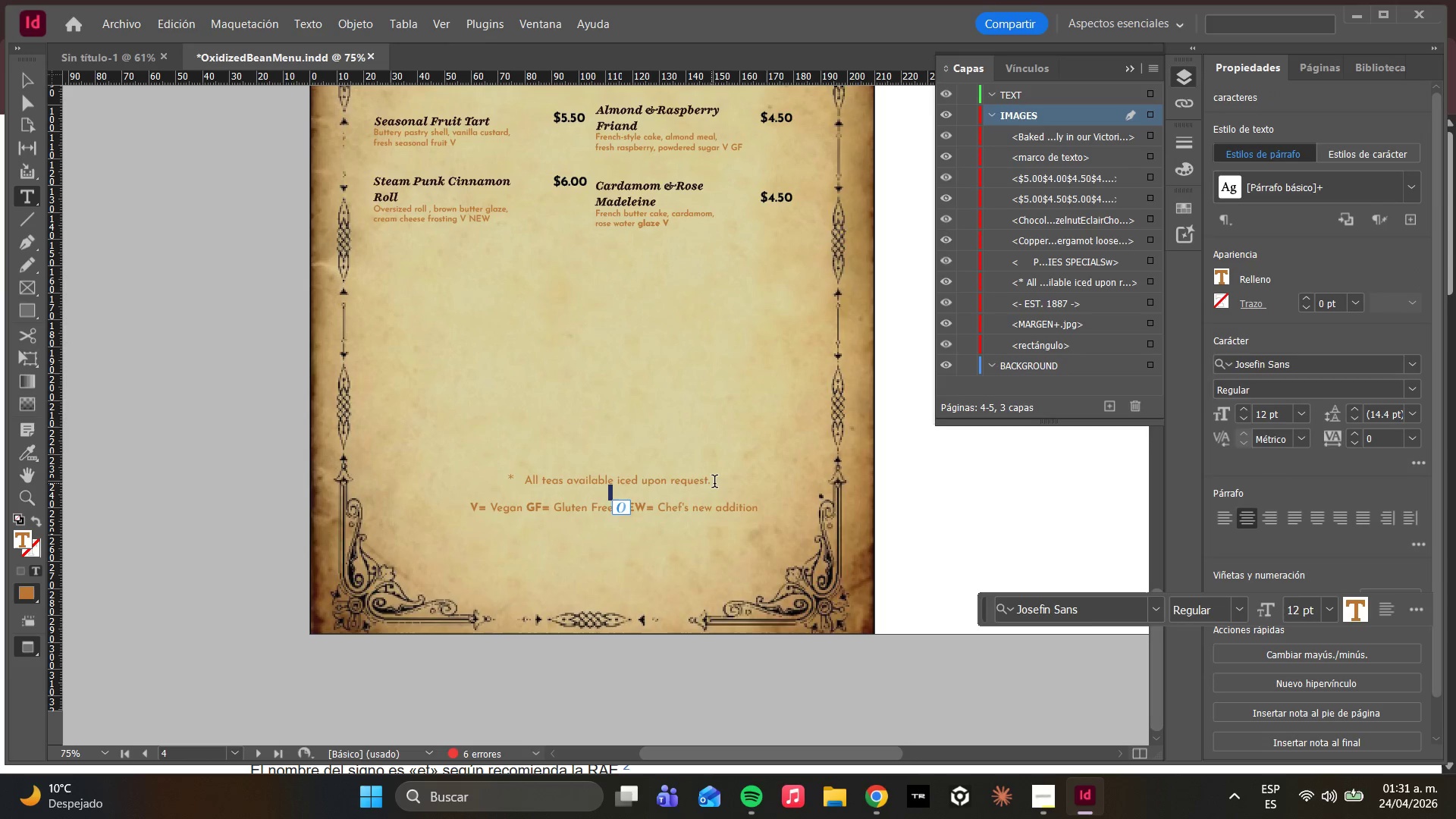 
left_click_drag(start_coordinate=[716, 483], to_coordinate=[543, 477])
 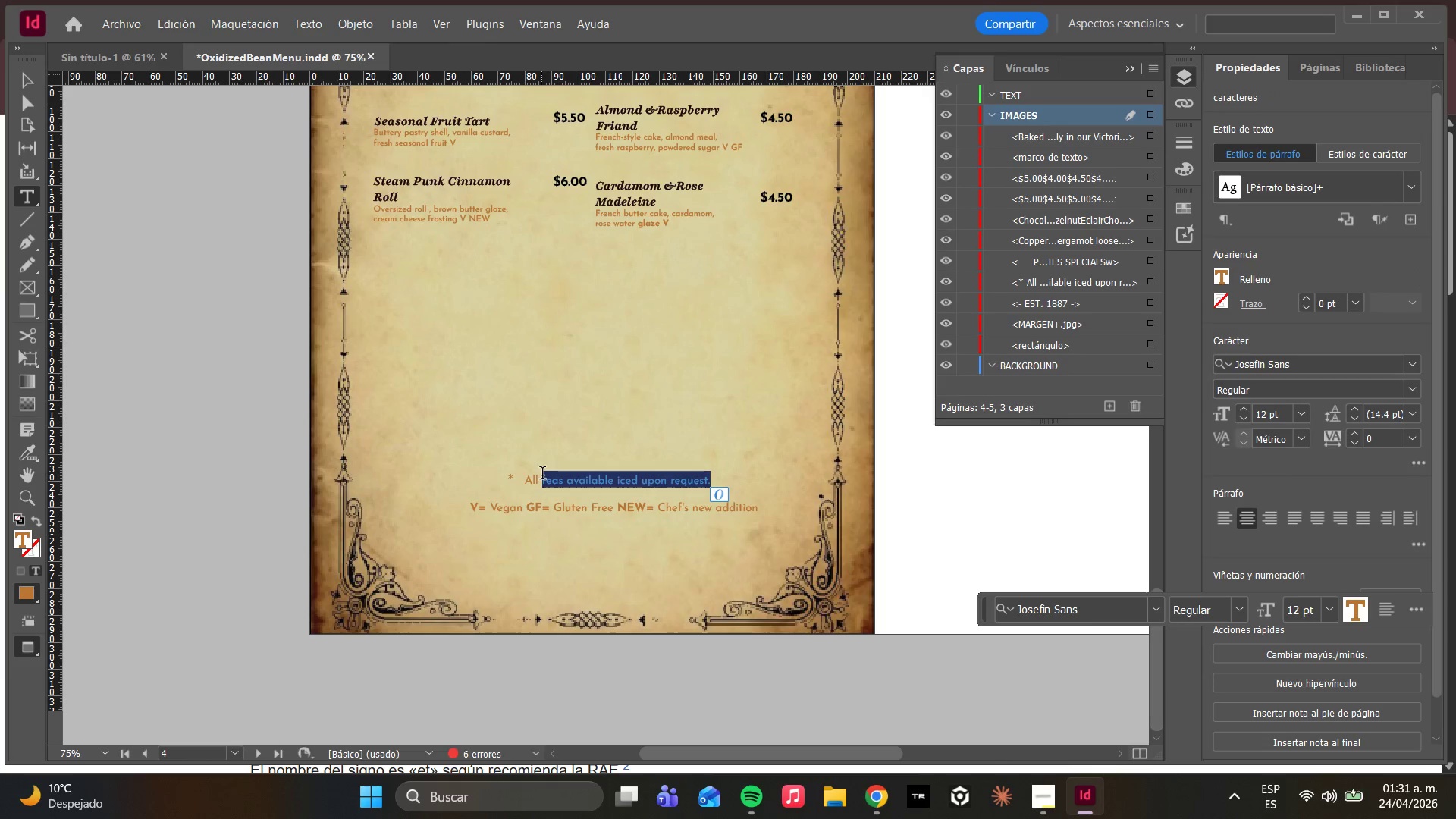 
type(pastries a)
key(Backspace)
type(made in hou)
 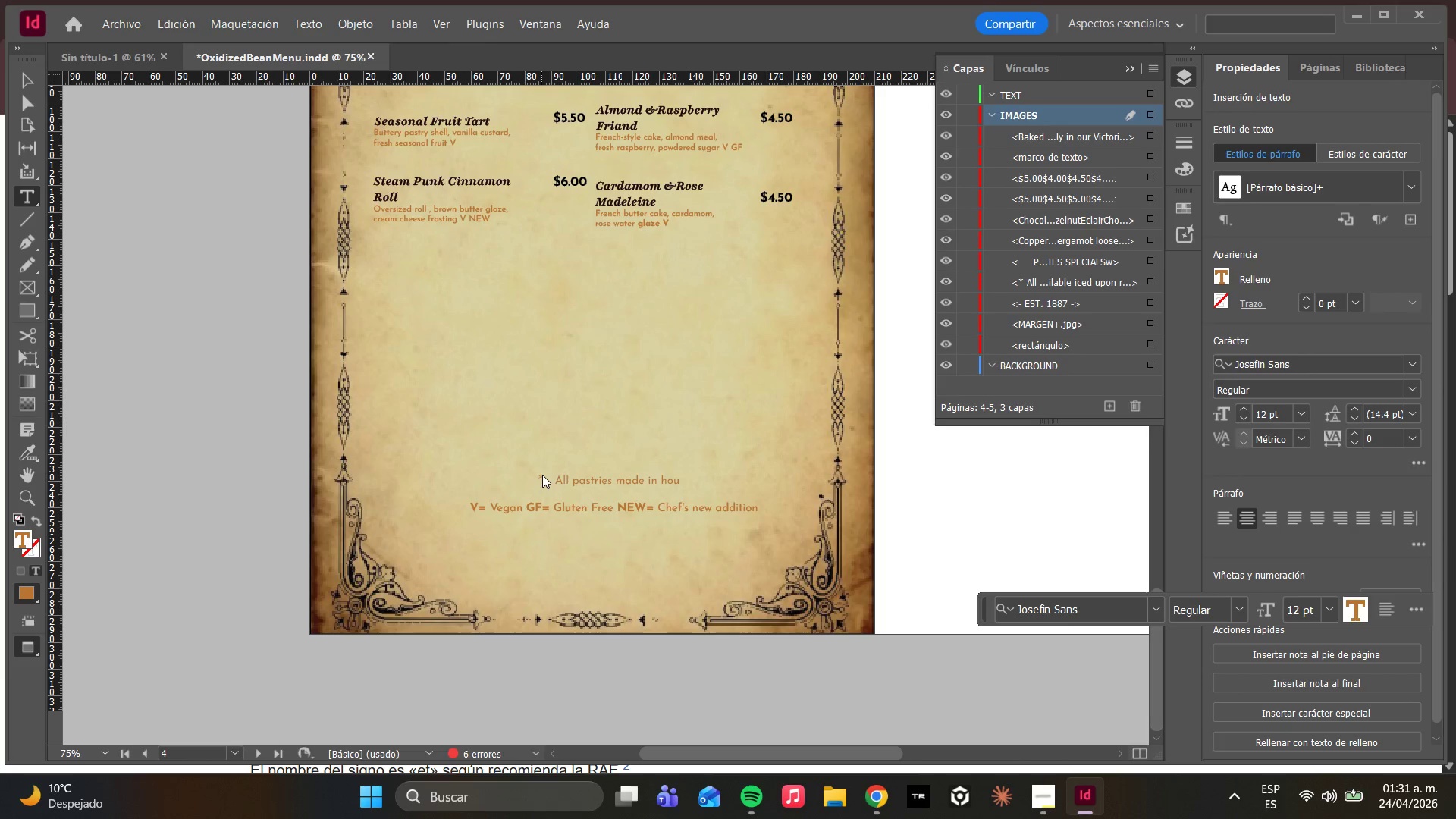 
key(ArrowLeft)
 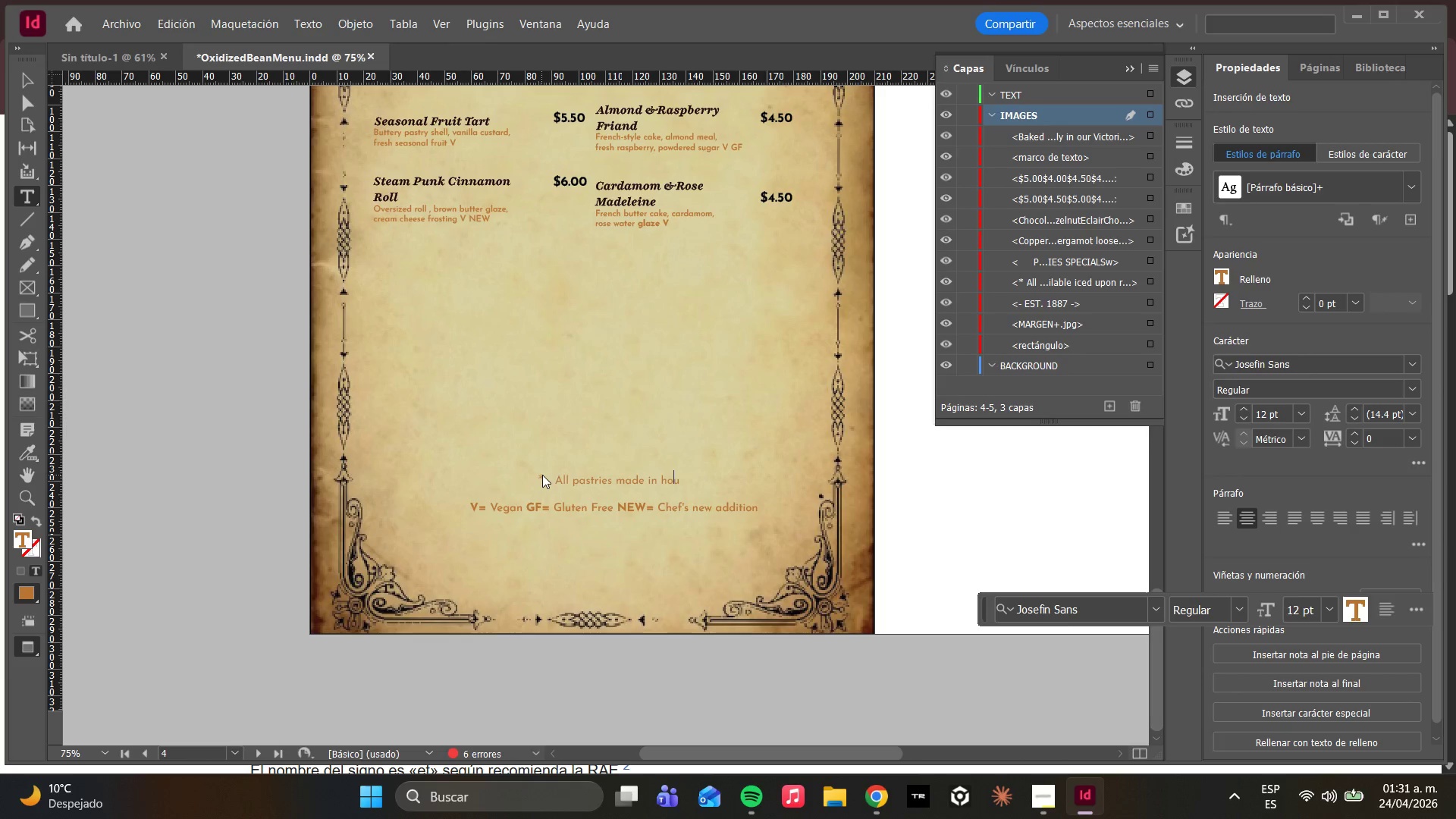 
key(ArrowLeft)
 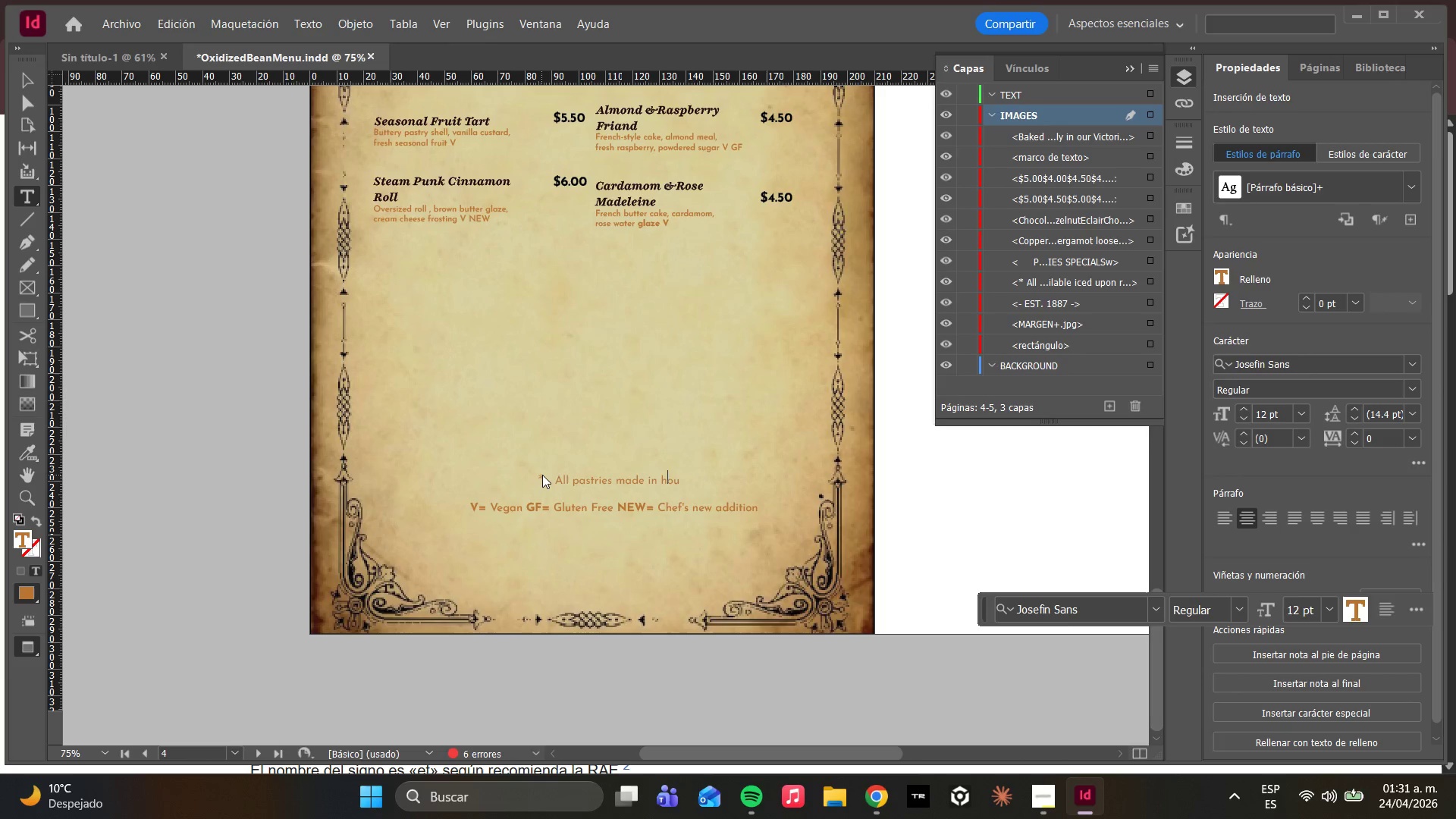 
key(ArrowLeft)
 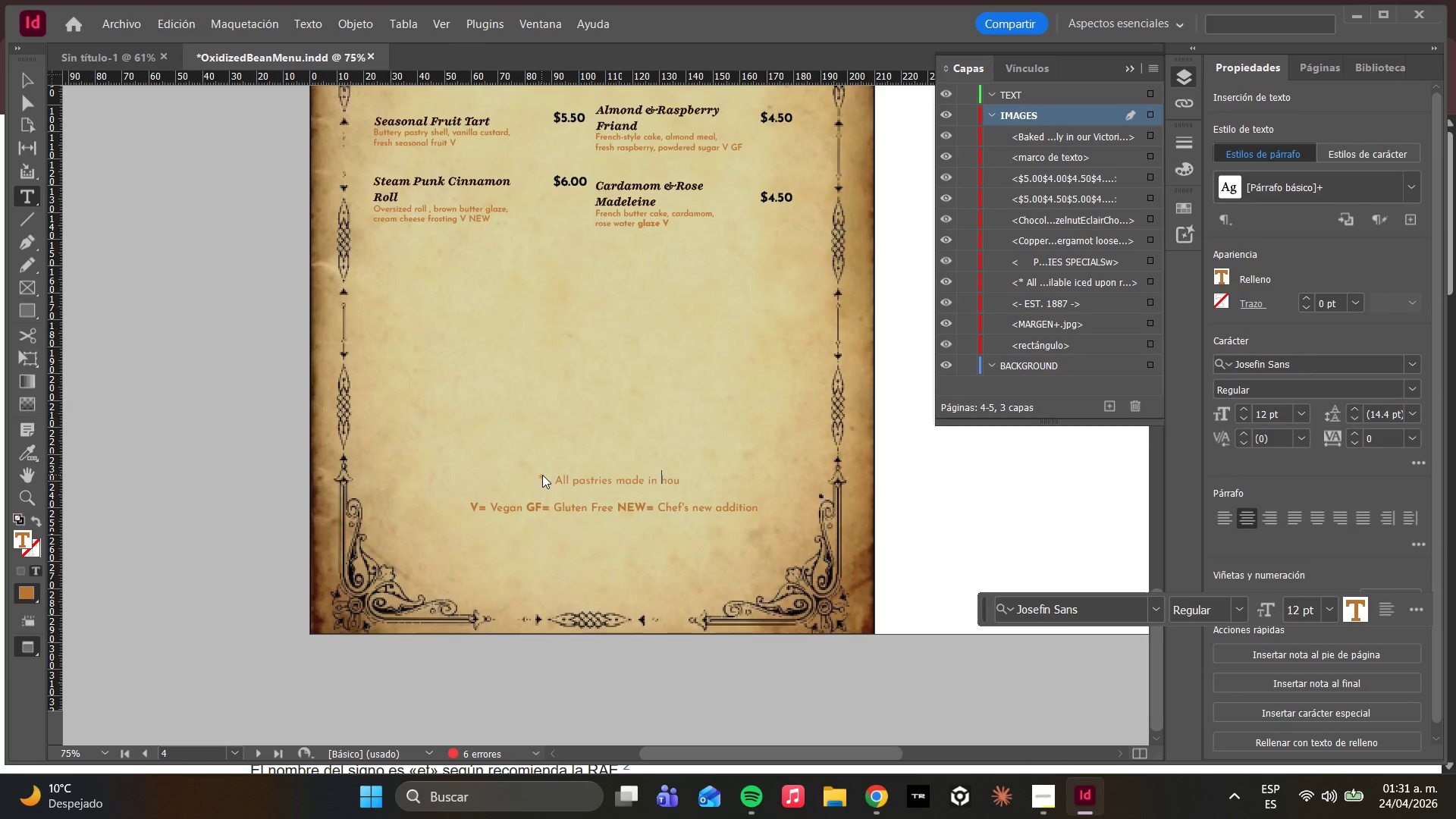 
key(ArrowLeft)
 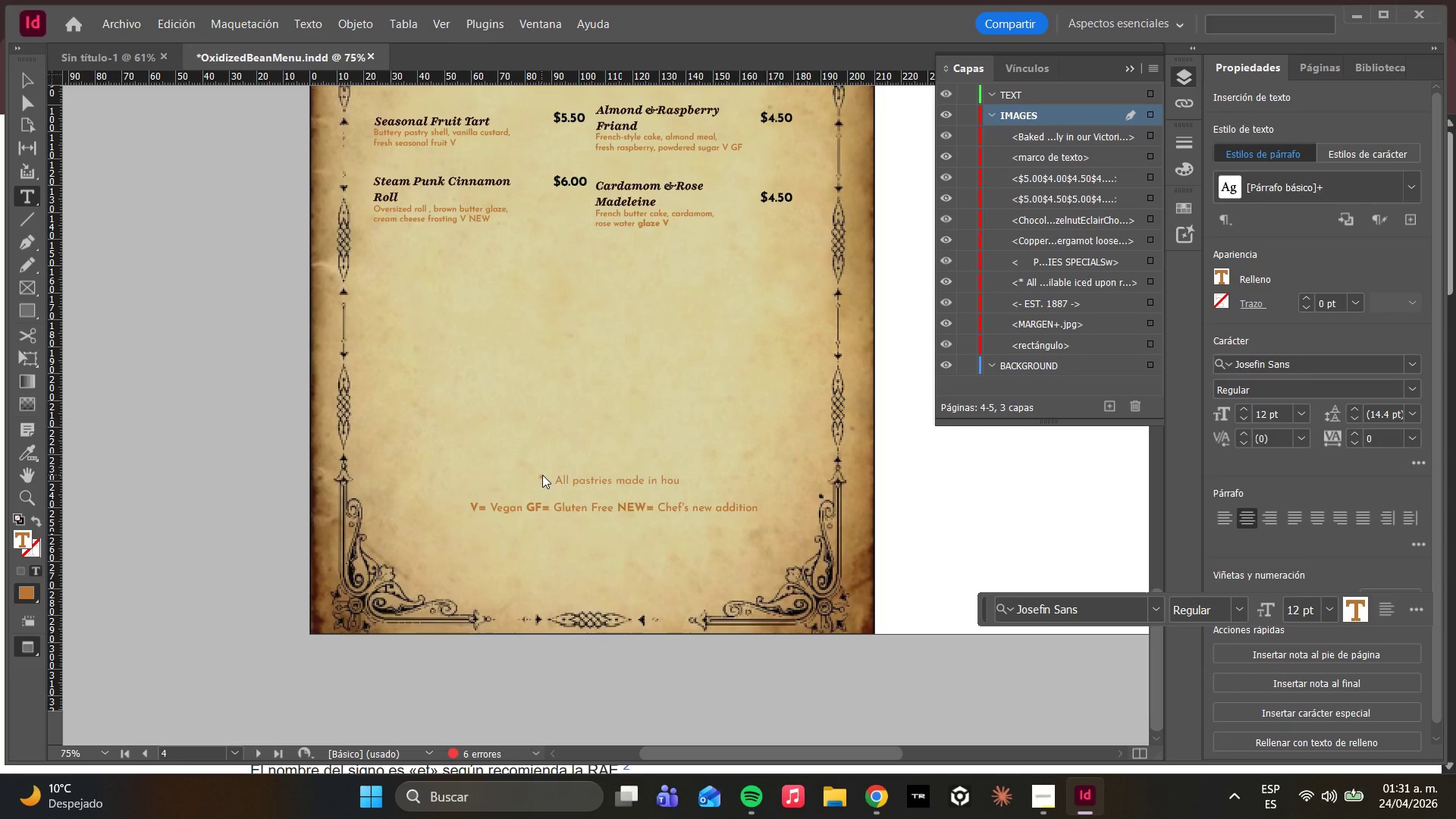 
key(Minus)
 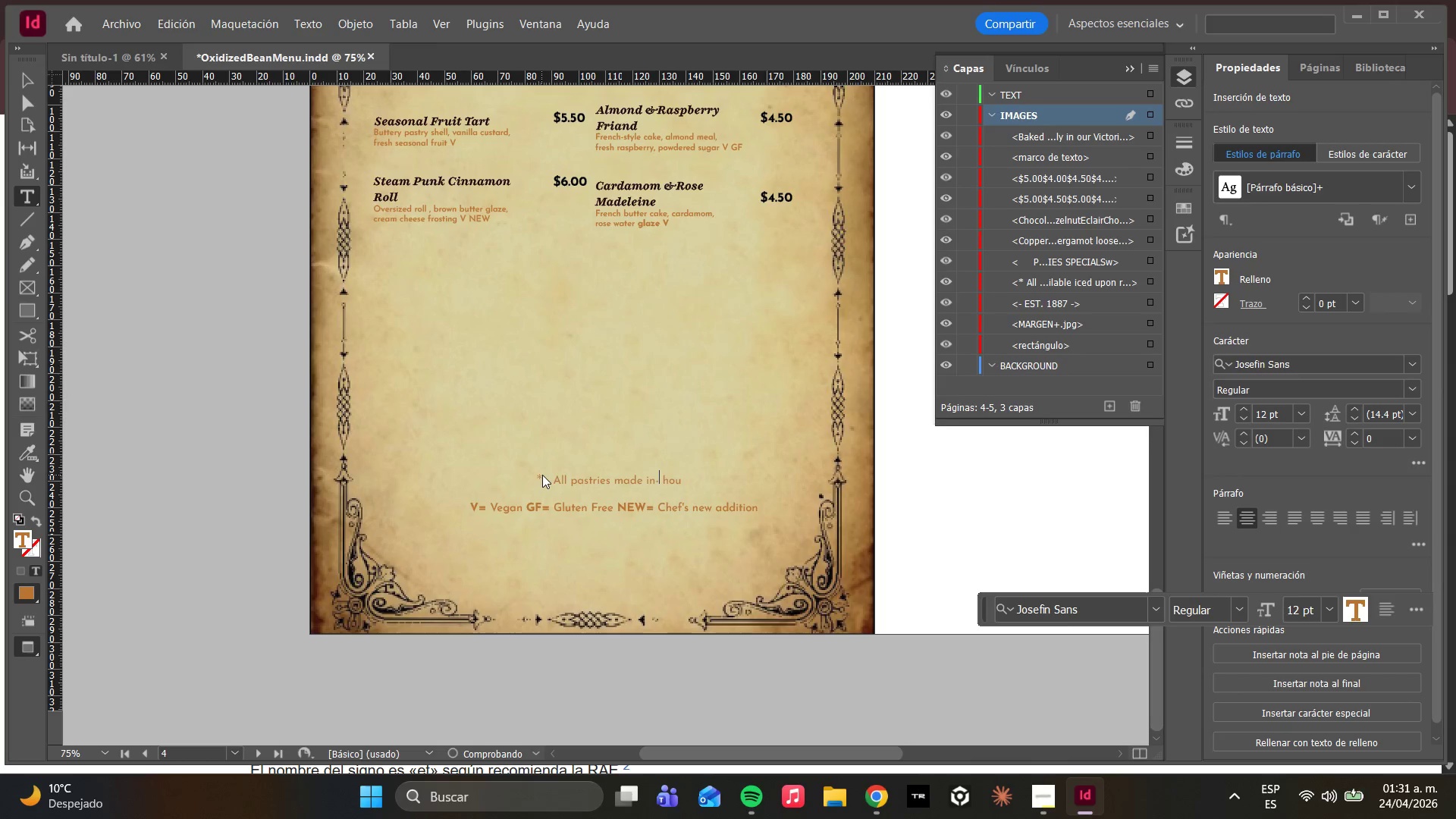 
key(ArrowRight)
 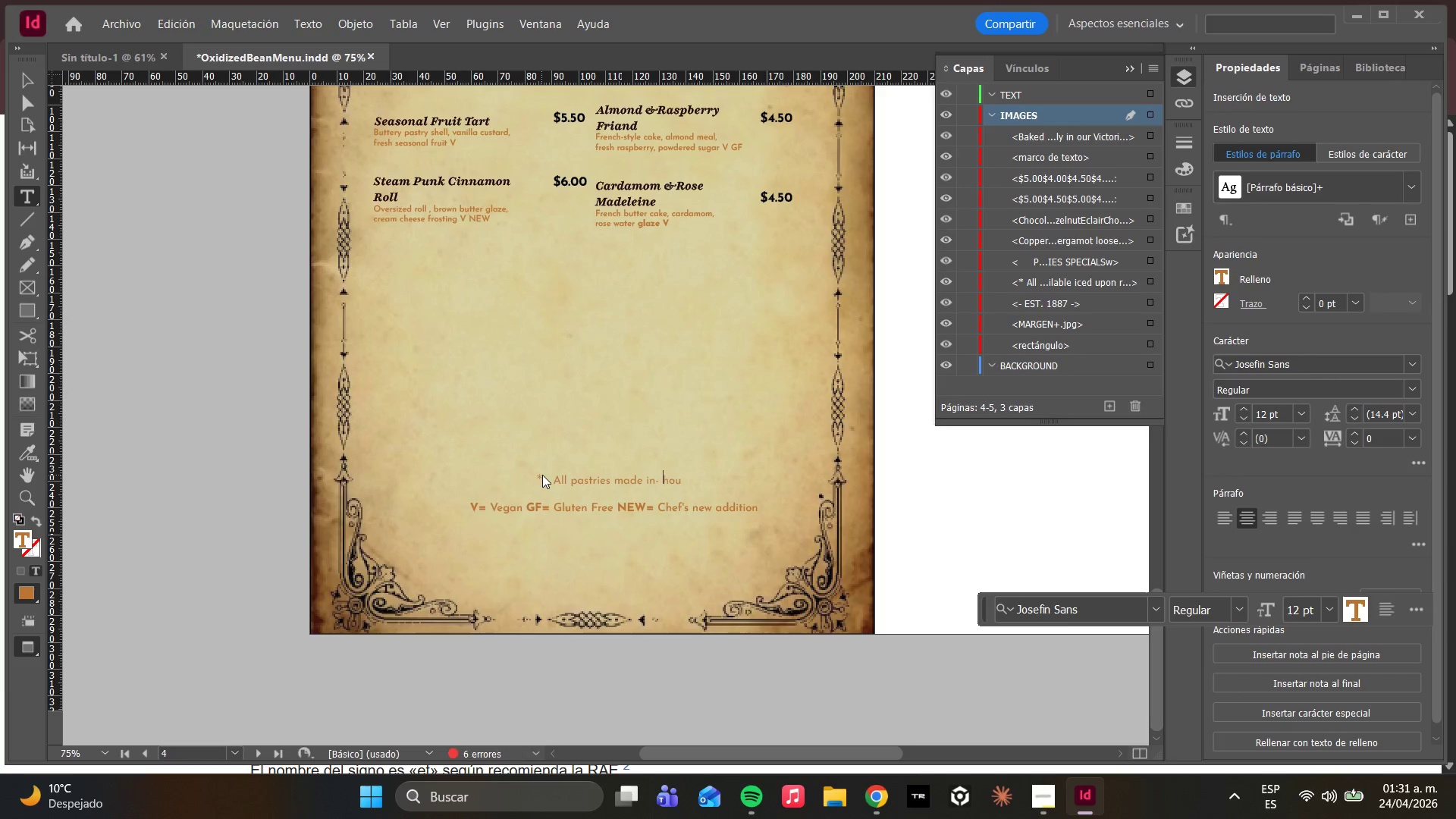 
key(Backspace)
 